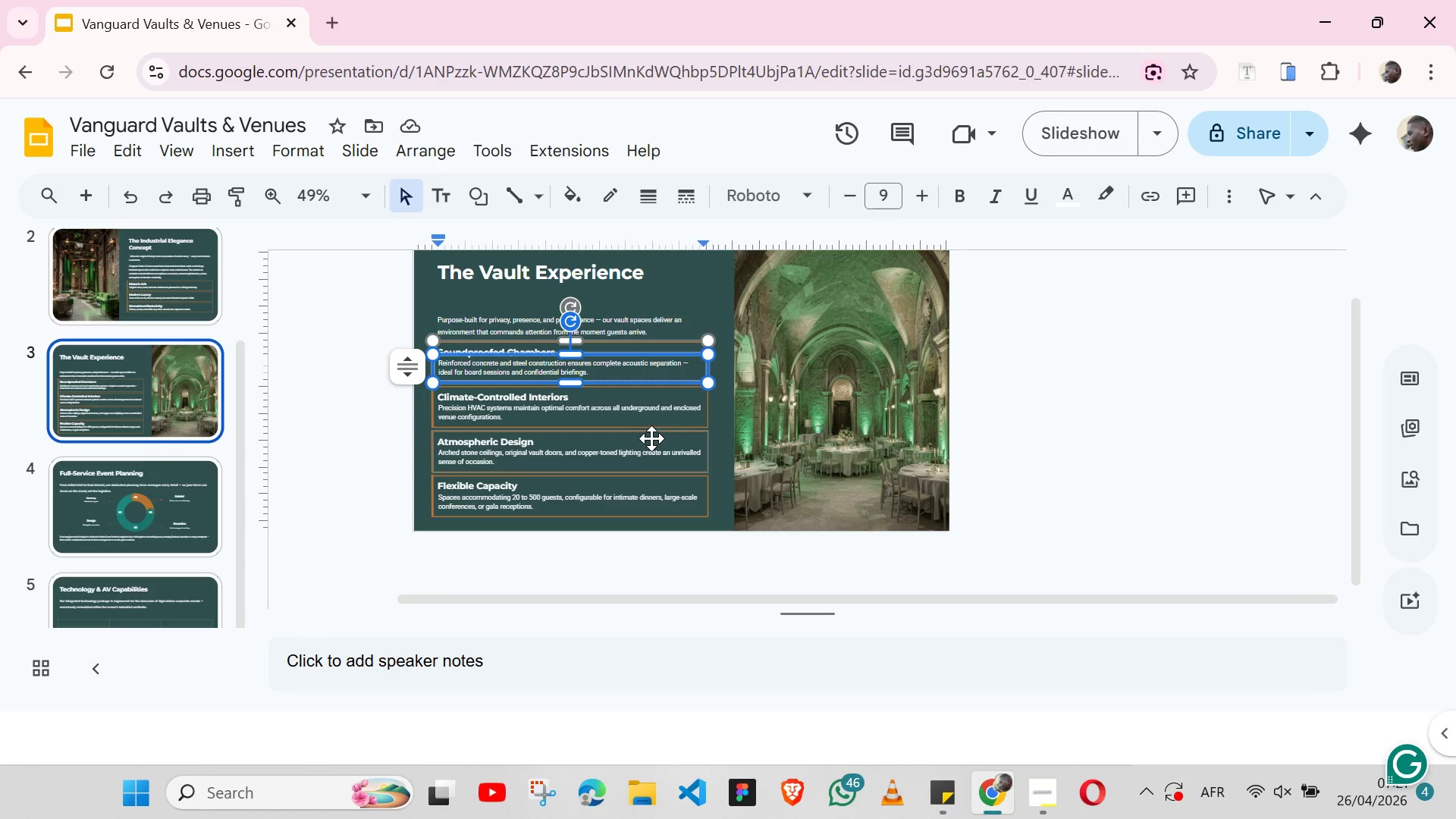 
left_click([651, 435])
 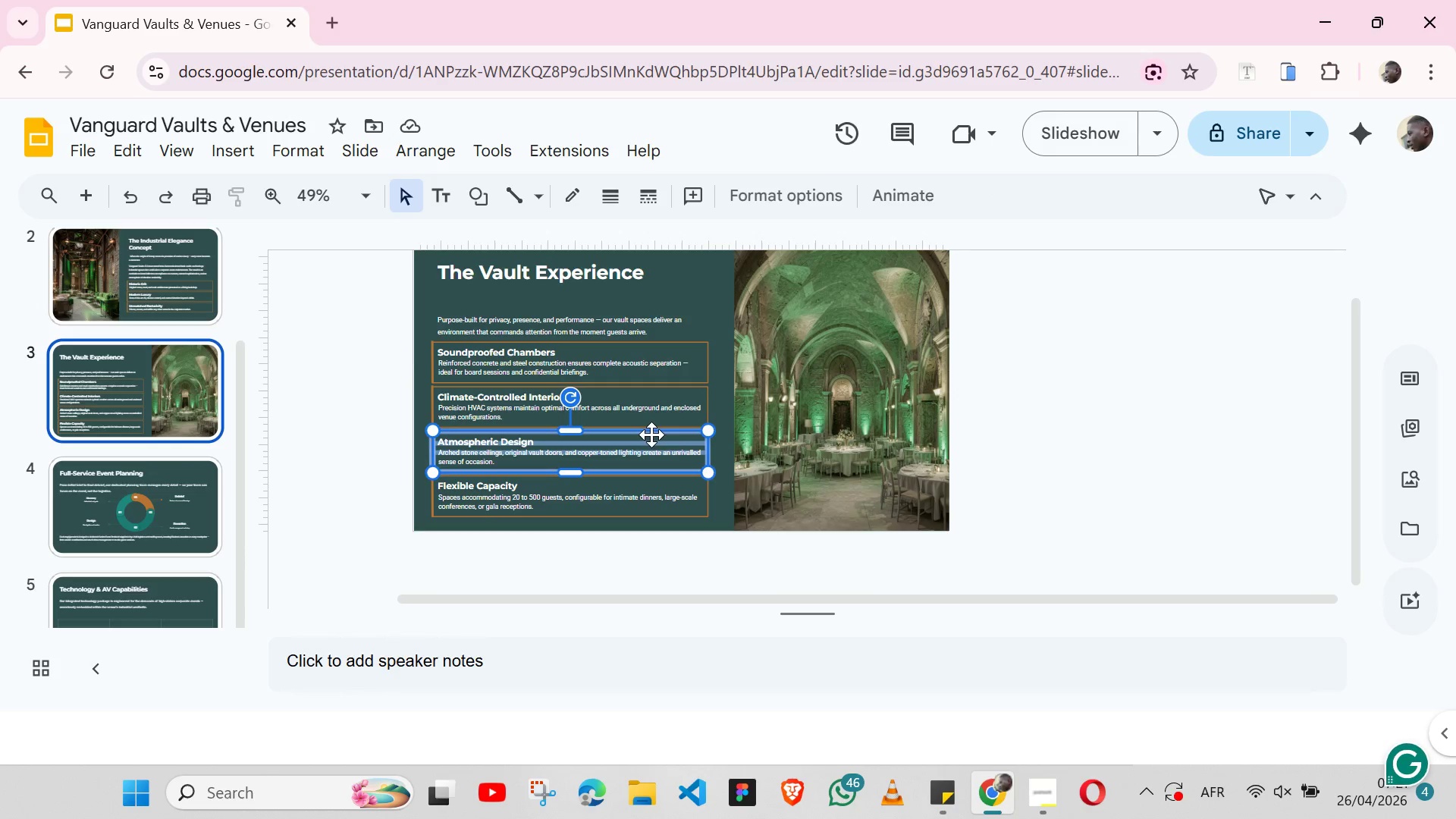 
key(Control+C)
 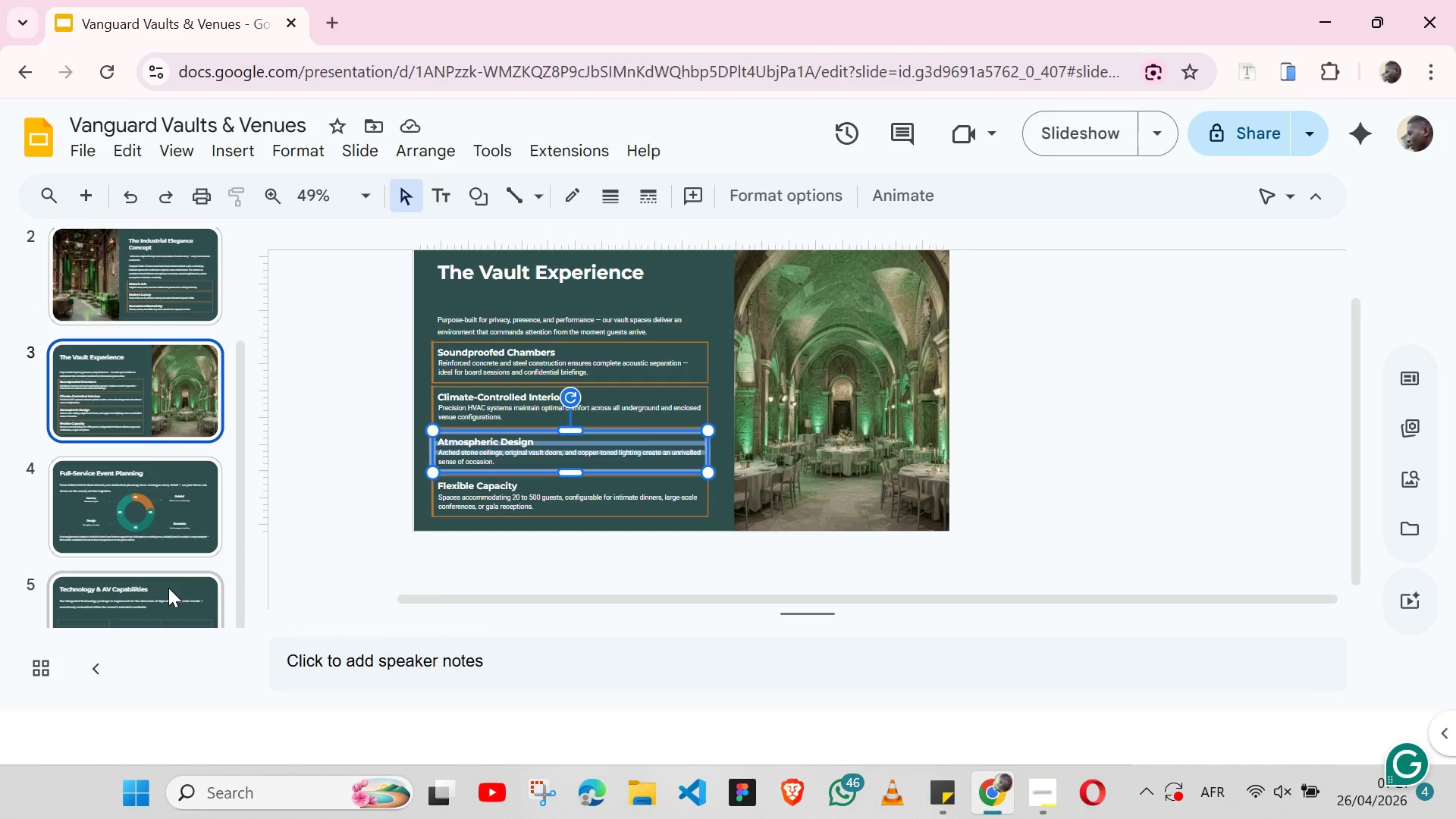 
left_click([168, 588])
 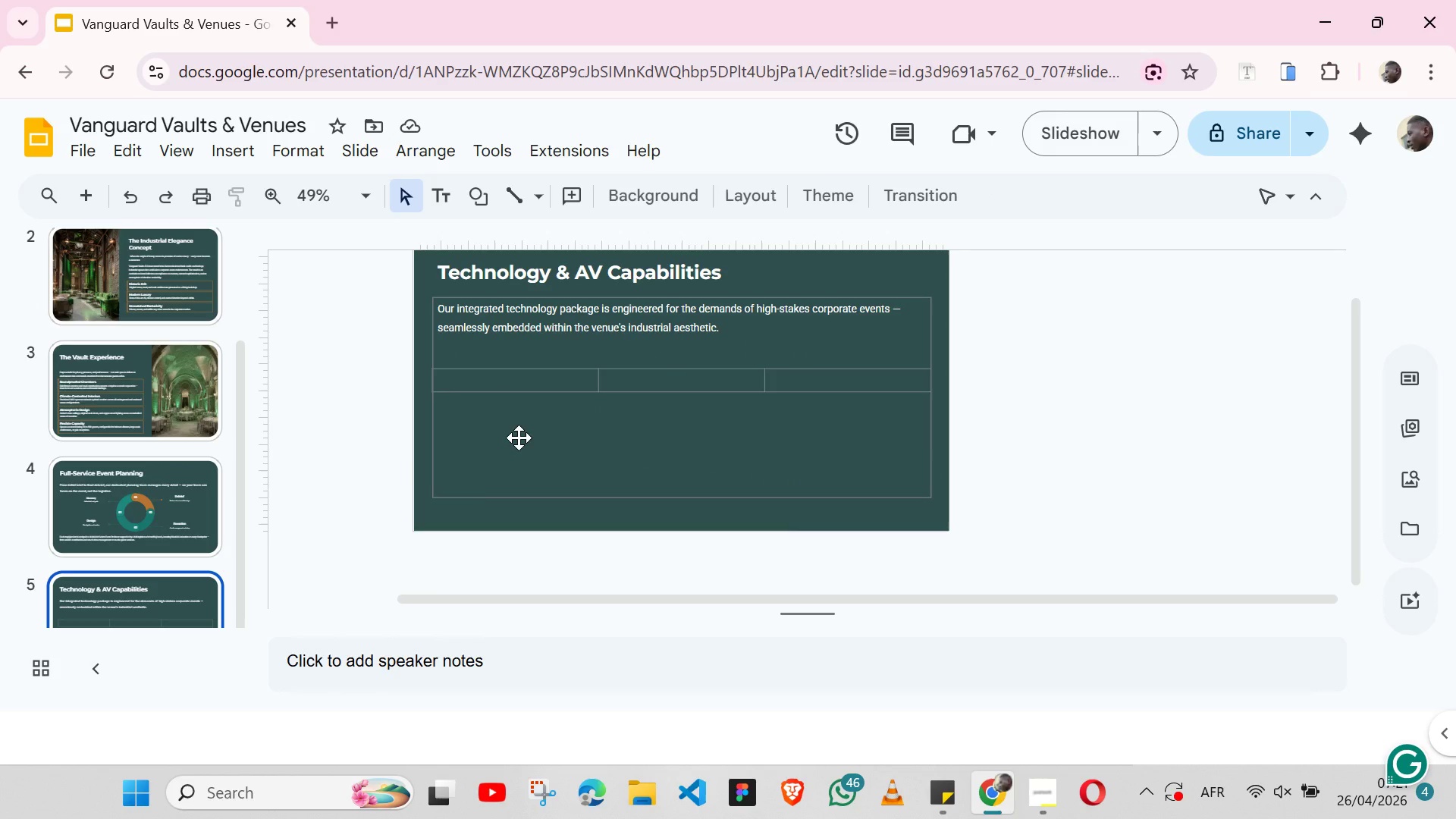 
key(Control+ControlLeft)
 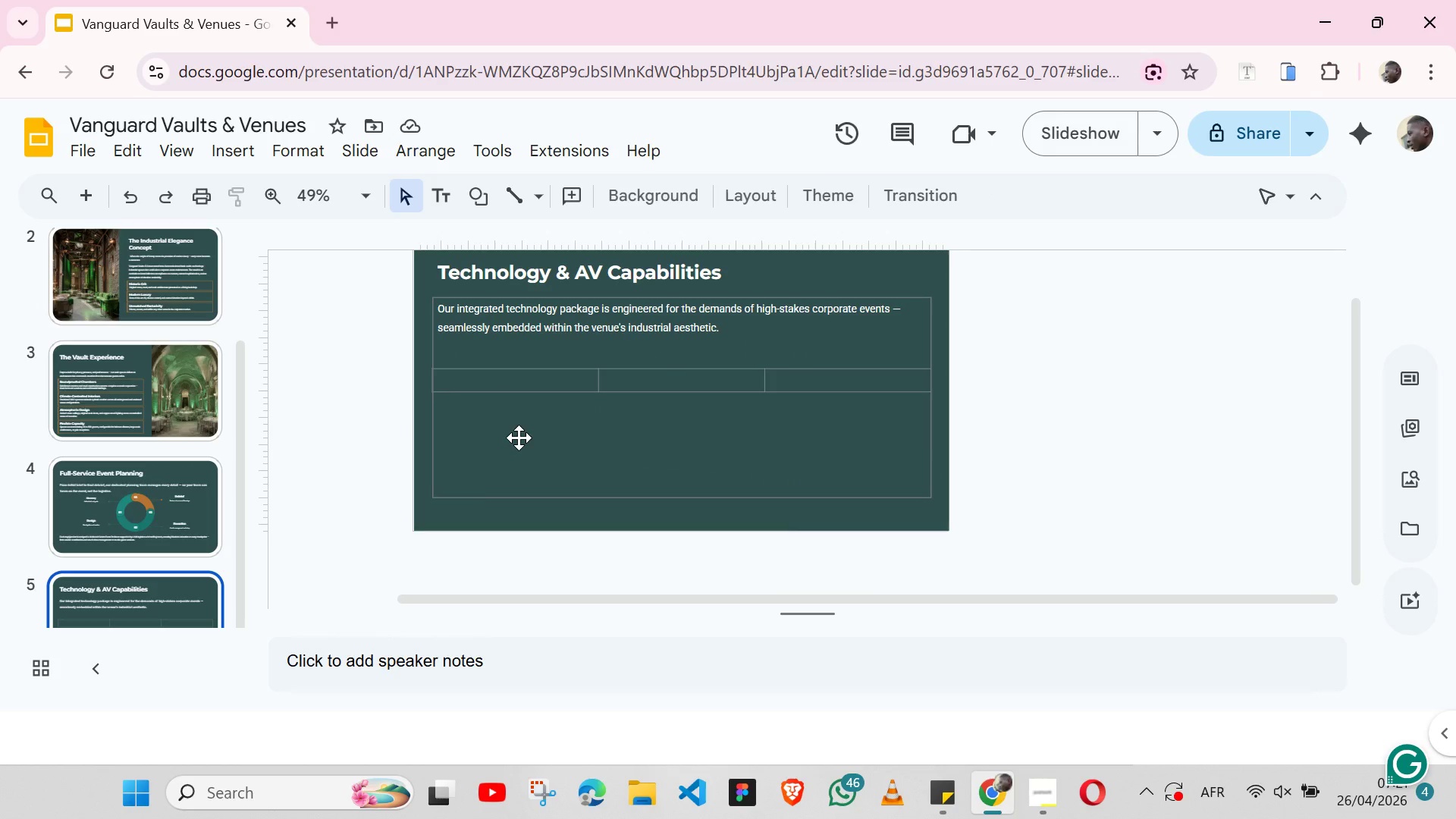 
key(Control+V)
 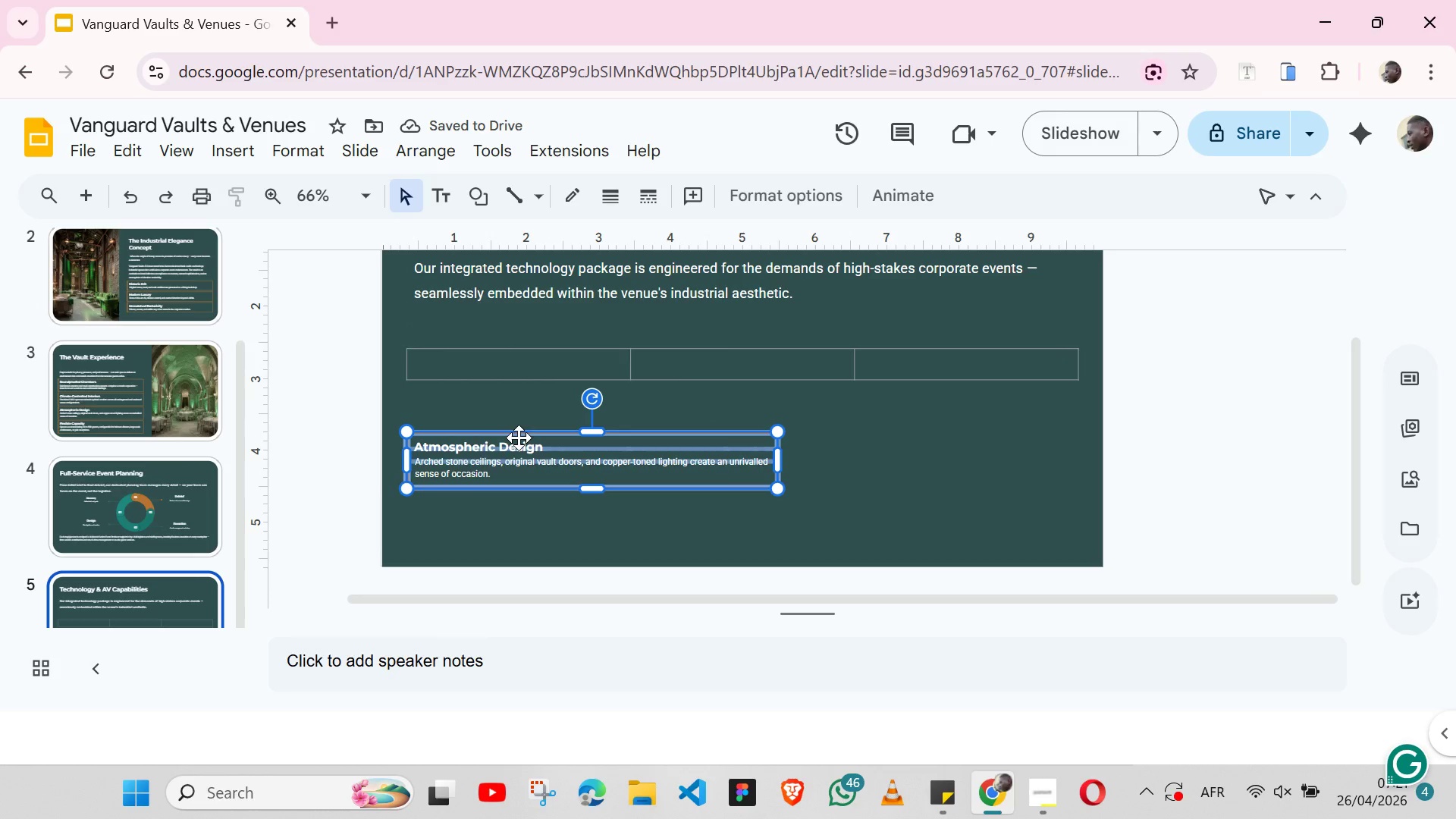 
wait(8.83)
 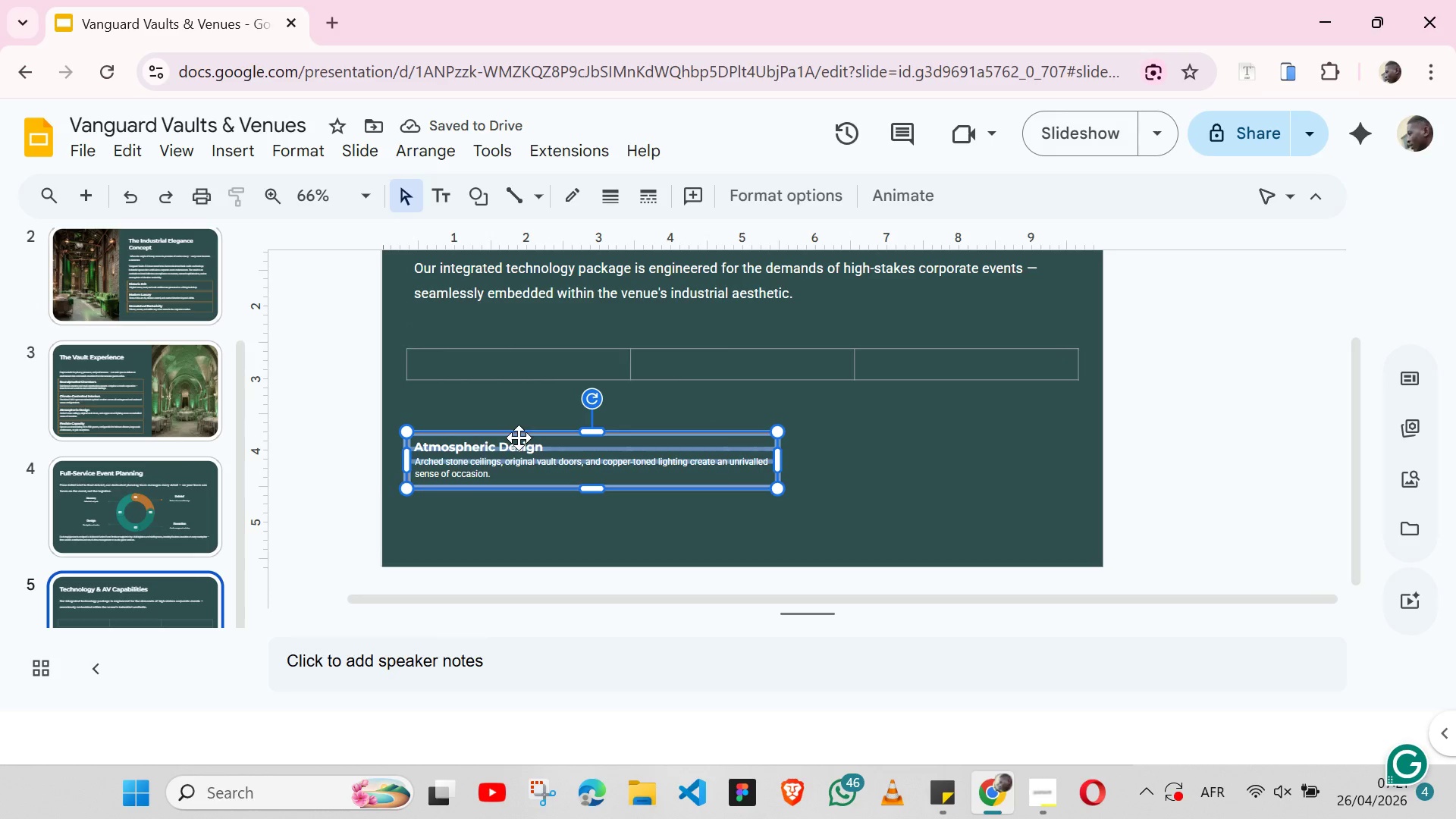 
left_click([444, 140])
 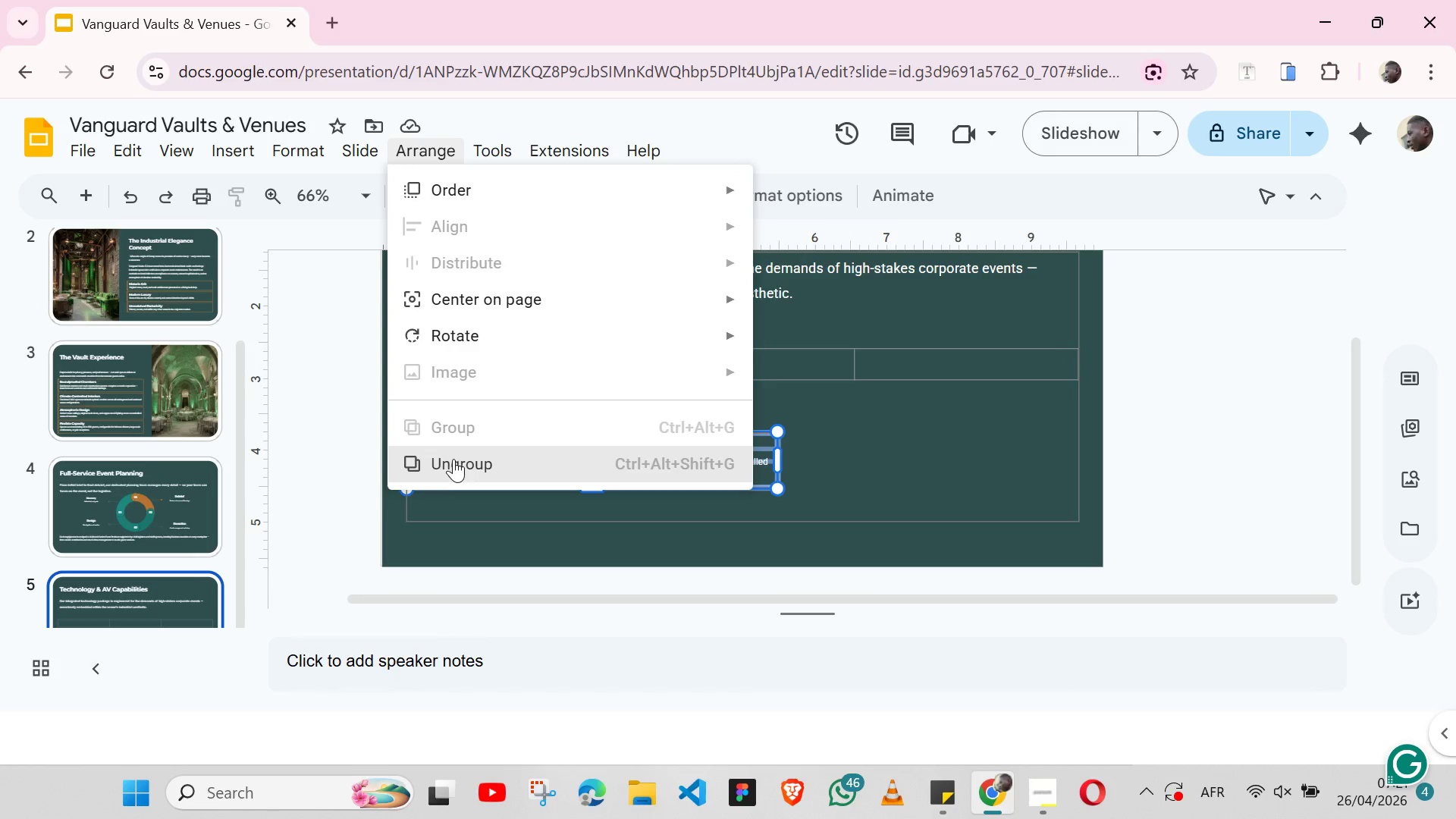 
left_click([453, 459])
 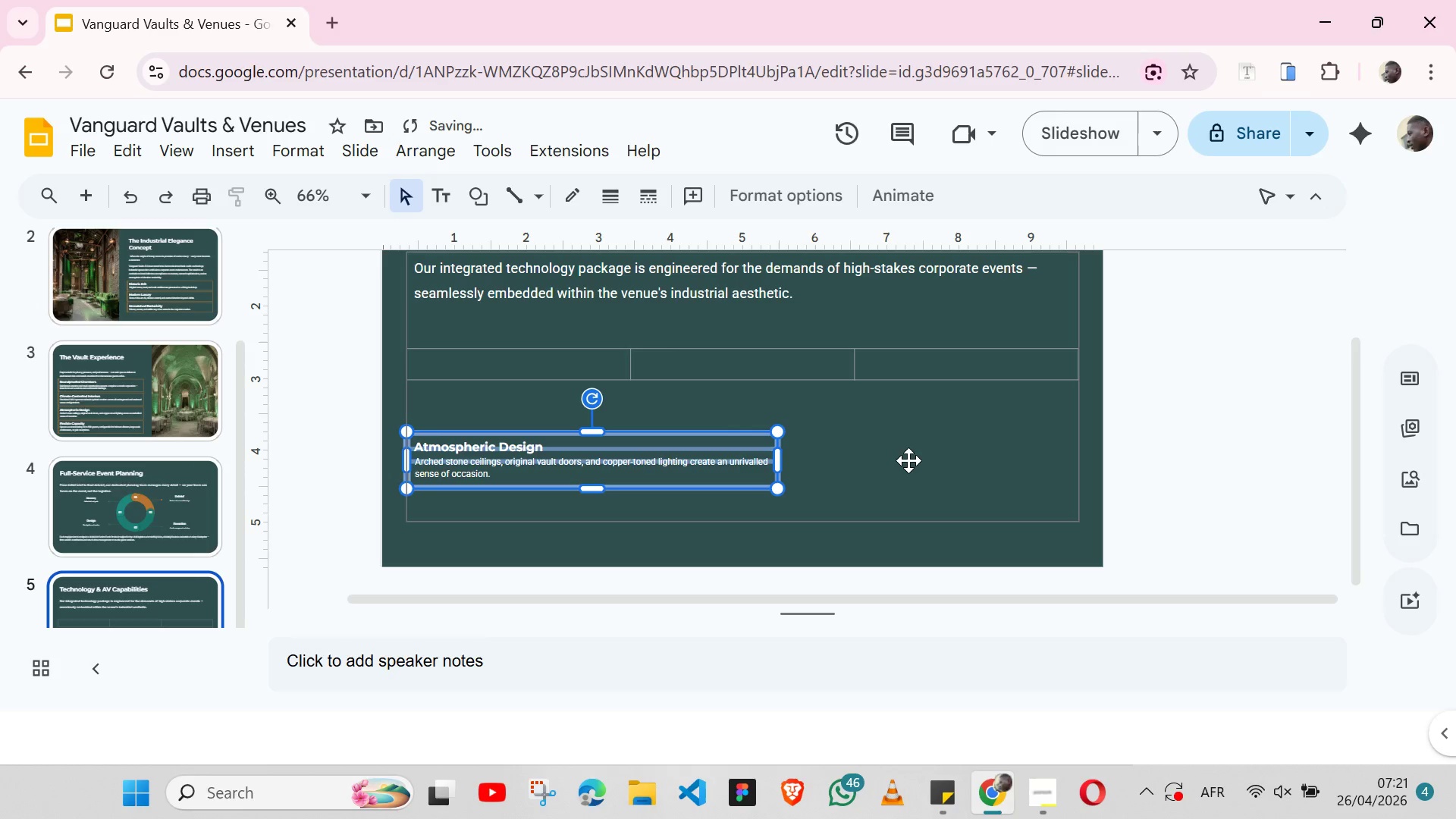 
left_click([908, 460])
 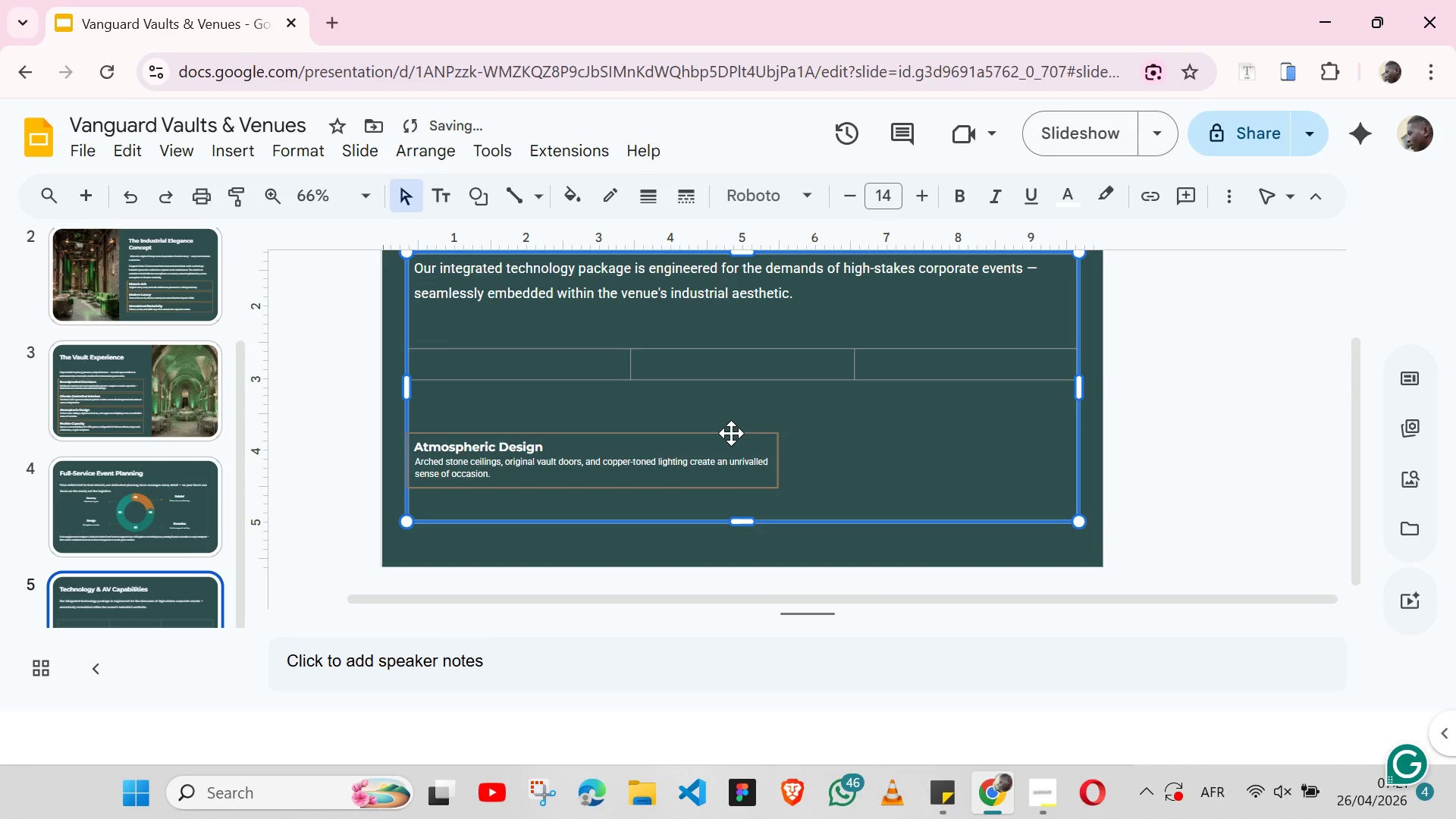 
left_click([731, 433])
 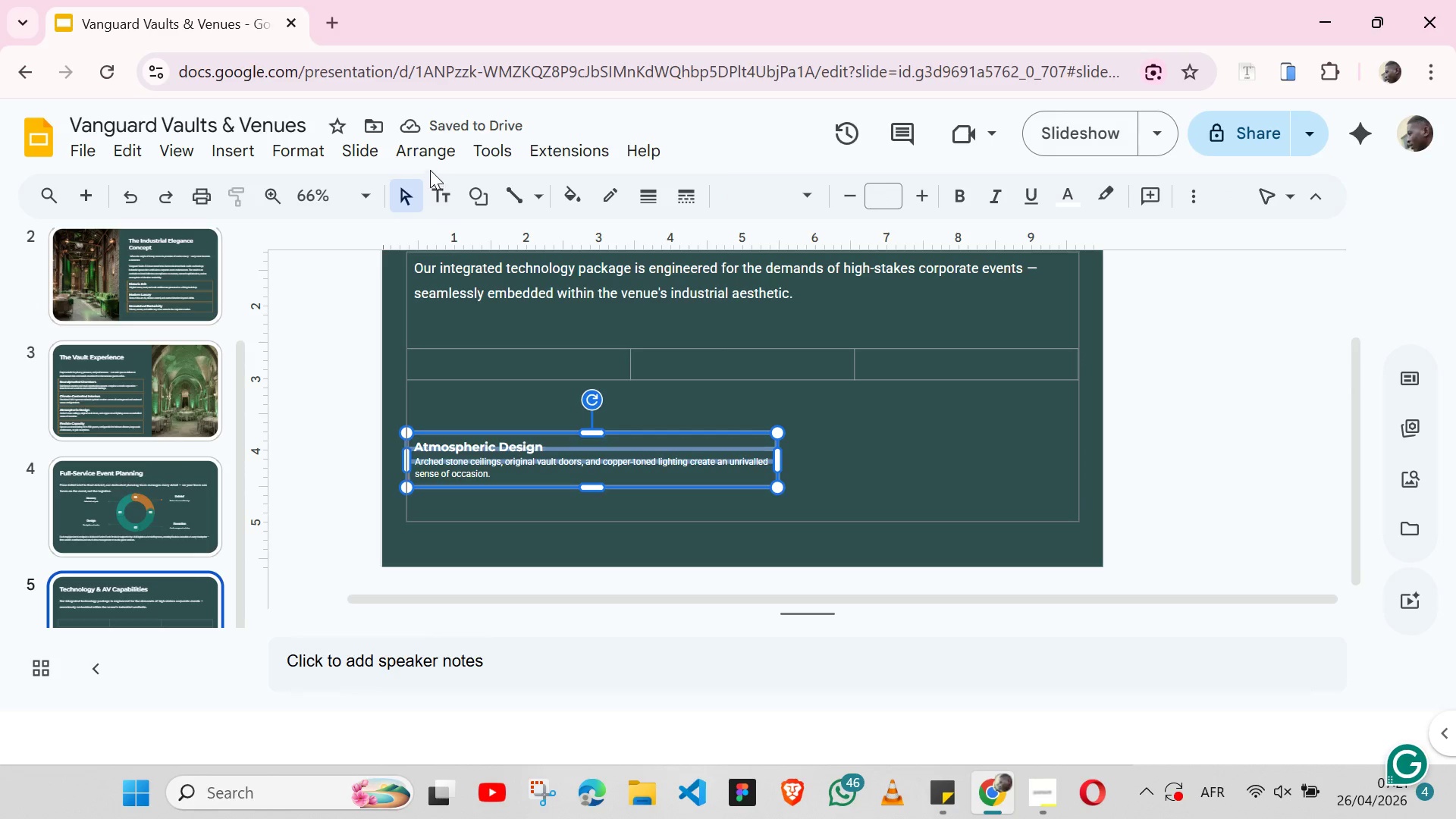 
left_click([428, 138])
 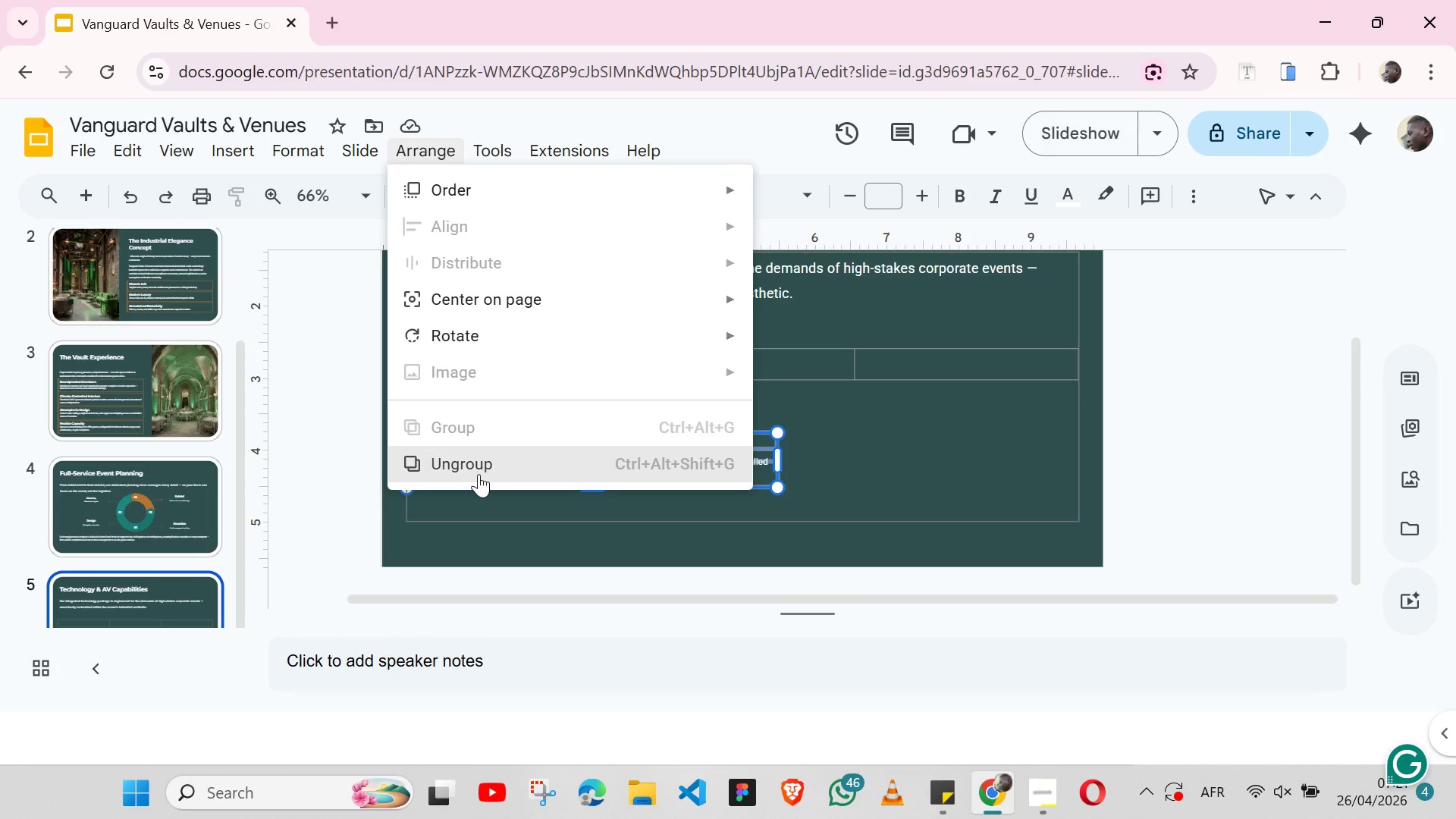 
left_click([479, 474])
 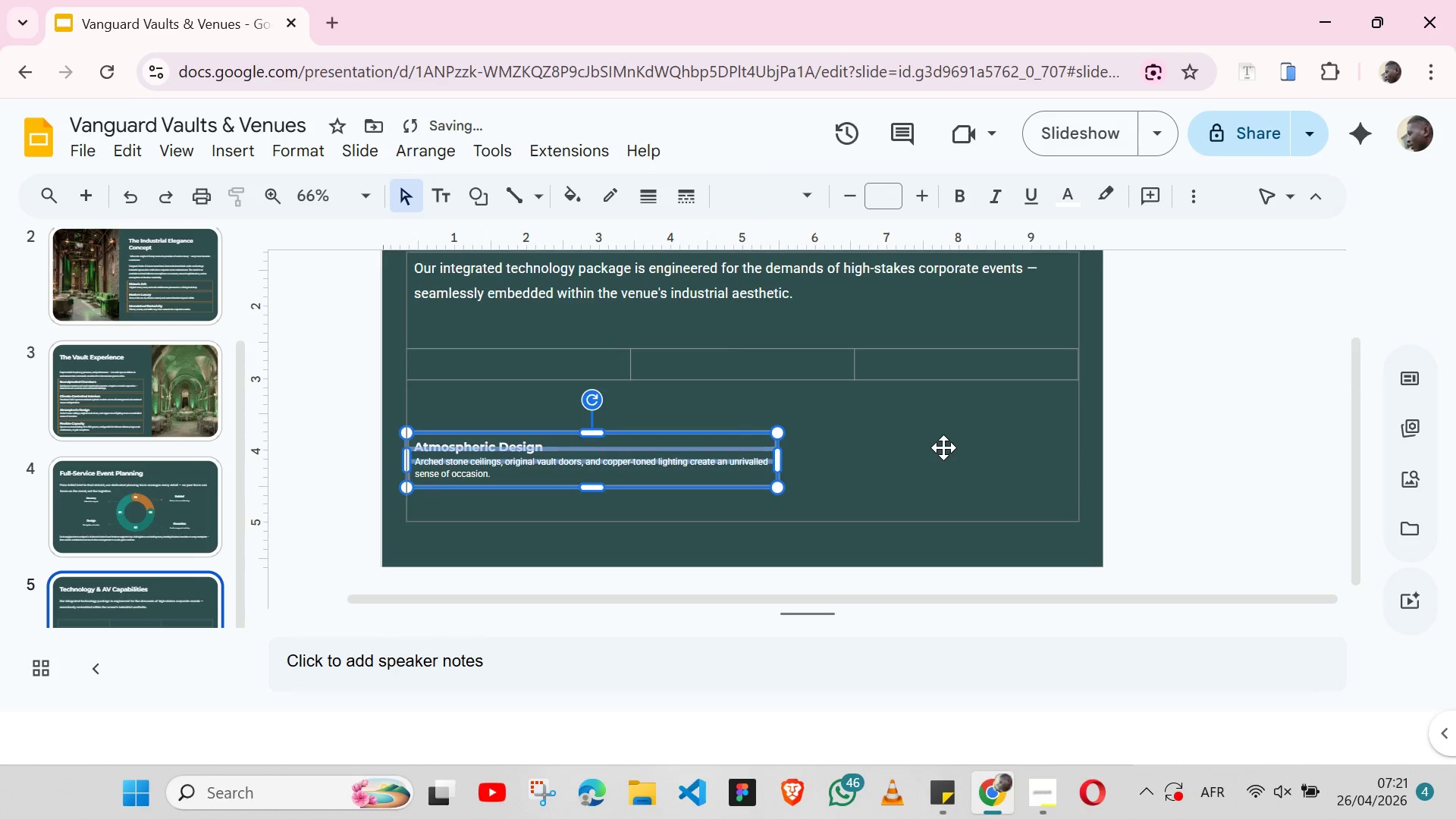 
left_click([943, 447])
 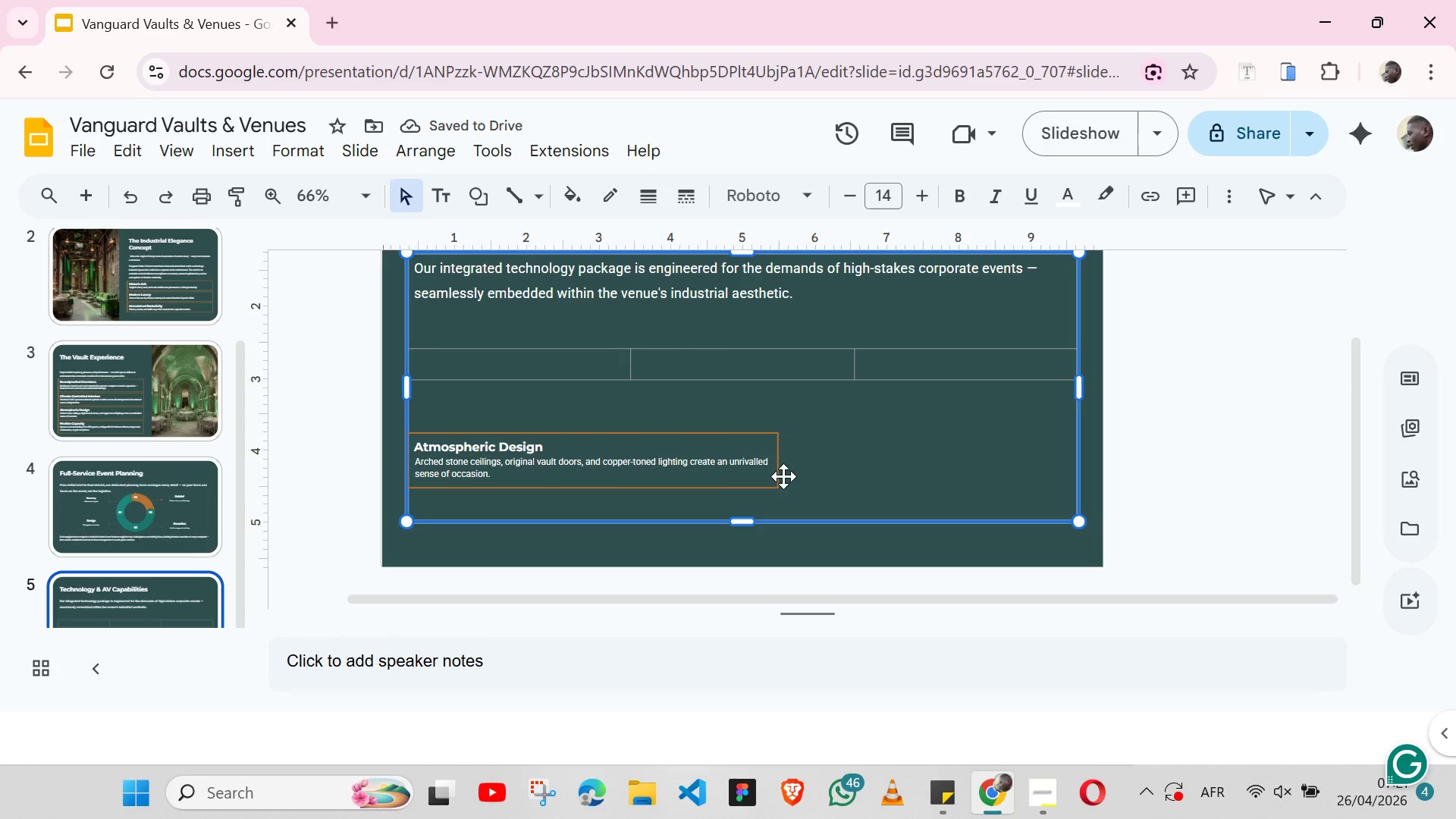 
left_click([783, 485])
 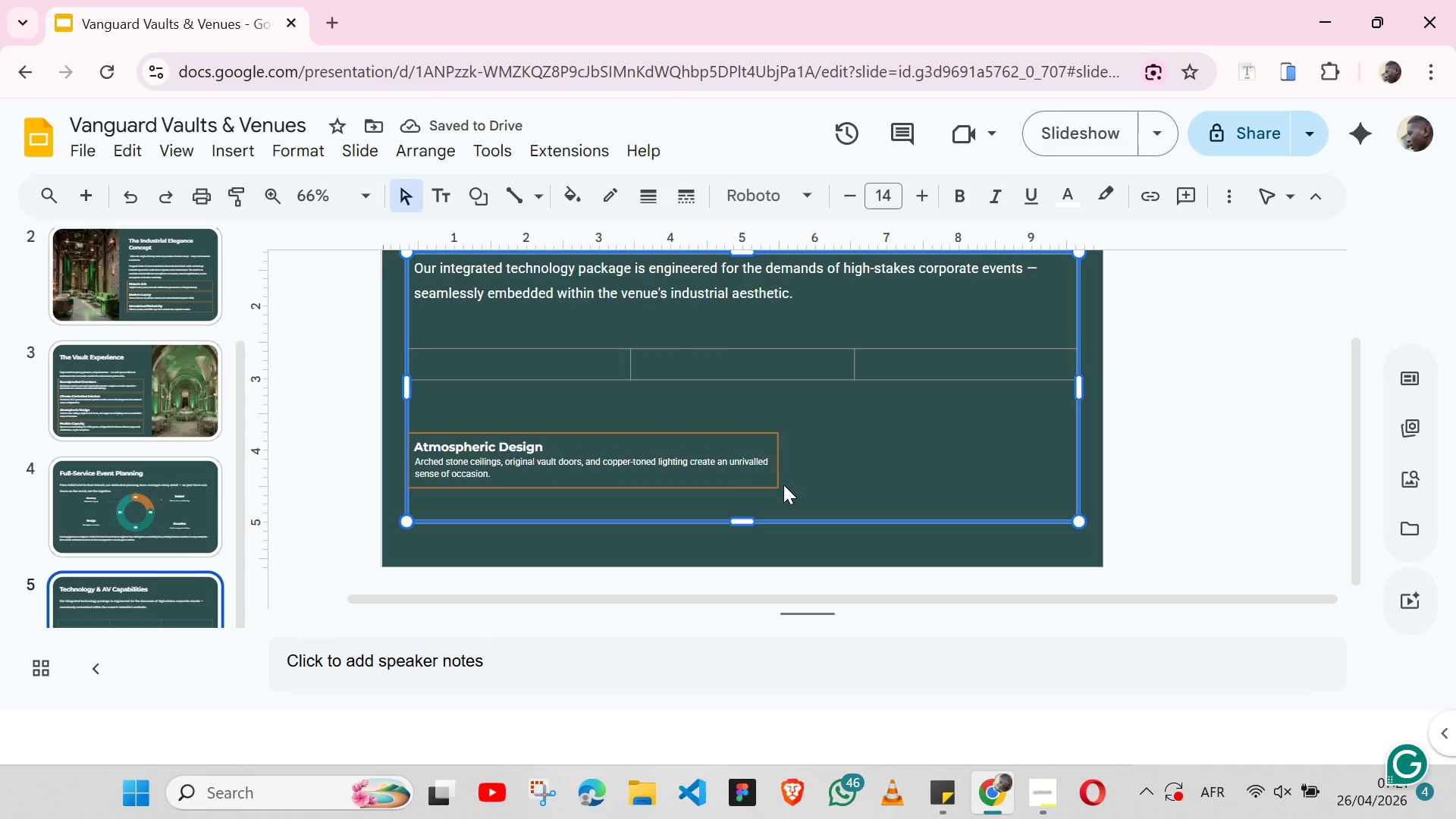 
left_click([783, 485])
 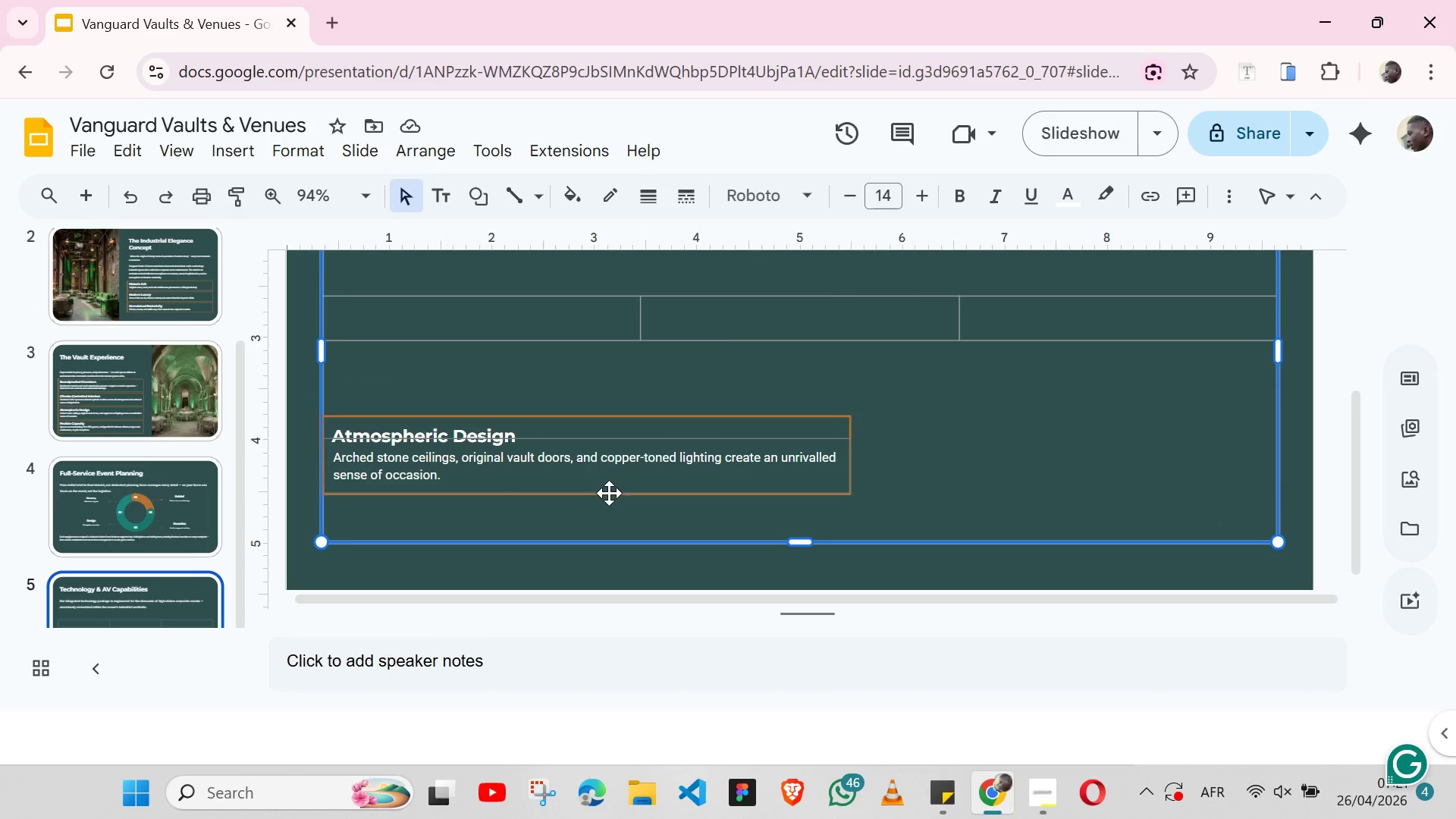 
left_click([609, 497])
 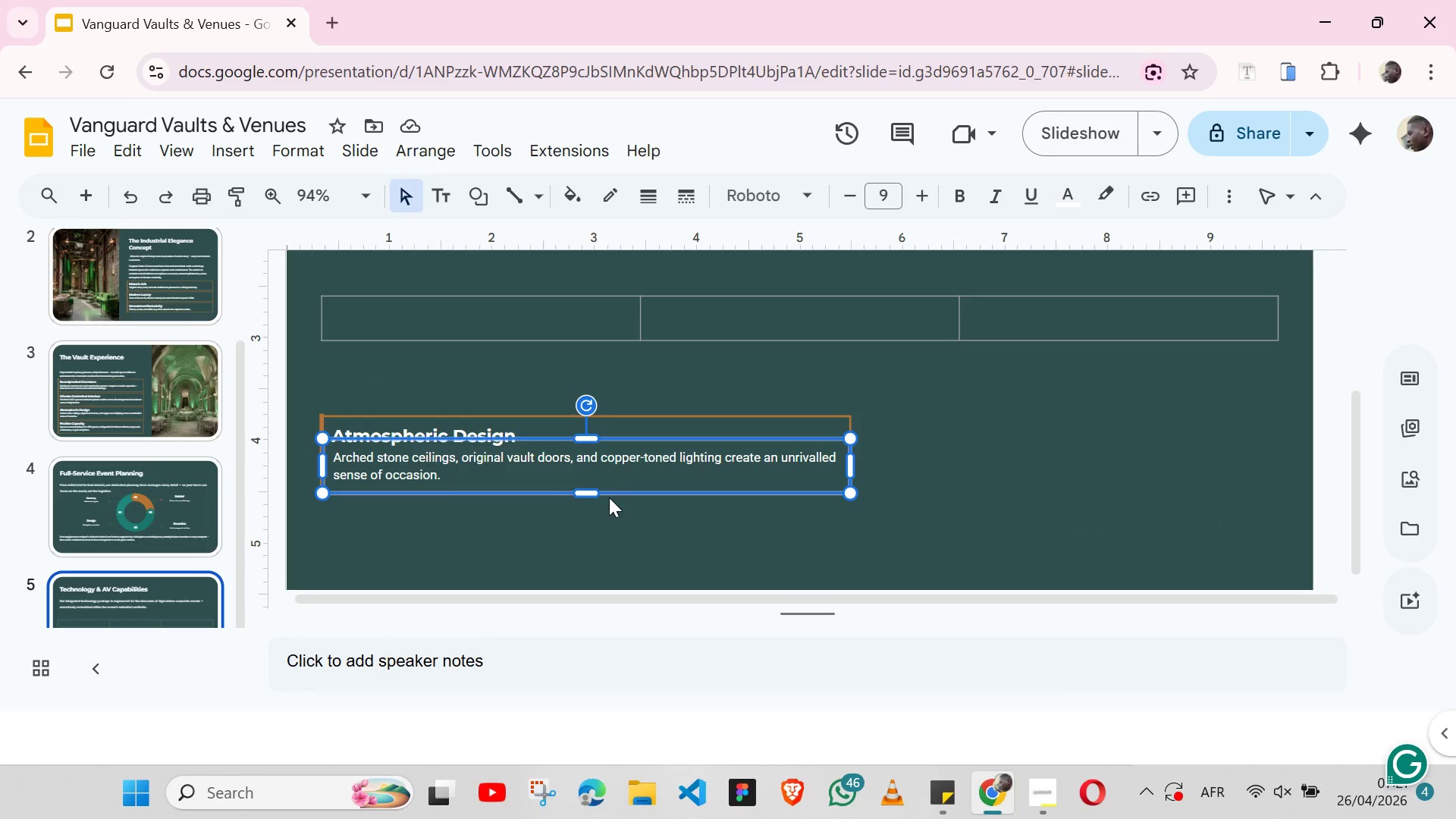 
hold_key(key=ShiftLeft, duration=1.5)
left_click([560, 423])
 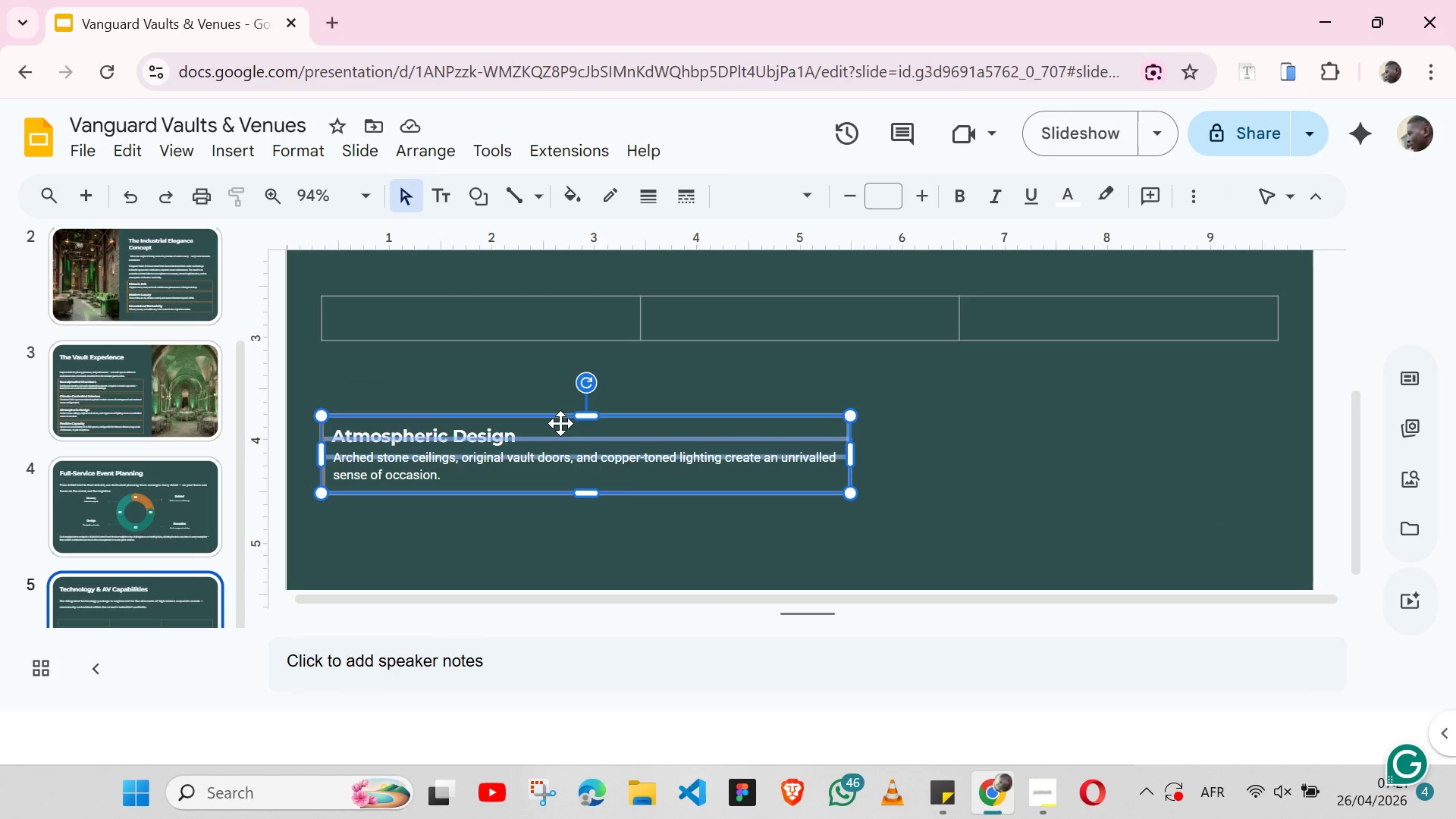 
hold_key(key=ShiftLeft, duration=2.22)
 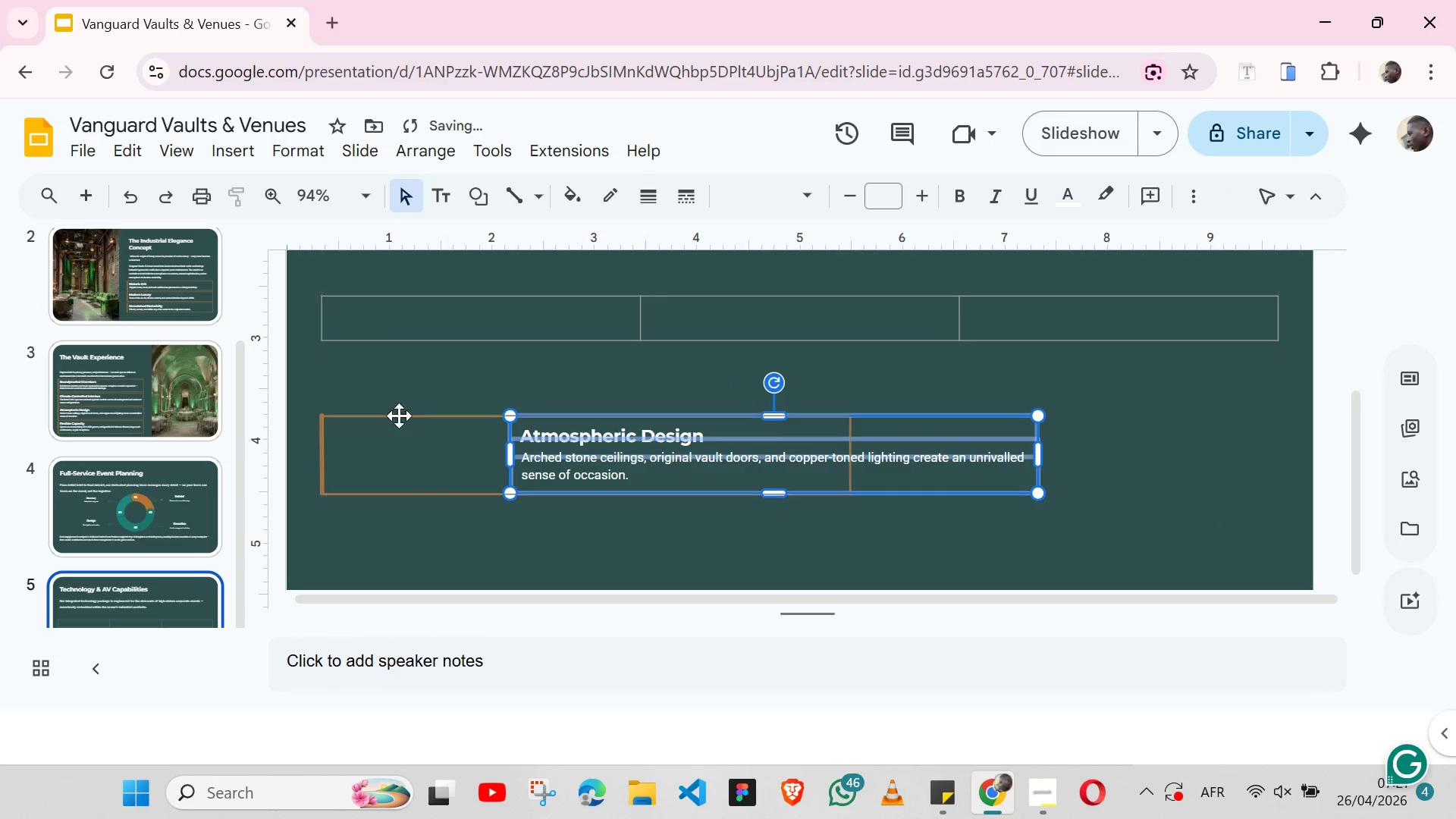 
hold_key(key=ArrowRight, duration=1.34)
 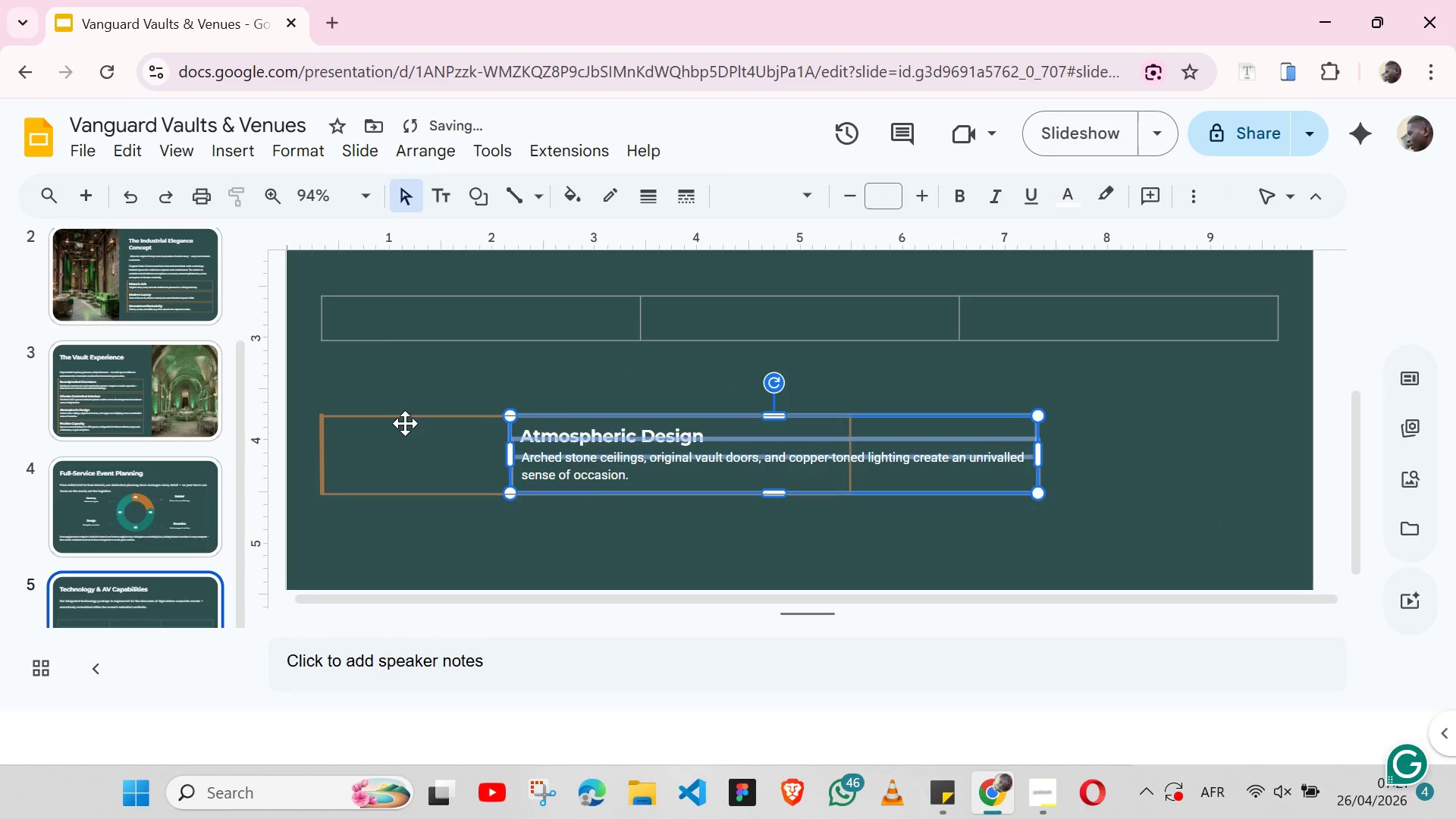 
left_click([405, 423])
 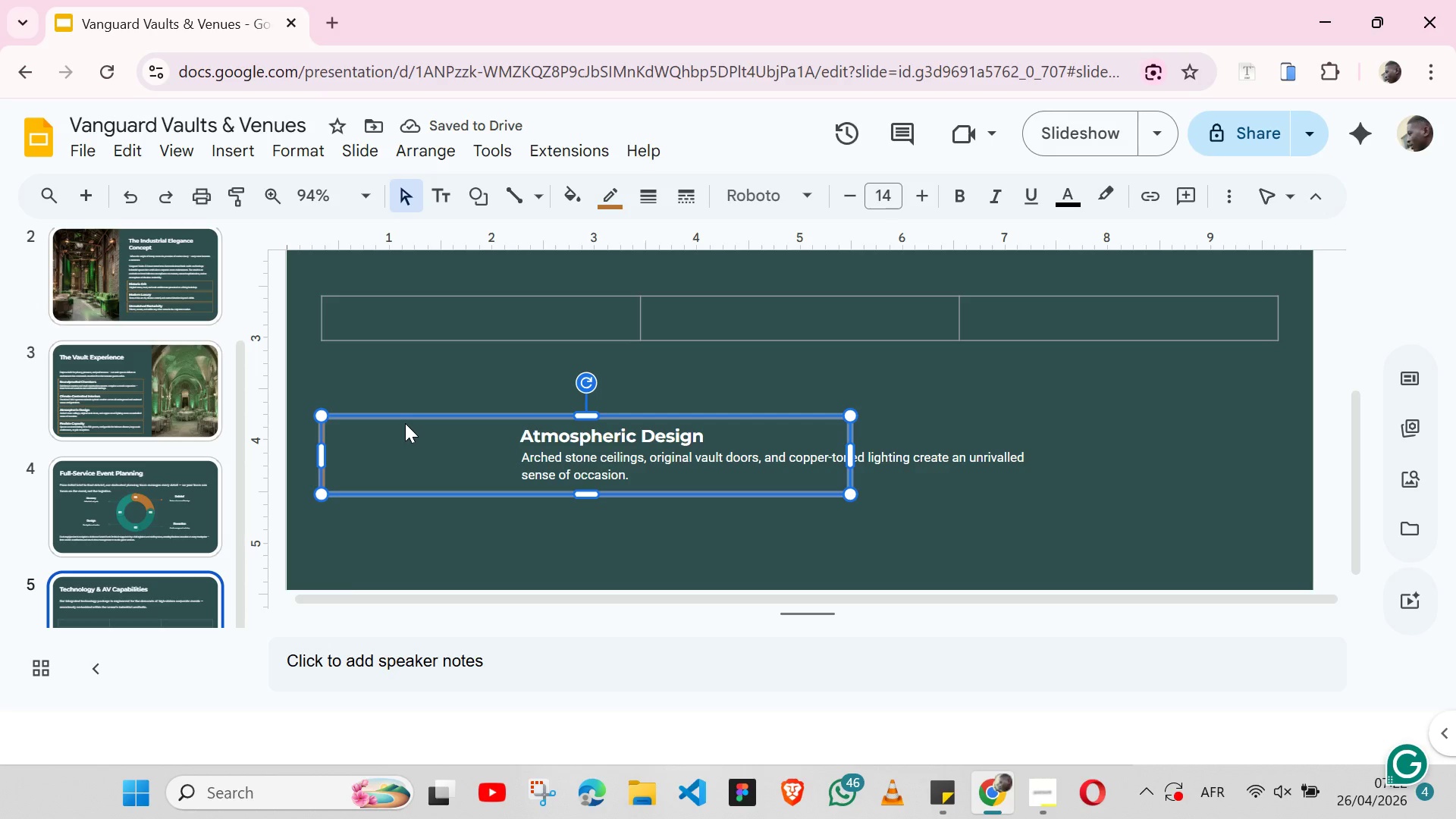 
key(Backspace)
 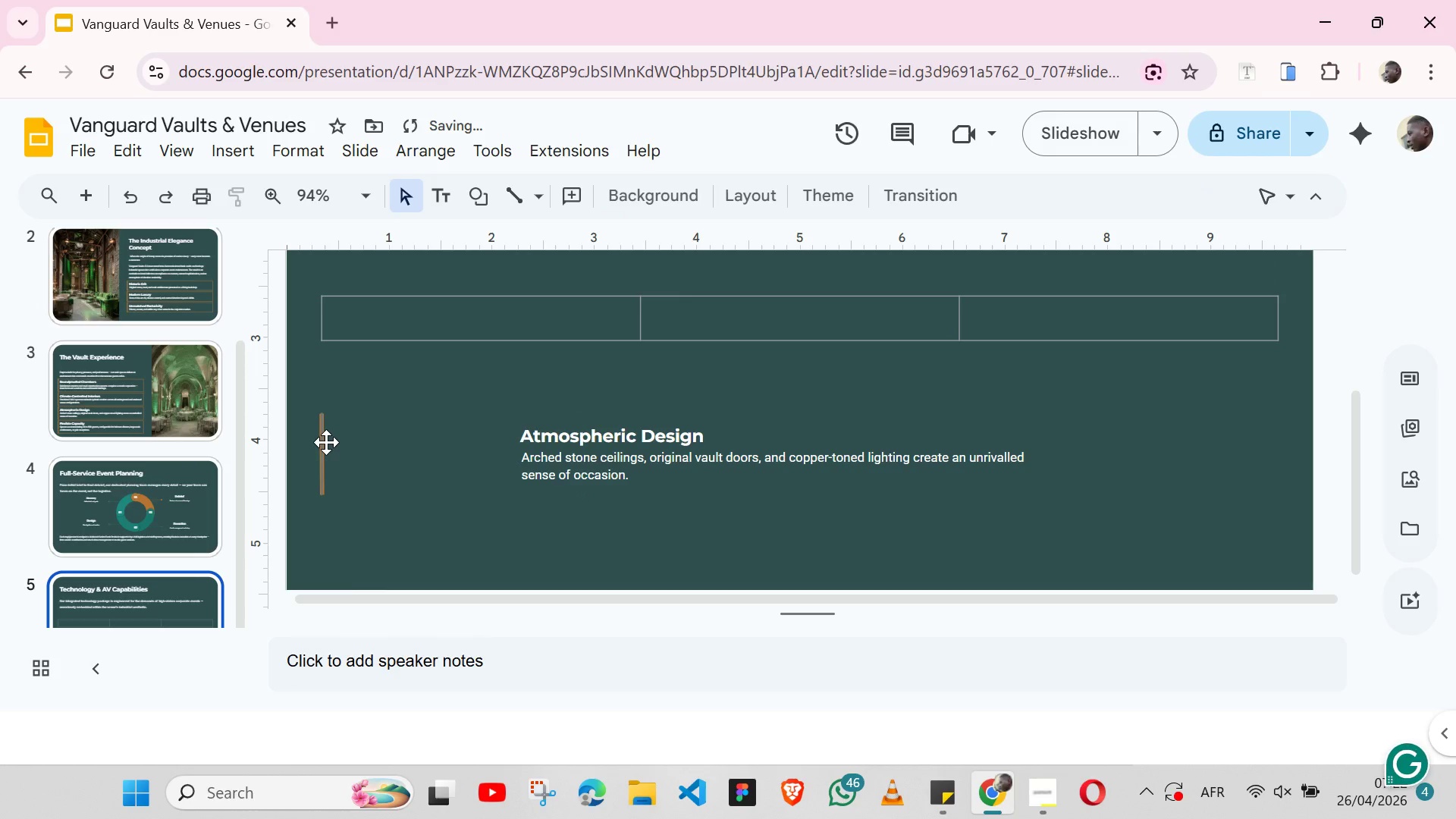 
left_click([326, 442])
 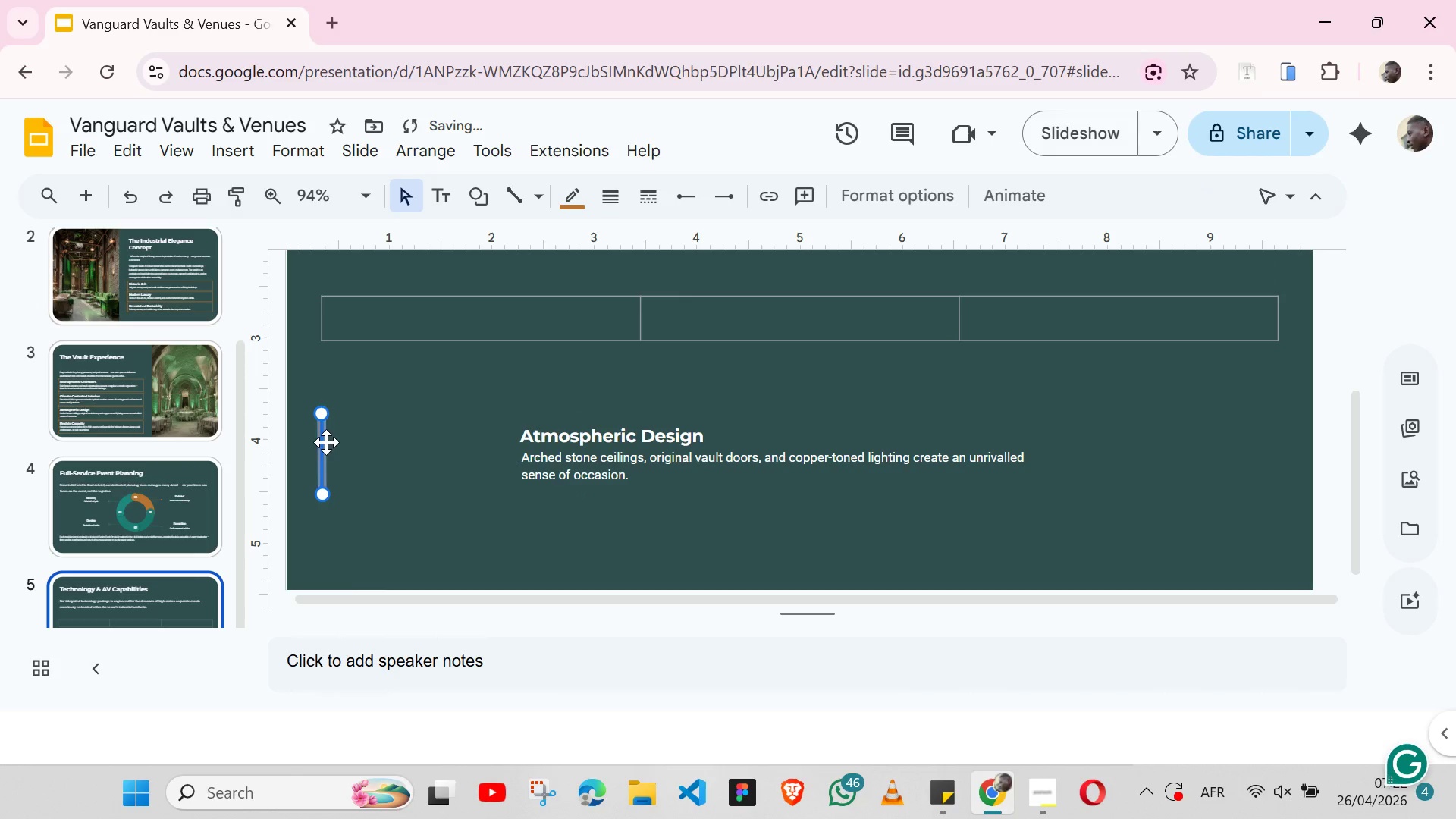 
key(Backspace)
 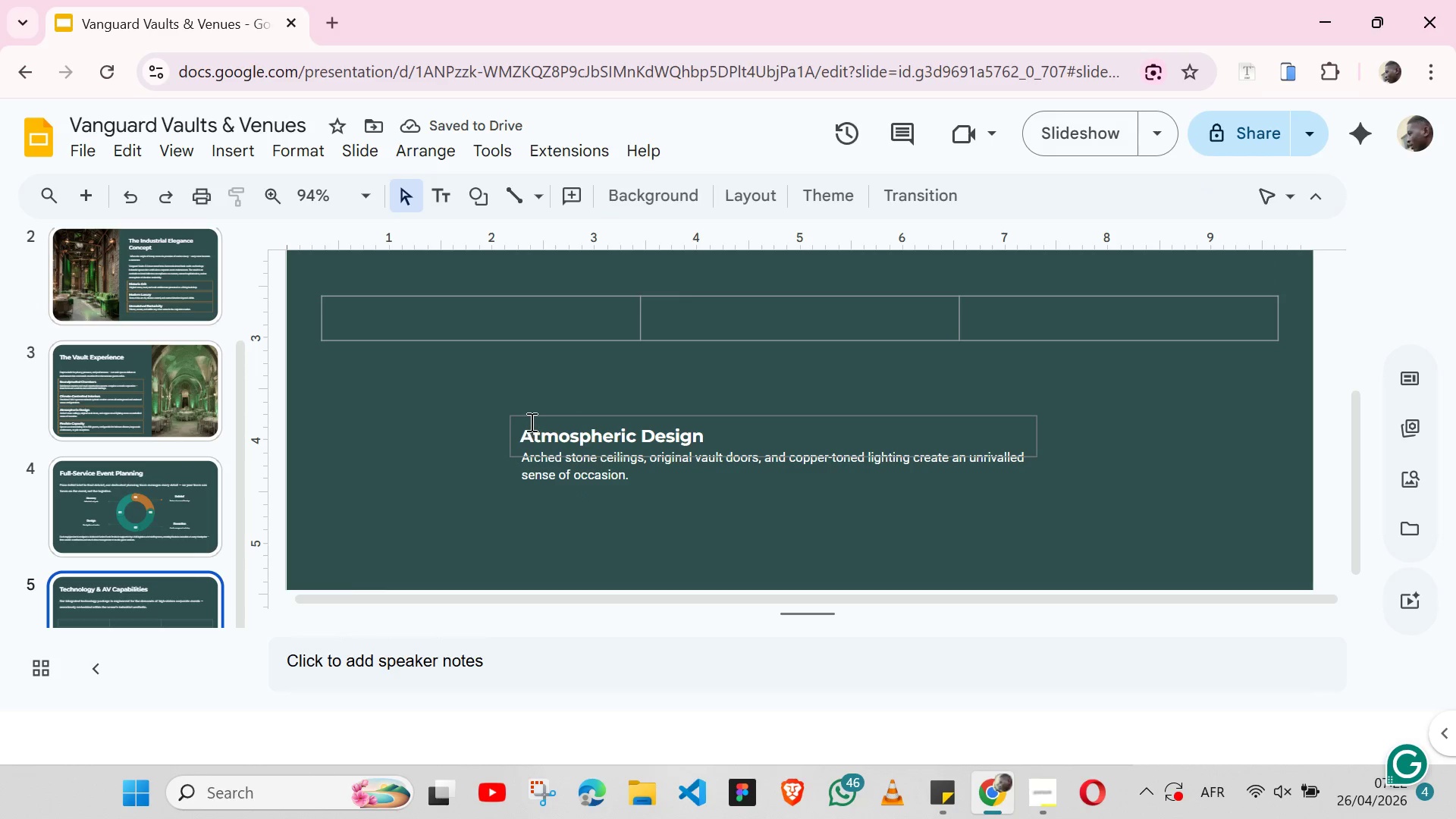 
left_click([530, 415])
 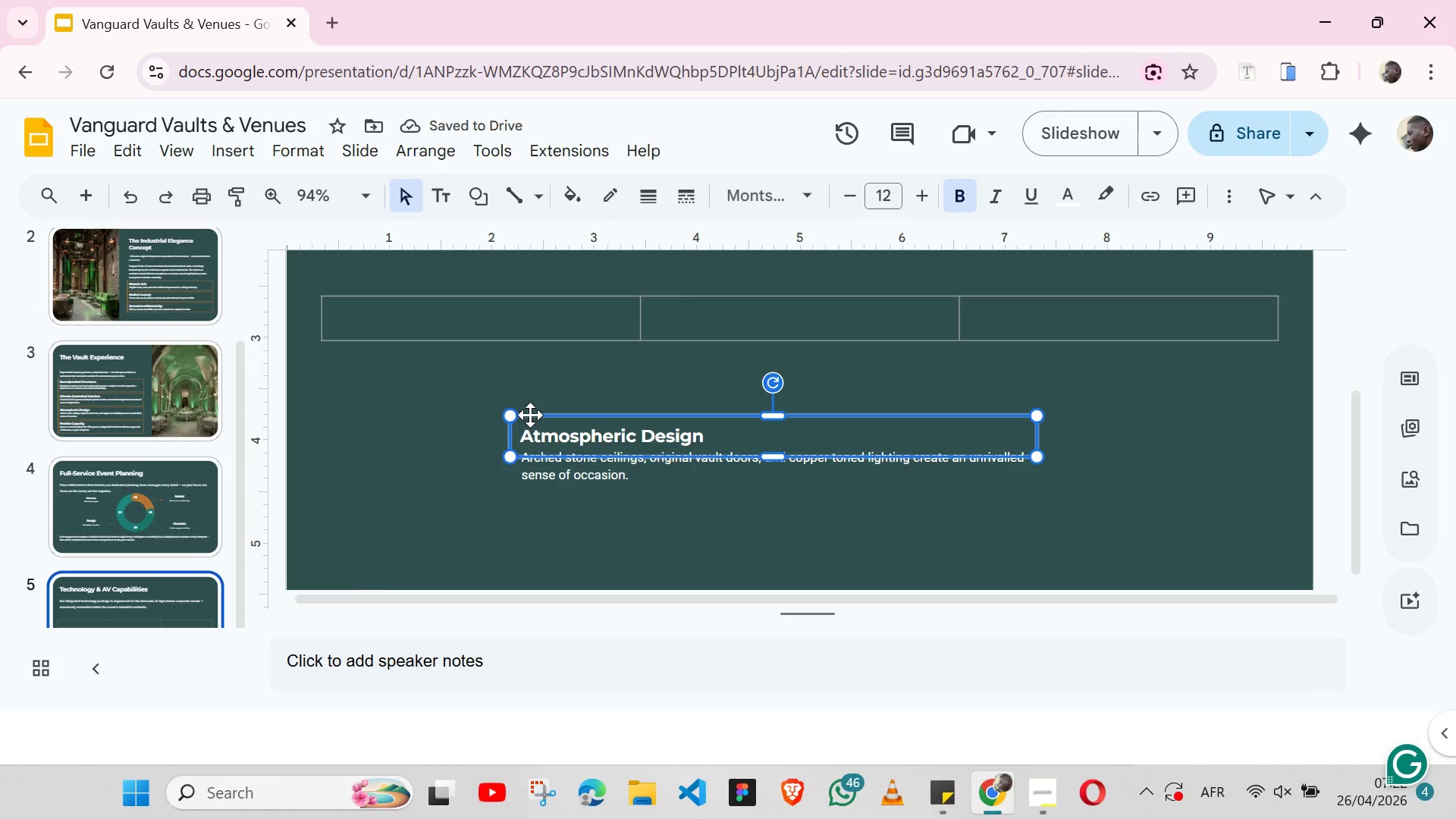 
hold_key(key=ShiftLeft, duration=1.5)
left_click([539, 488])
 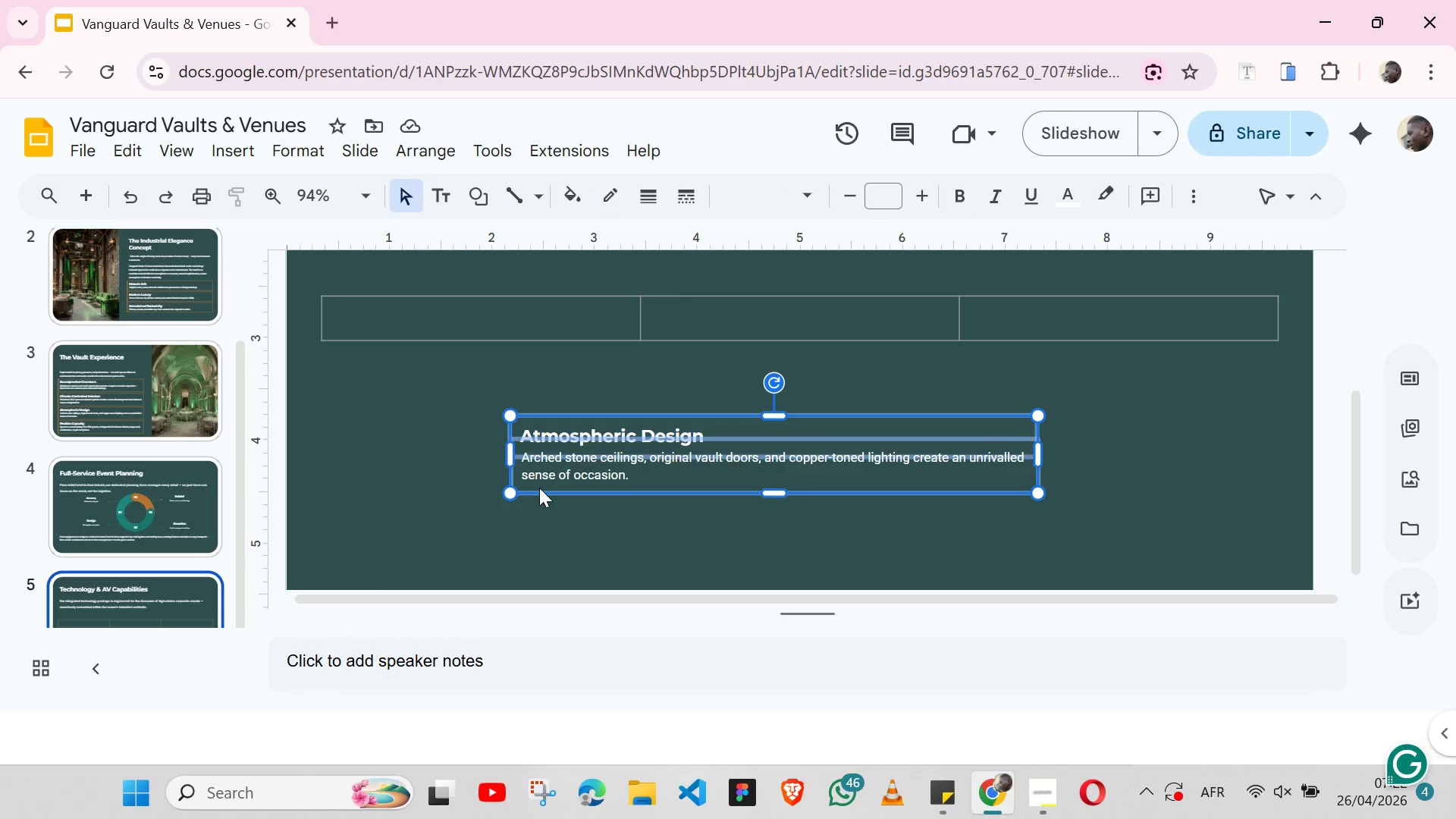 
hold_key(key=ShiftLeft, duration=1.23)
 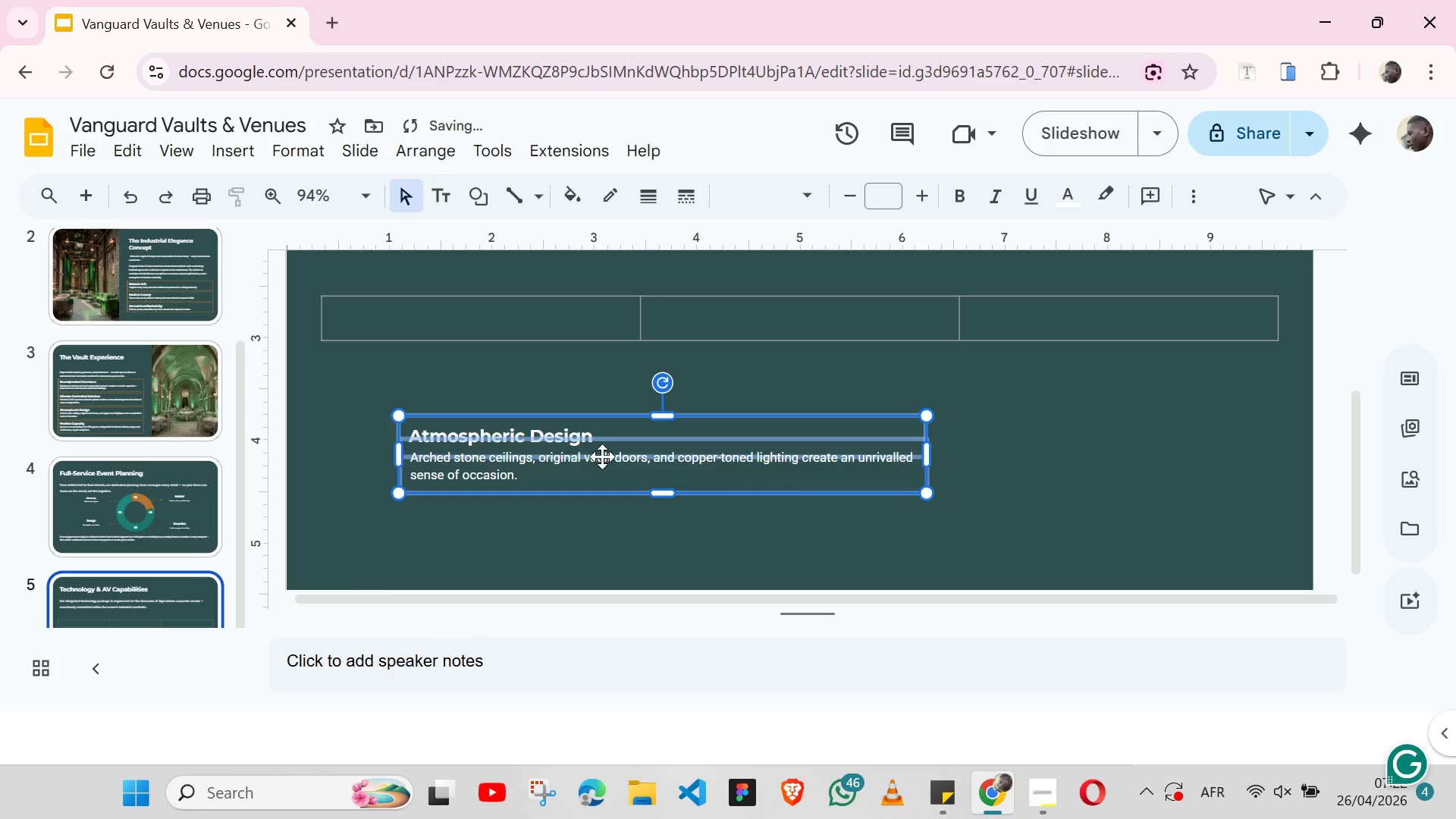 
hold_key(key=ArrowLeft, duration=0.98)
 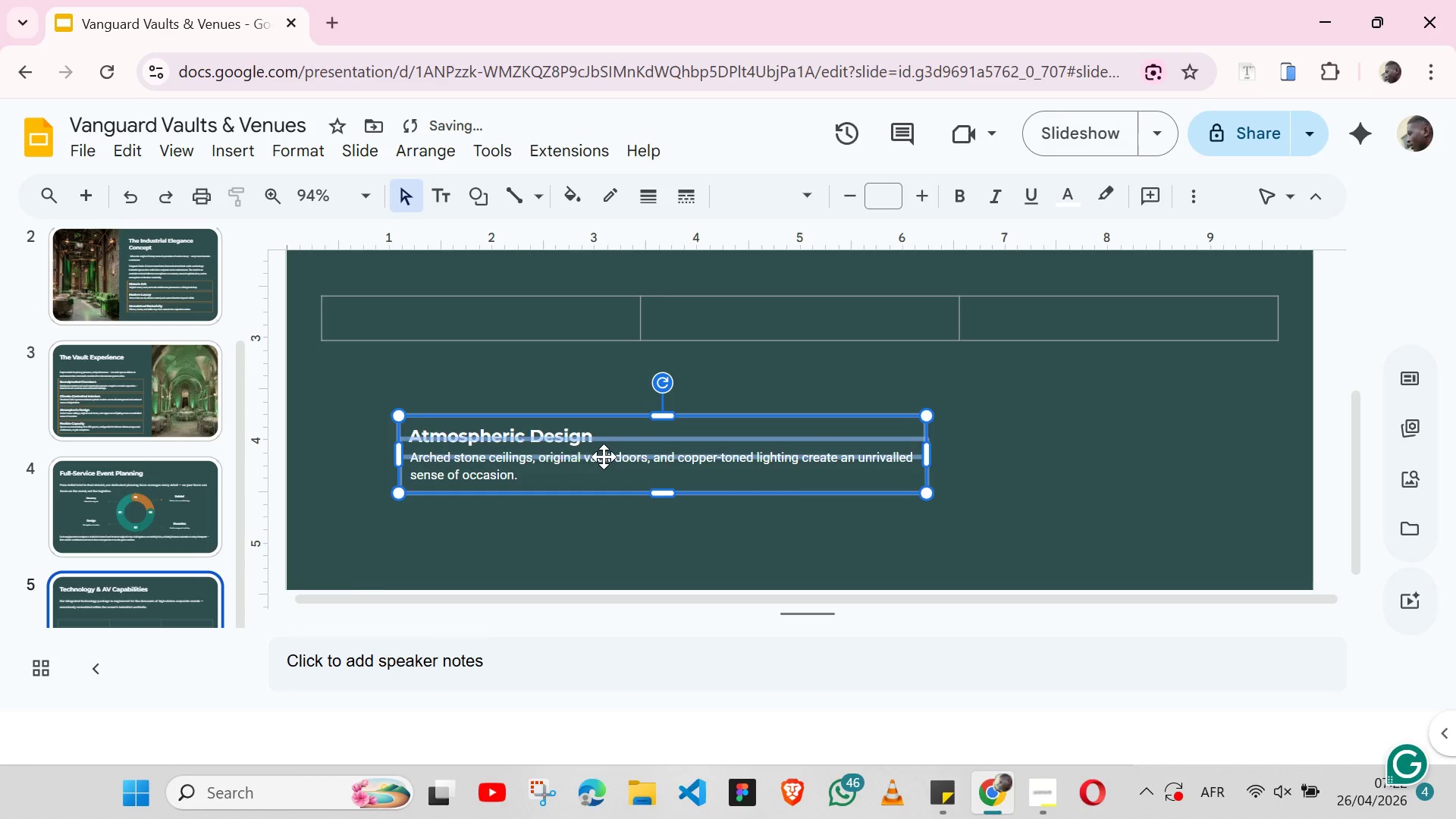 
left_click_drag(start_coordinate=[604, 457], to_coordinate=[524, 450])
 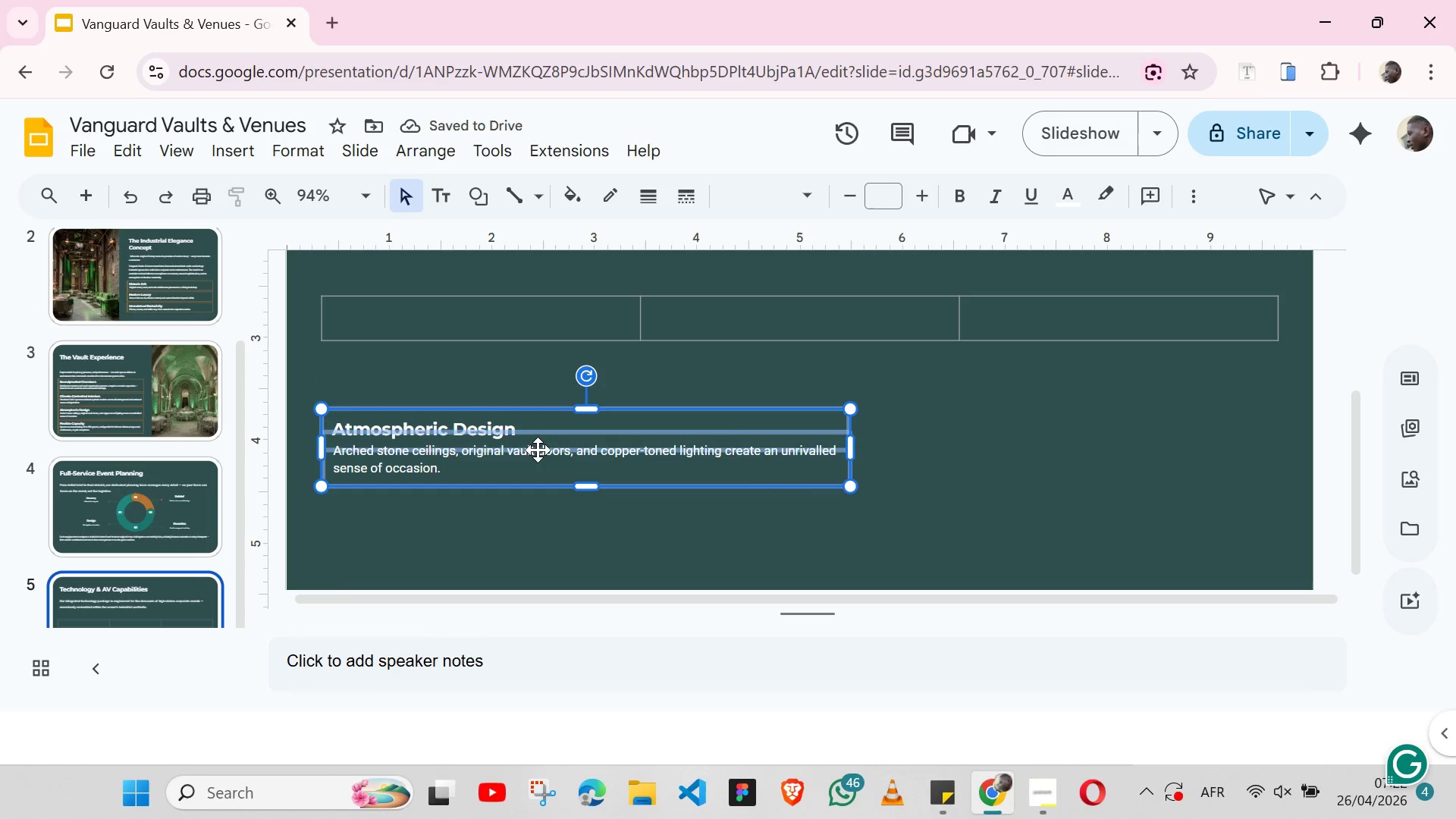 
wait(6.64)
 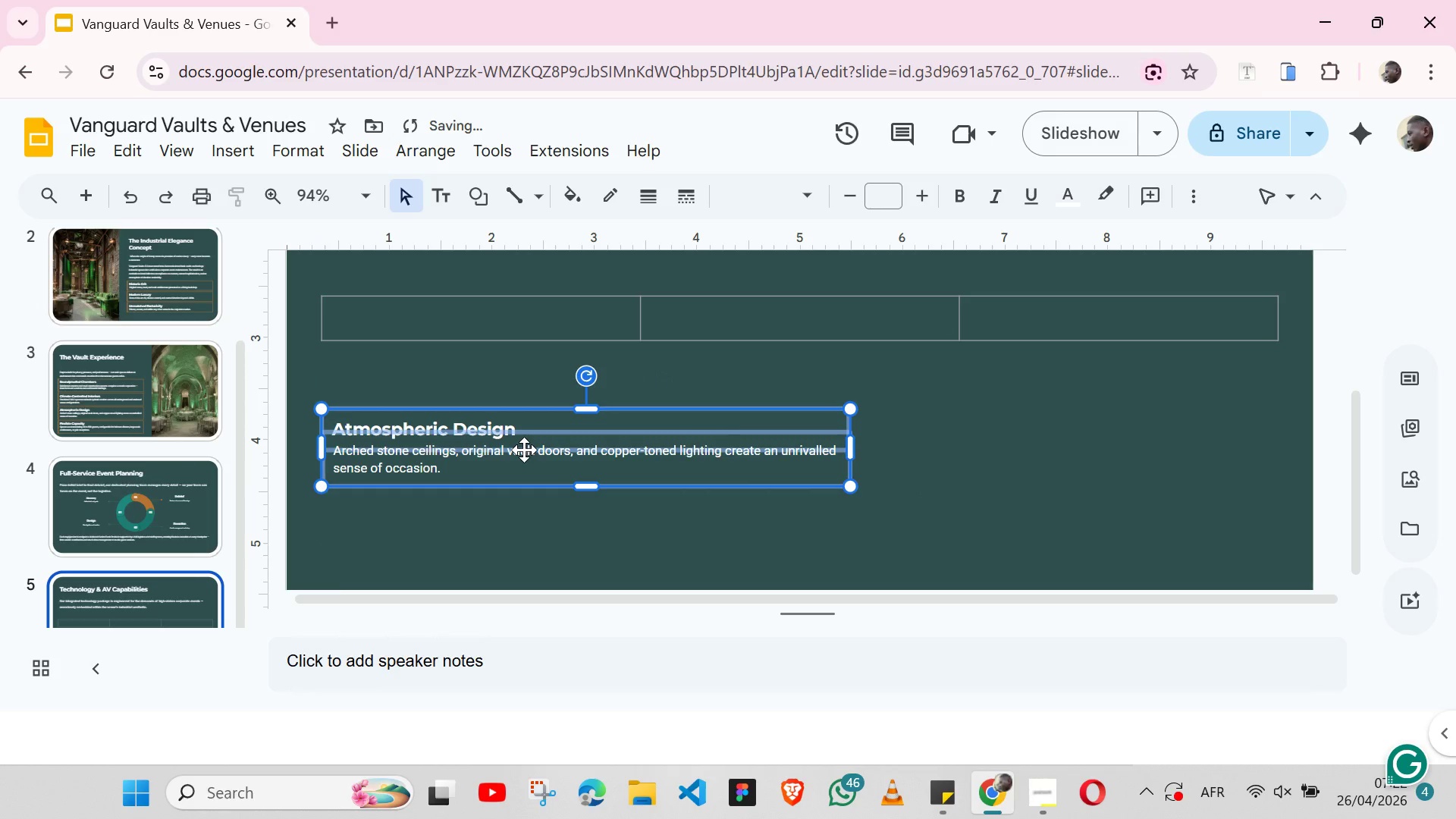 
left_click_drag(start_coordinate=[855, 444], to_coordinate=[636, 423])
 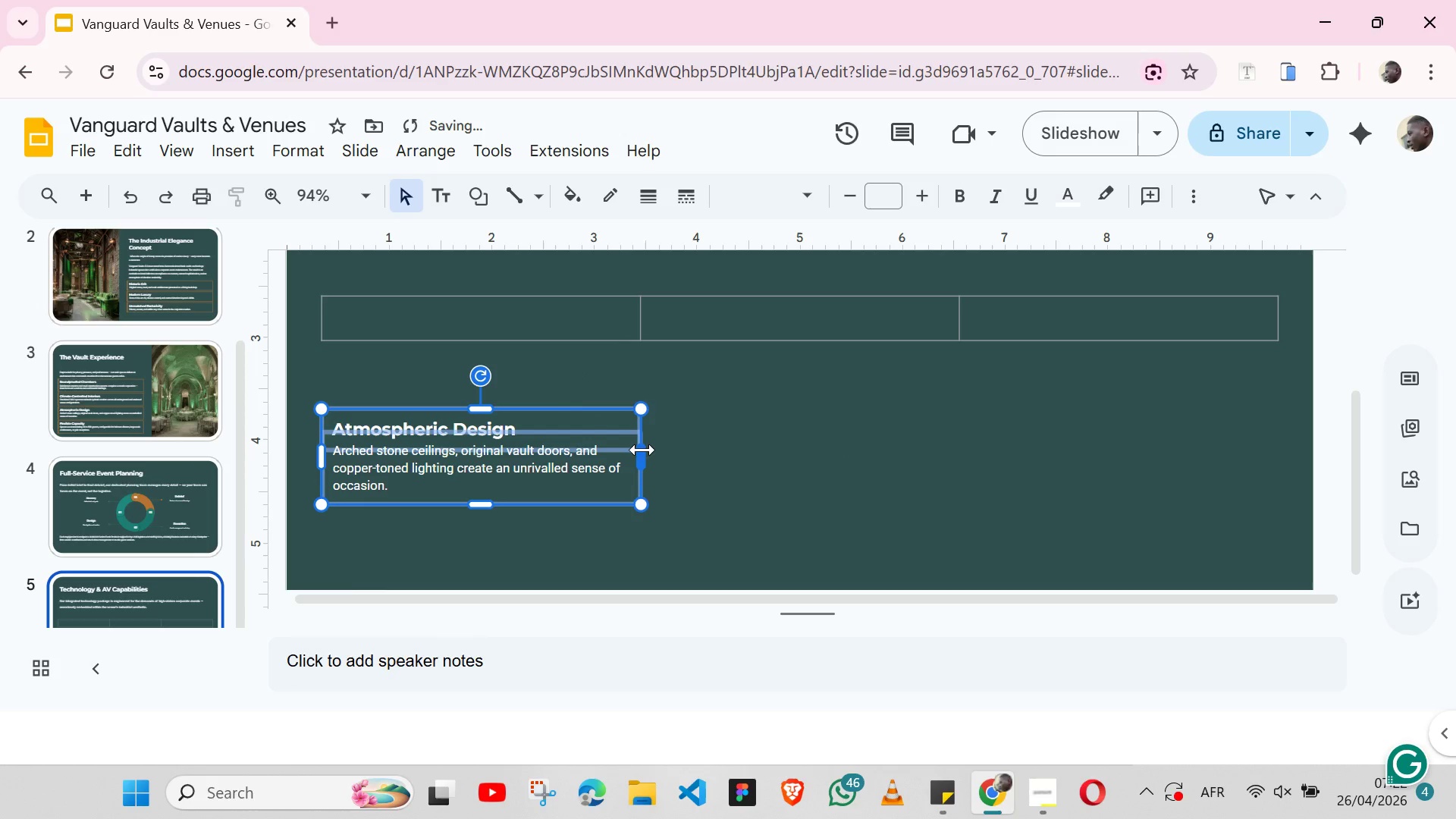 
left_click_drag(start_coordinate=[642, 450], to_coordinate=[631, 450])
 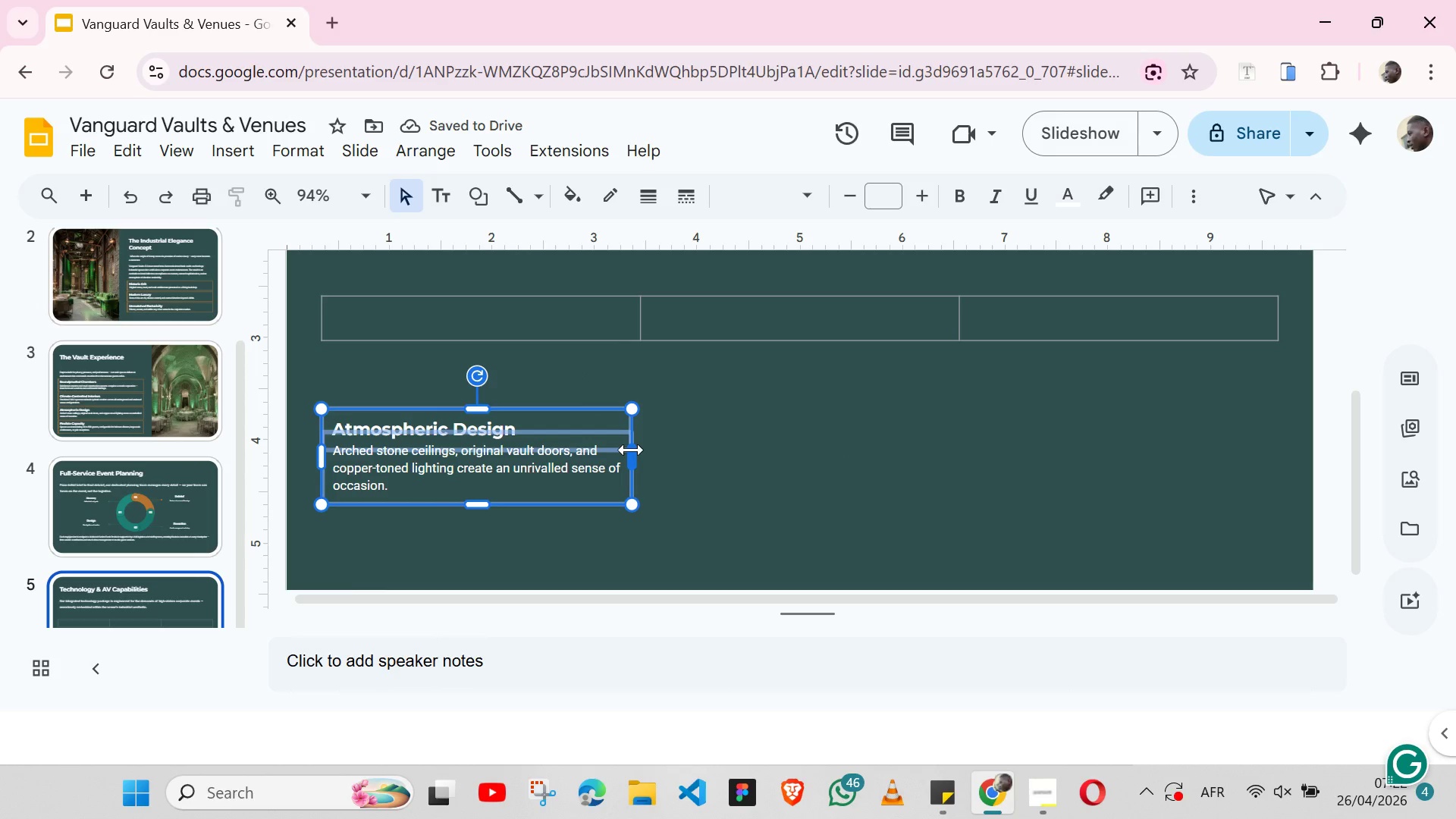 
wait(6.11)
 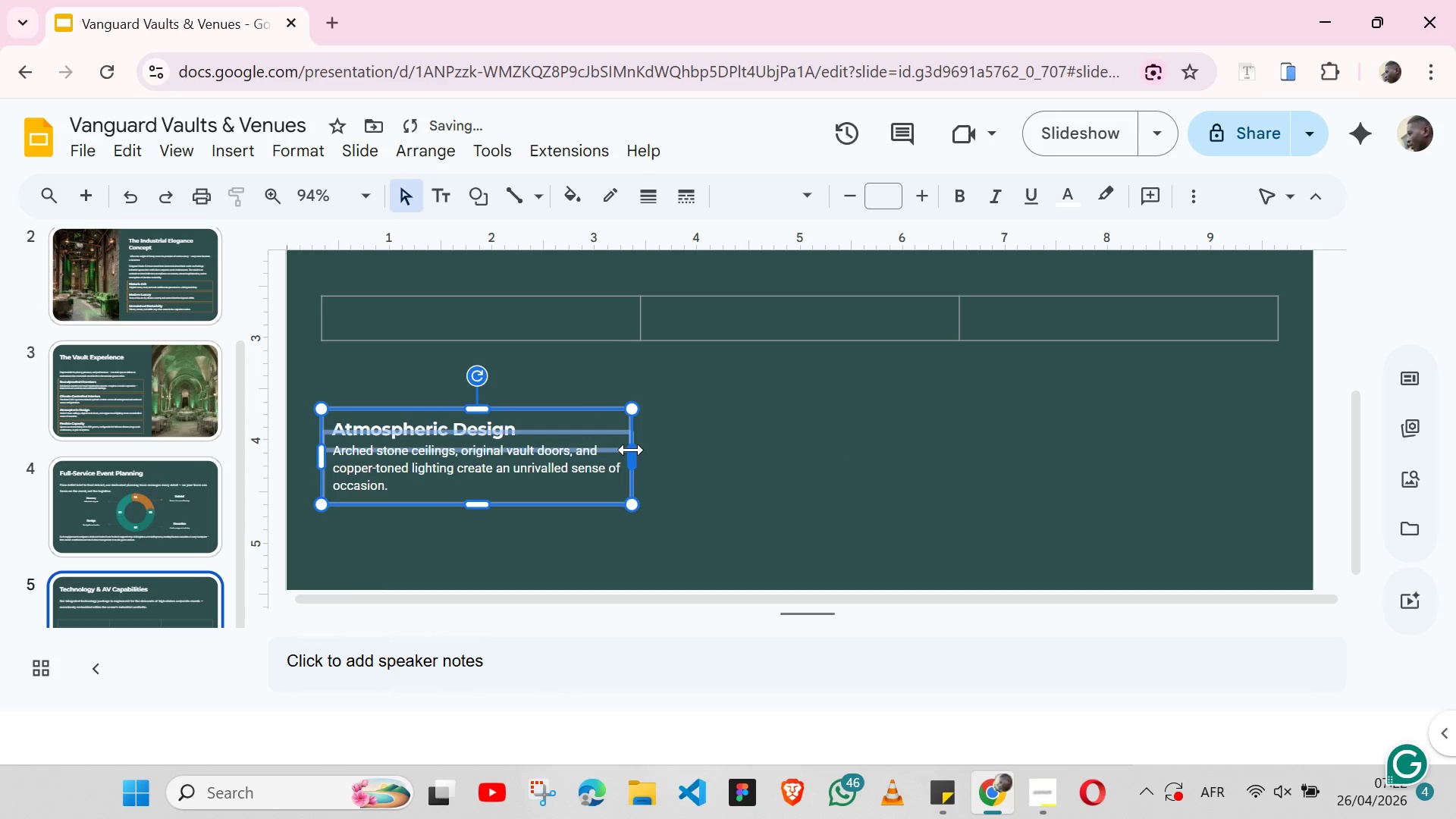 
key(Control+C)
 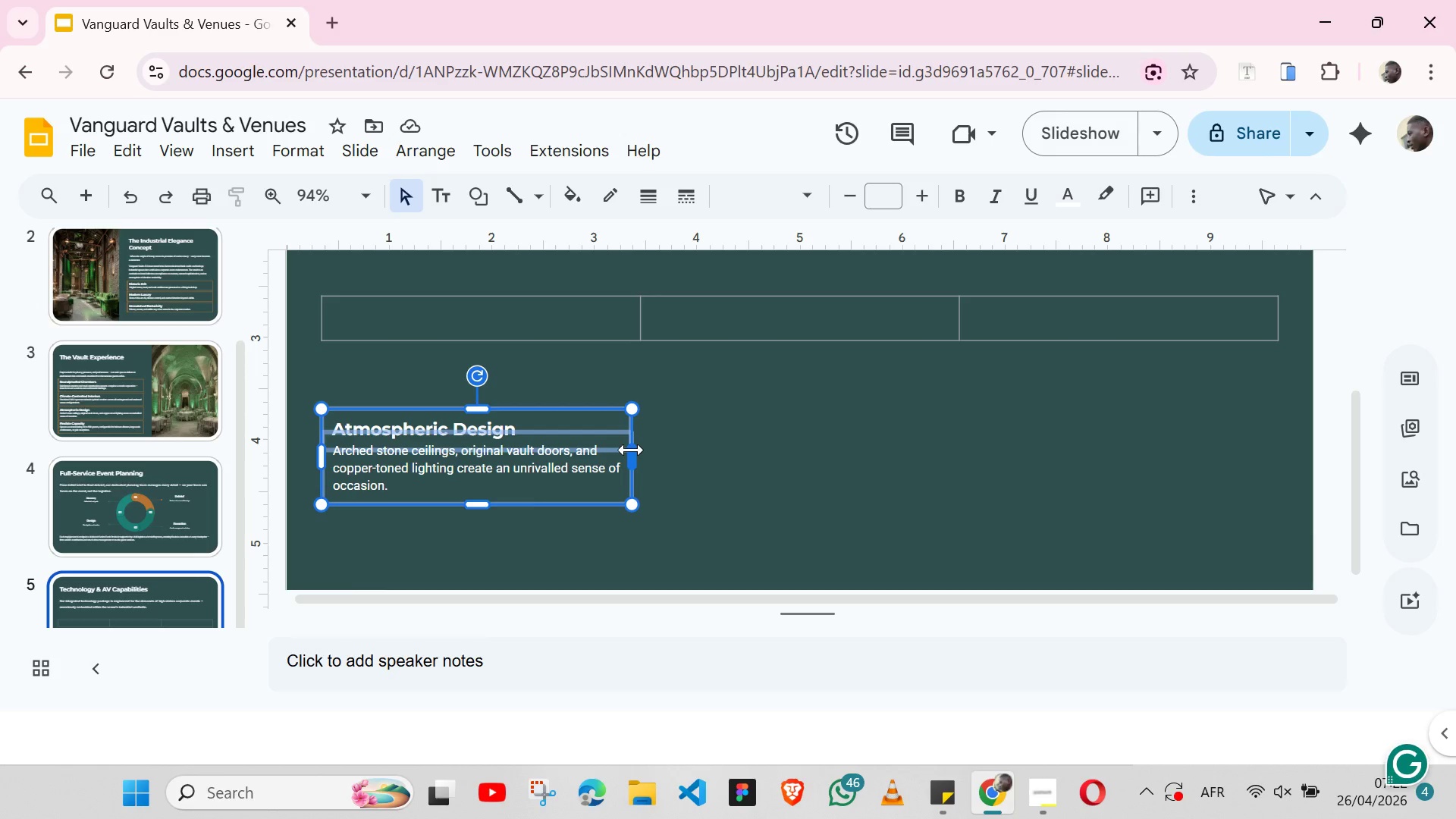 
key(Control+V)
 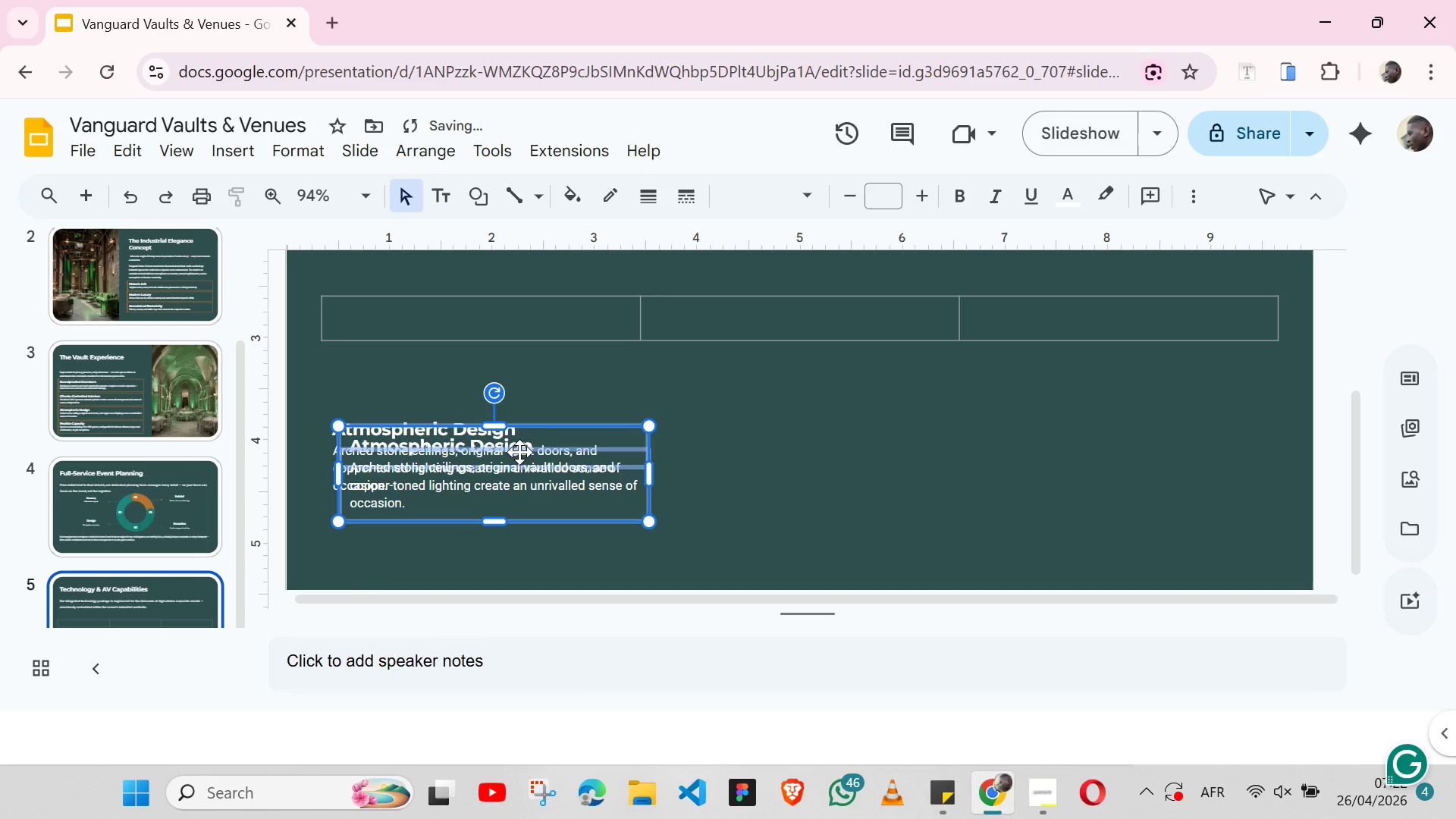 
left_click_drag(start_coordinate=[519, 452], to_coordinate=[836, 444])
 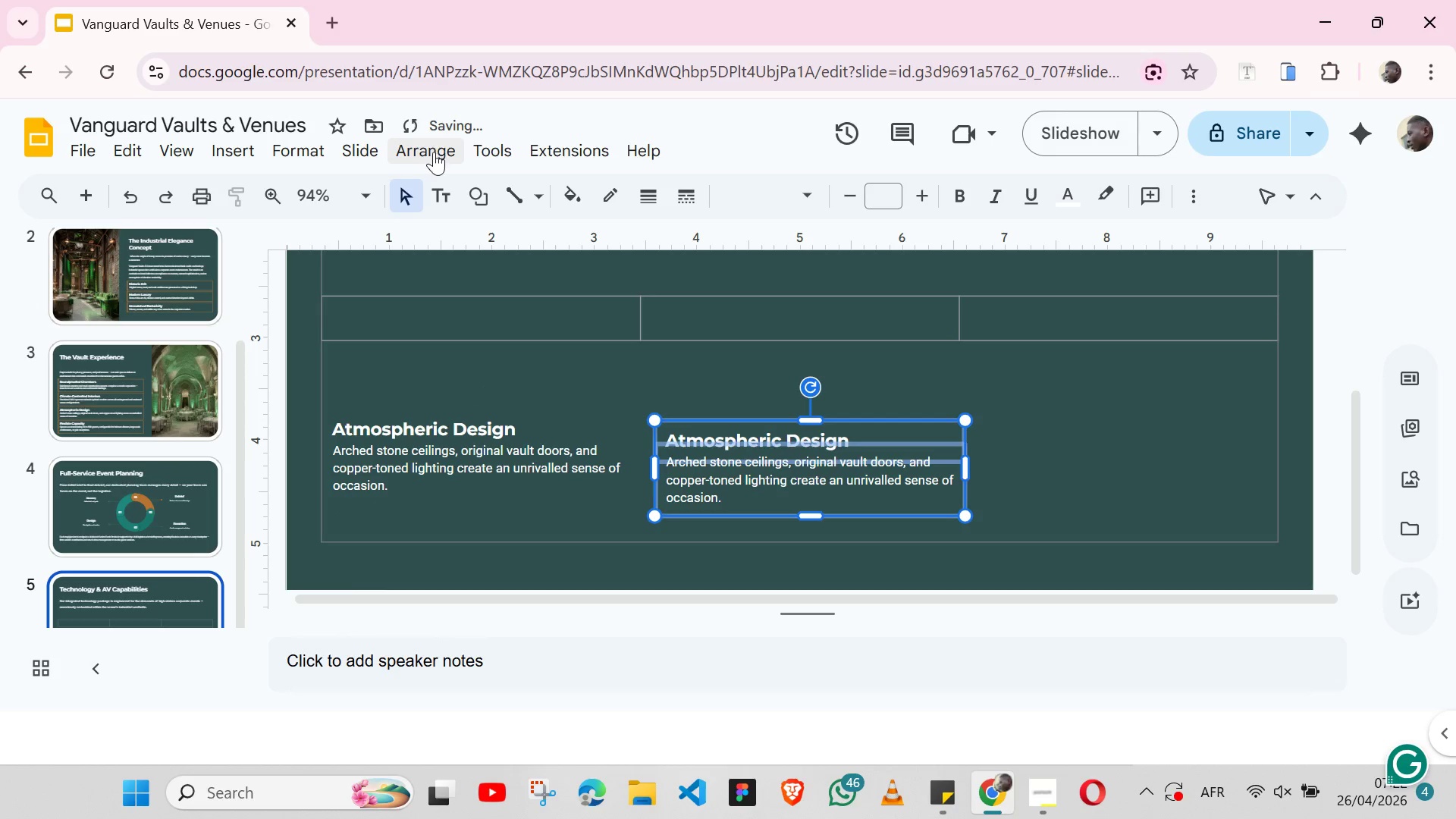 
left_click([434, 152])
 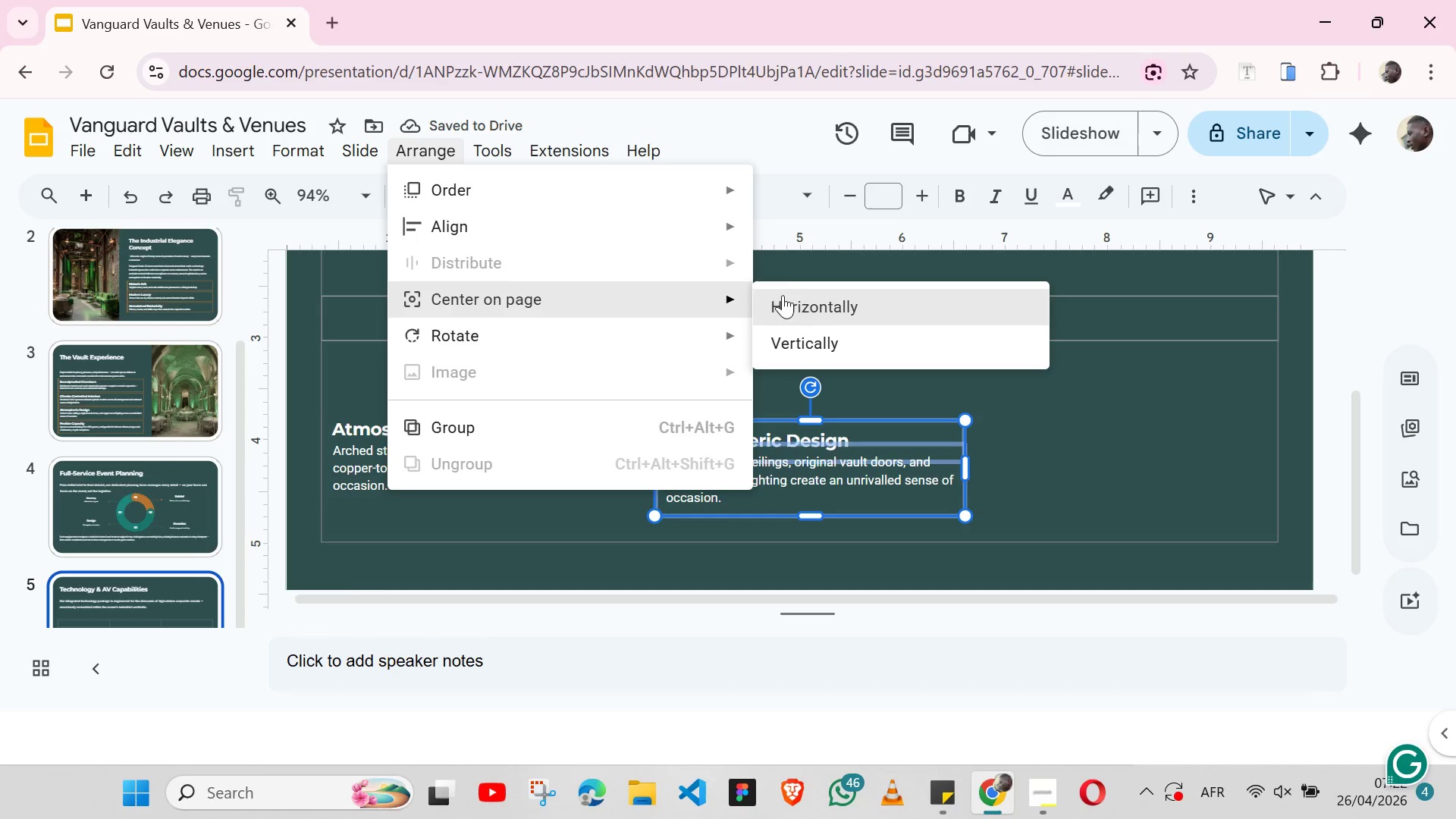 
left_click([799, 300])
 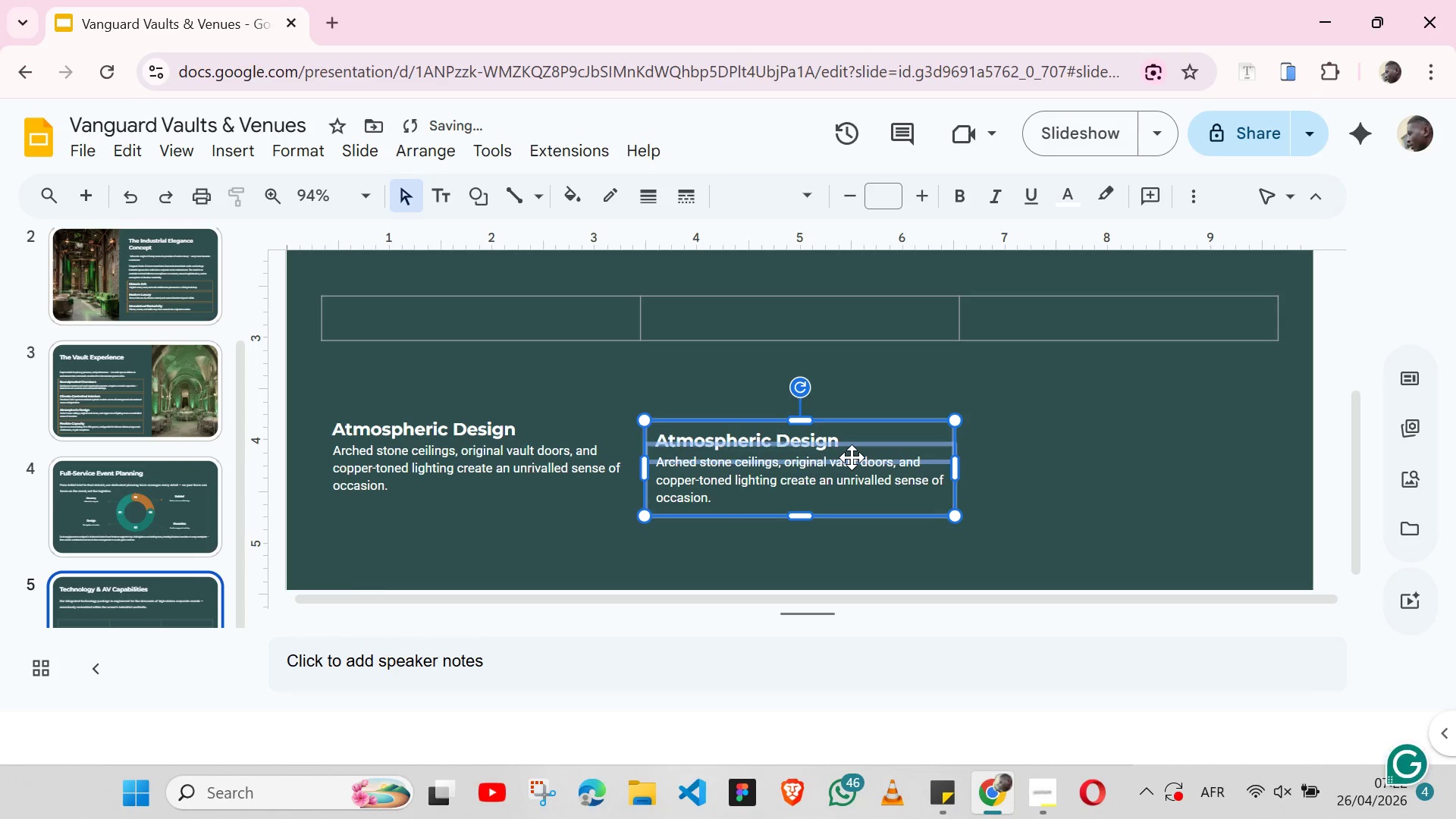 
key(Control+ControlLeft)
 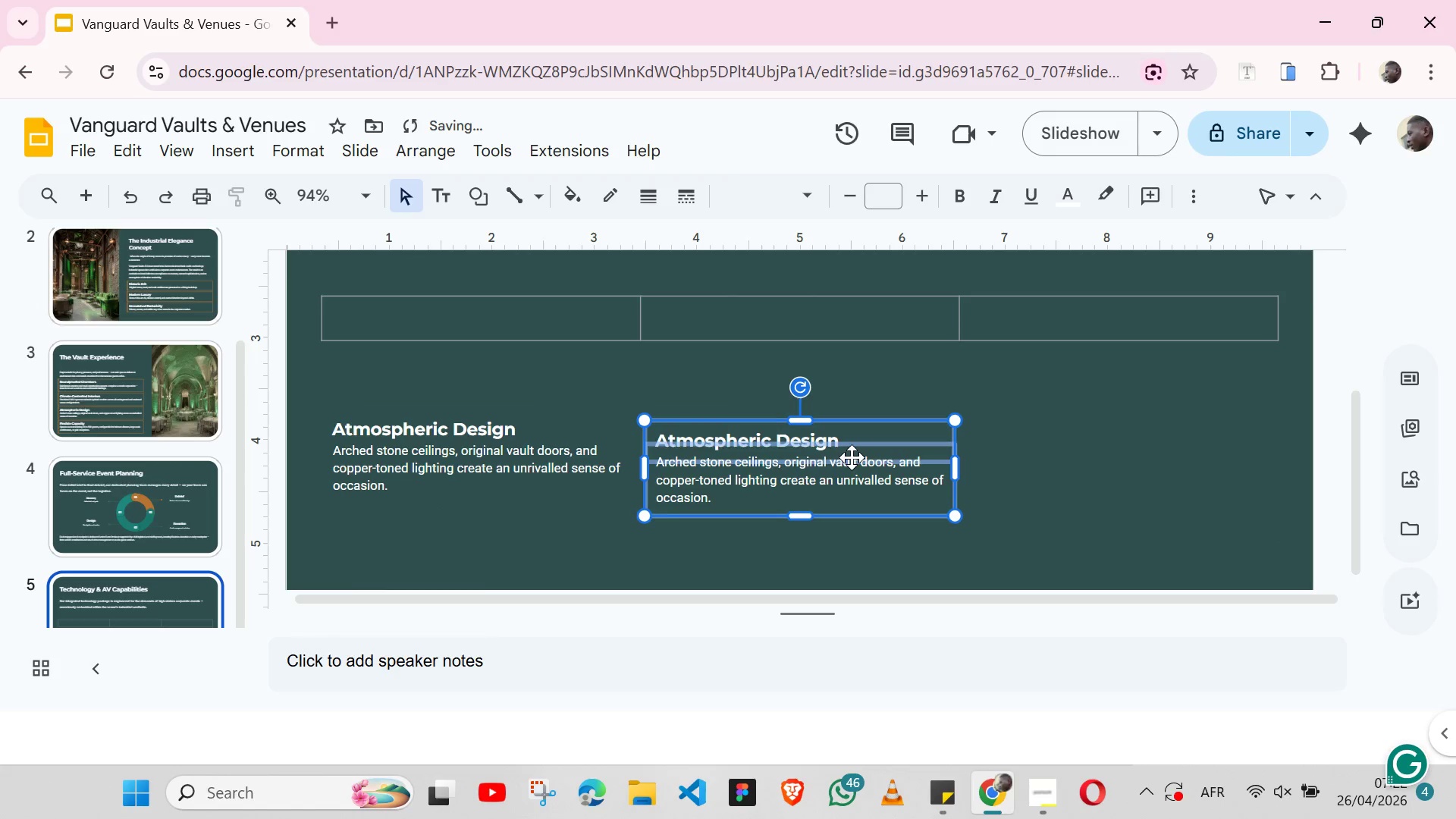 
key(Control+V)
 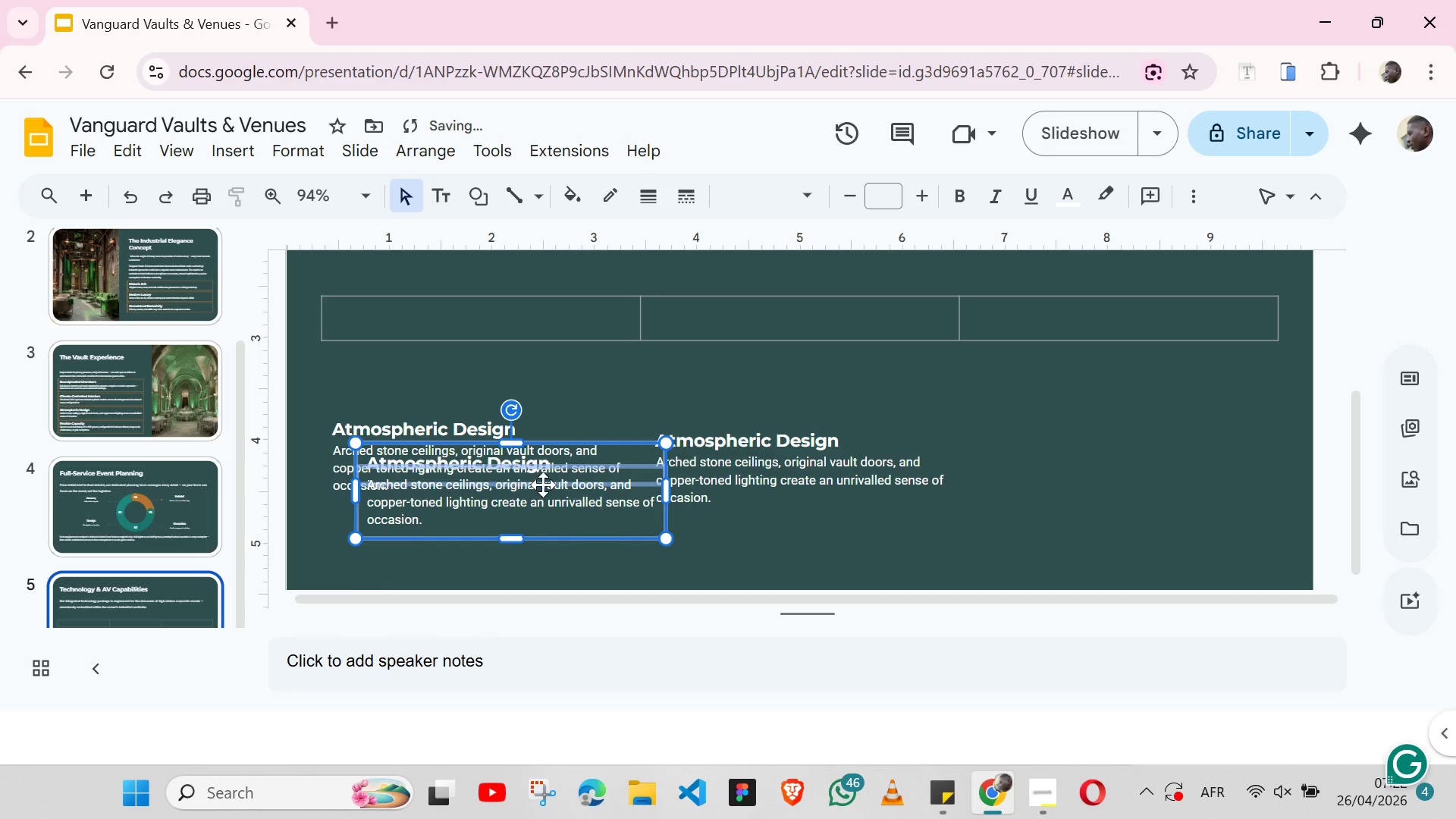 
left_click_drag(start_coordinate=[543, 485], to_coordinate=[1160, 451])
 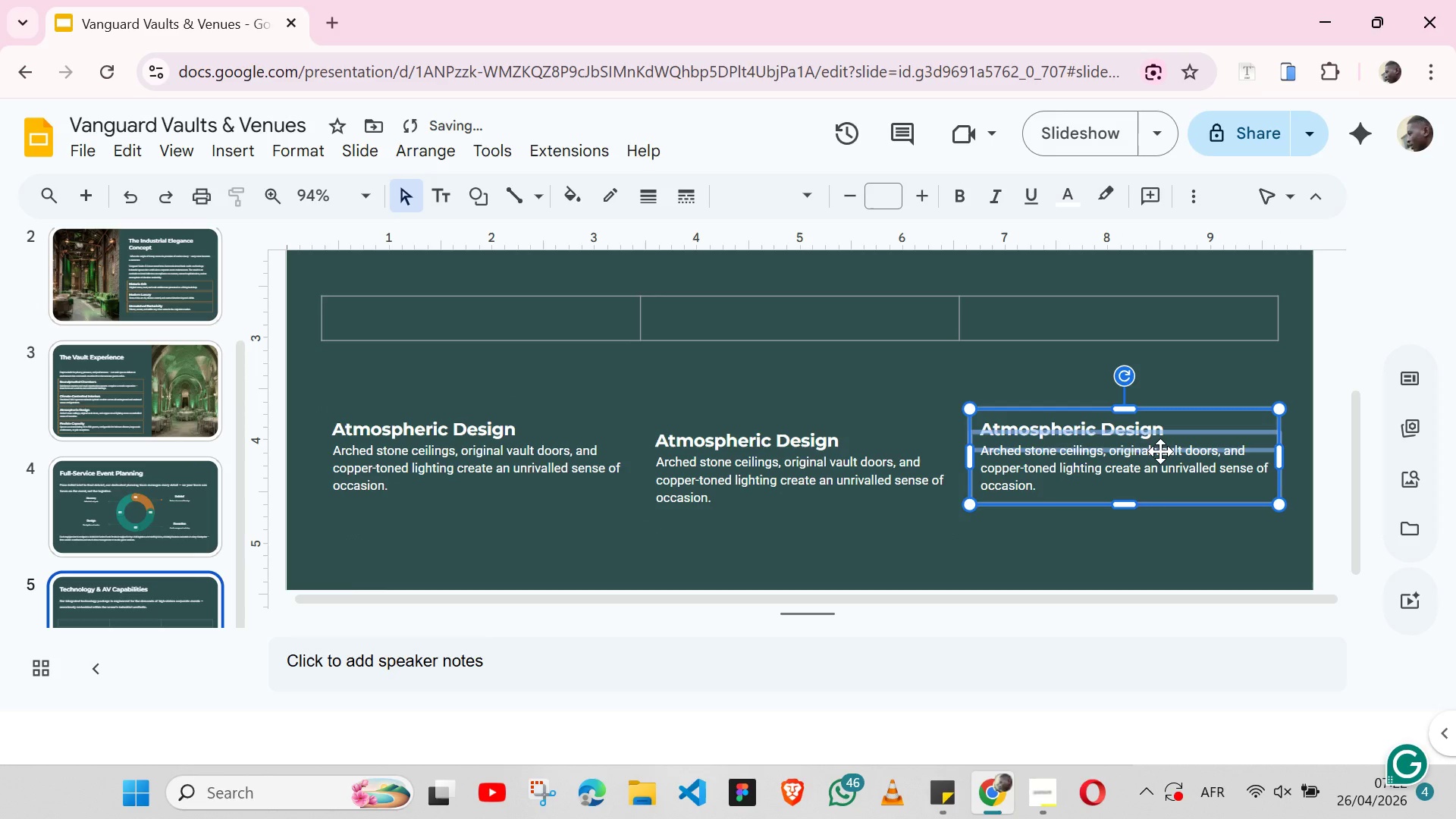 
hold_key(key=ShiftLeft, duration=1.53)
left_click([955, 535])
 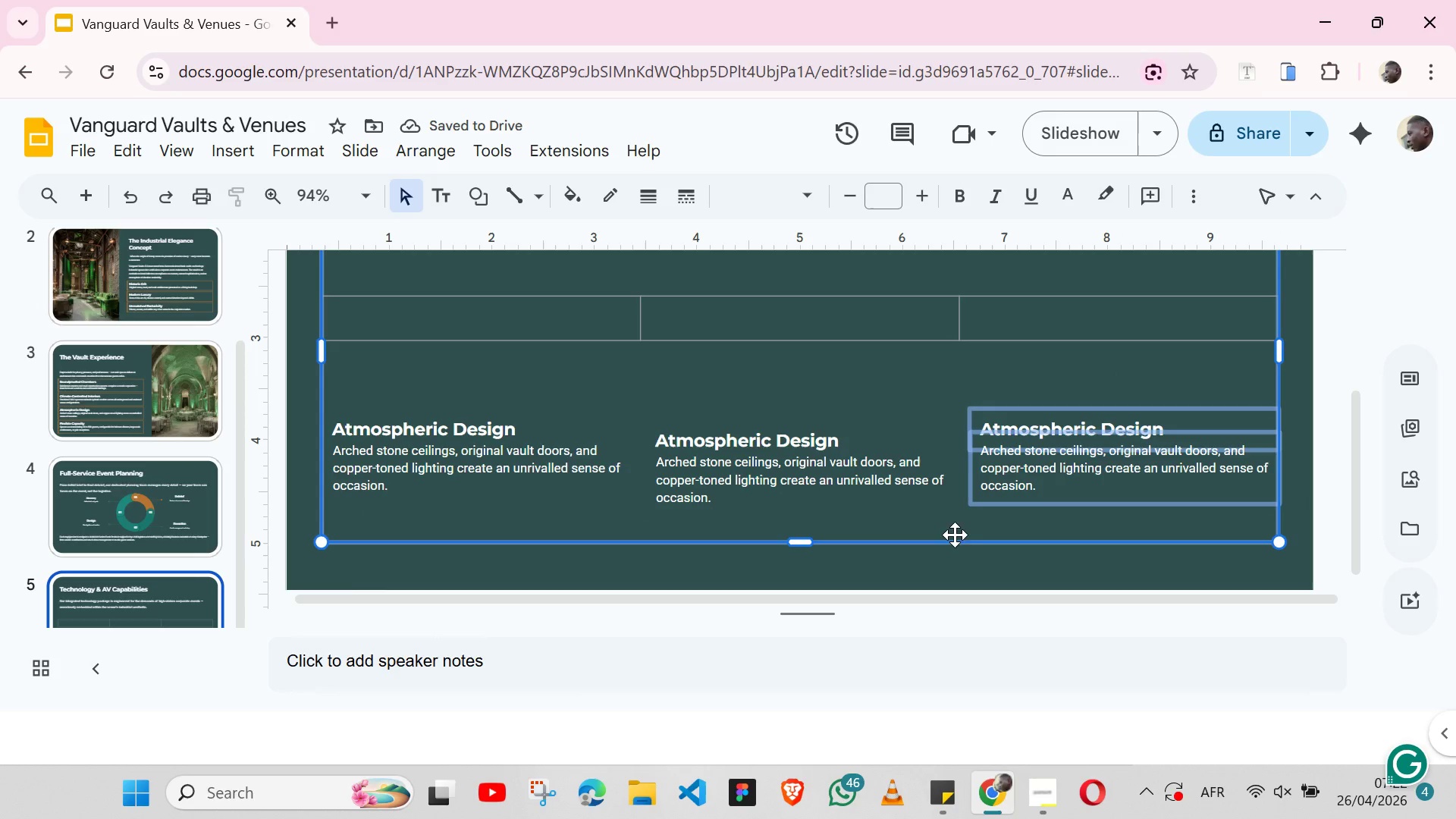 
key(Shift+ShiftLeft)
 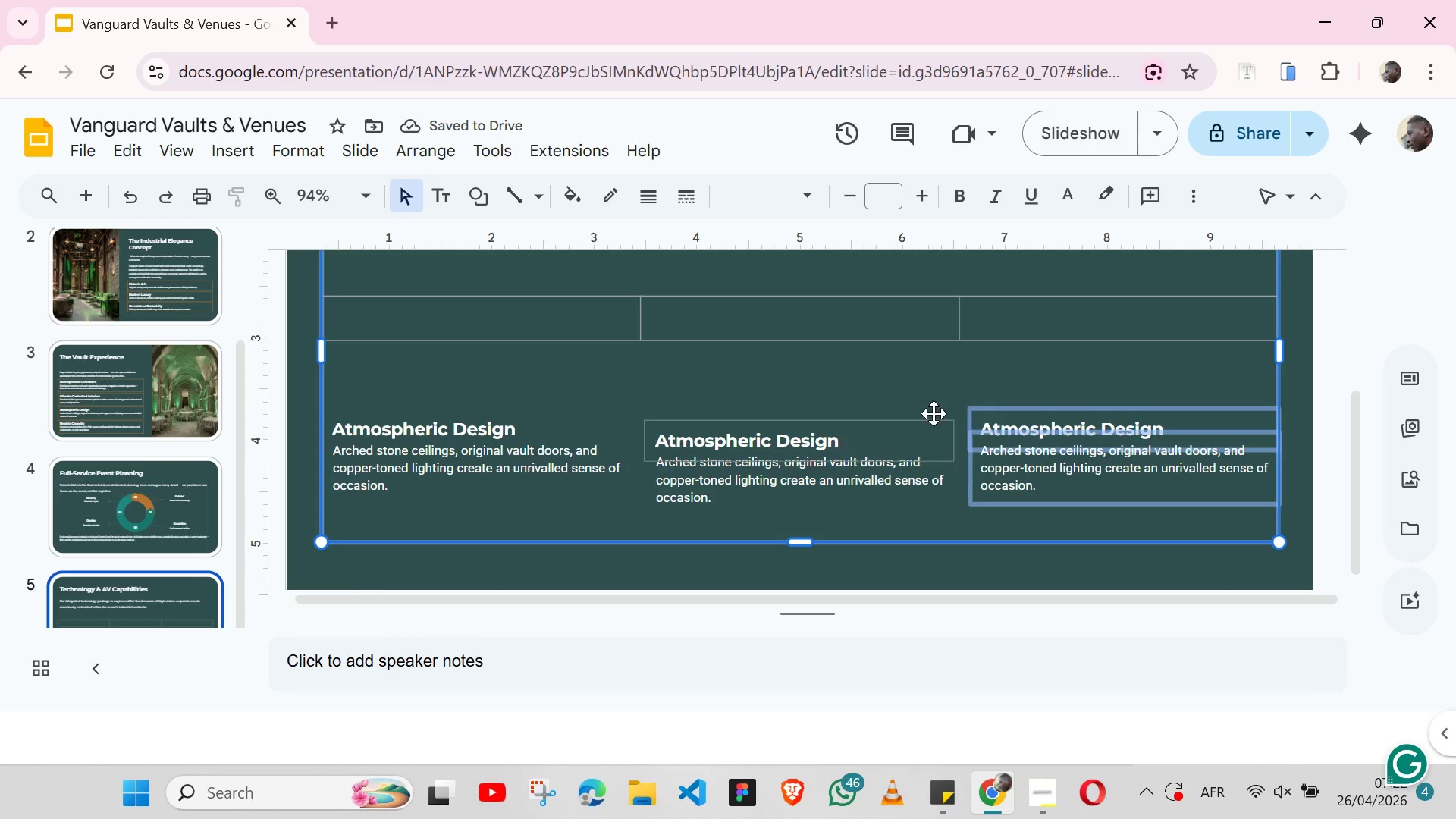 
left_click([940, 385])
 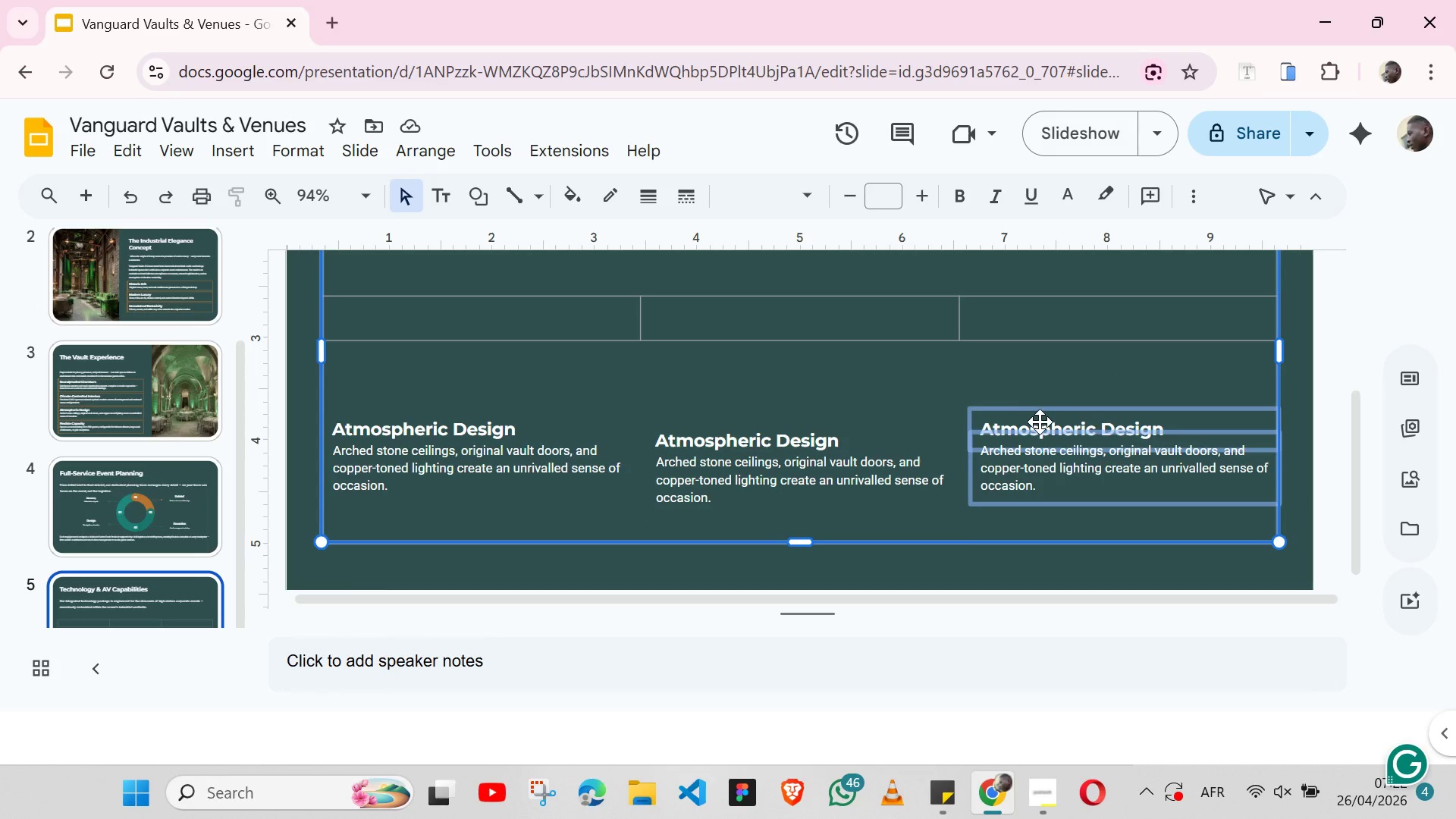 
left_click([1040, 422])
 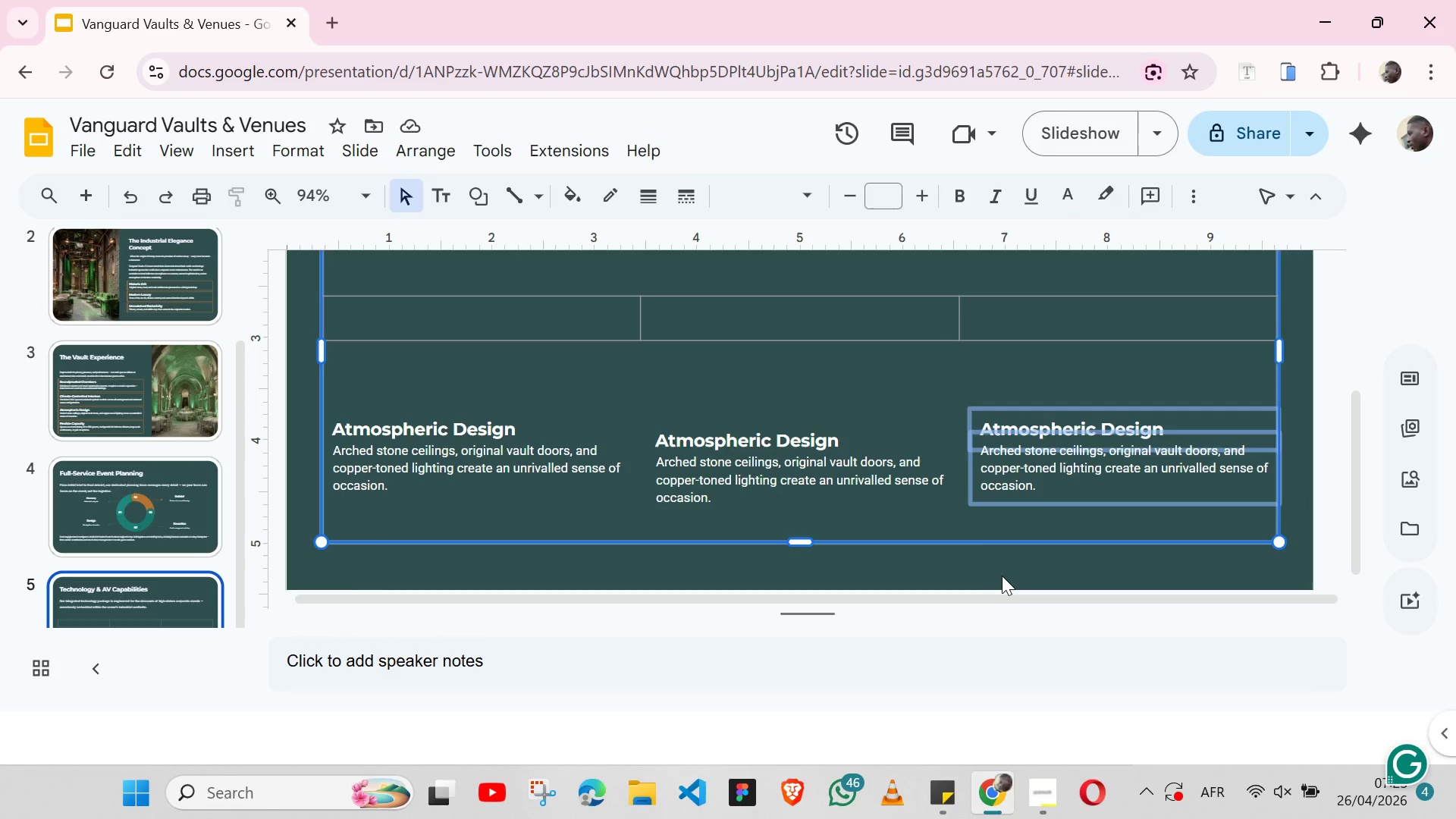 
left_click([1003, 576])
 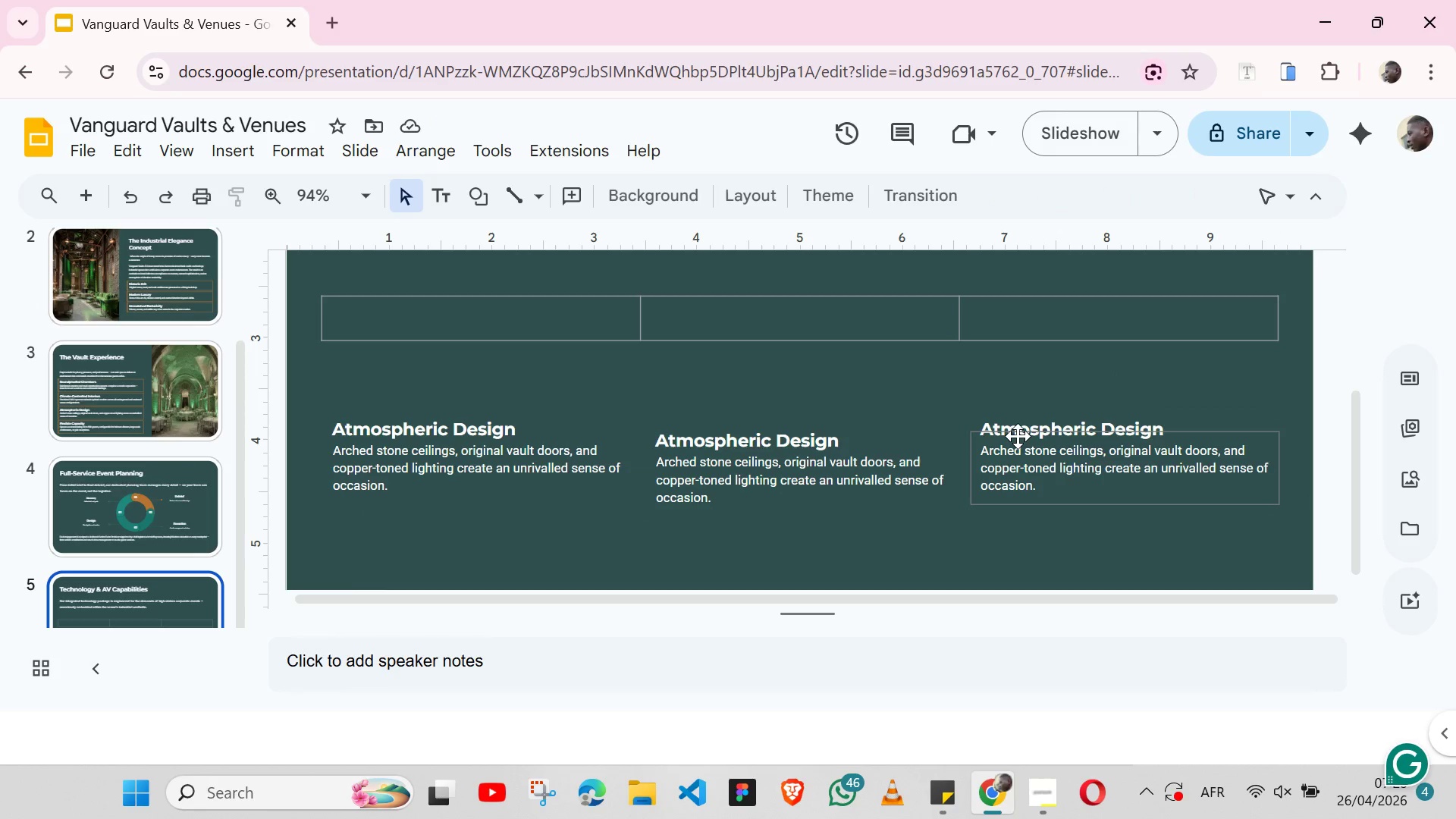 
left_click([1018, 436])
 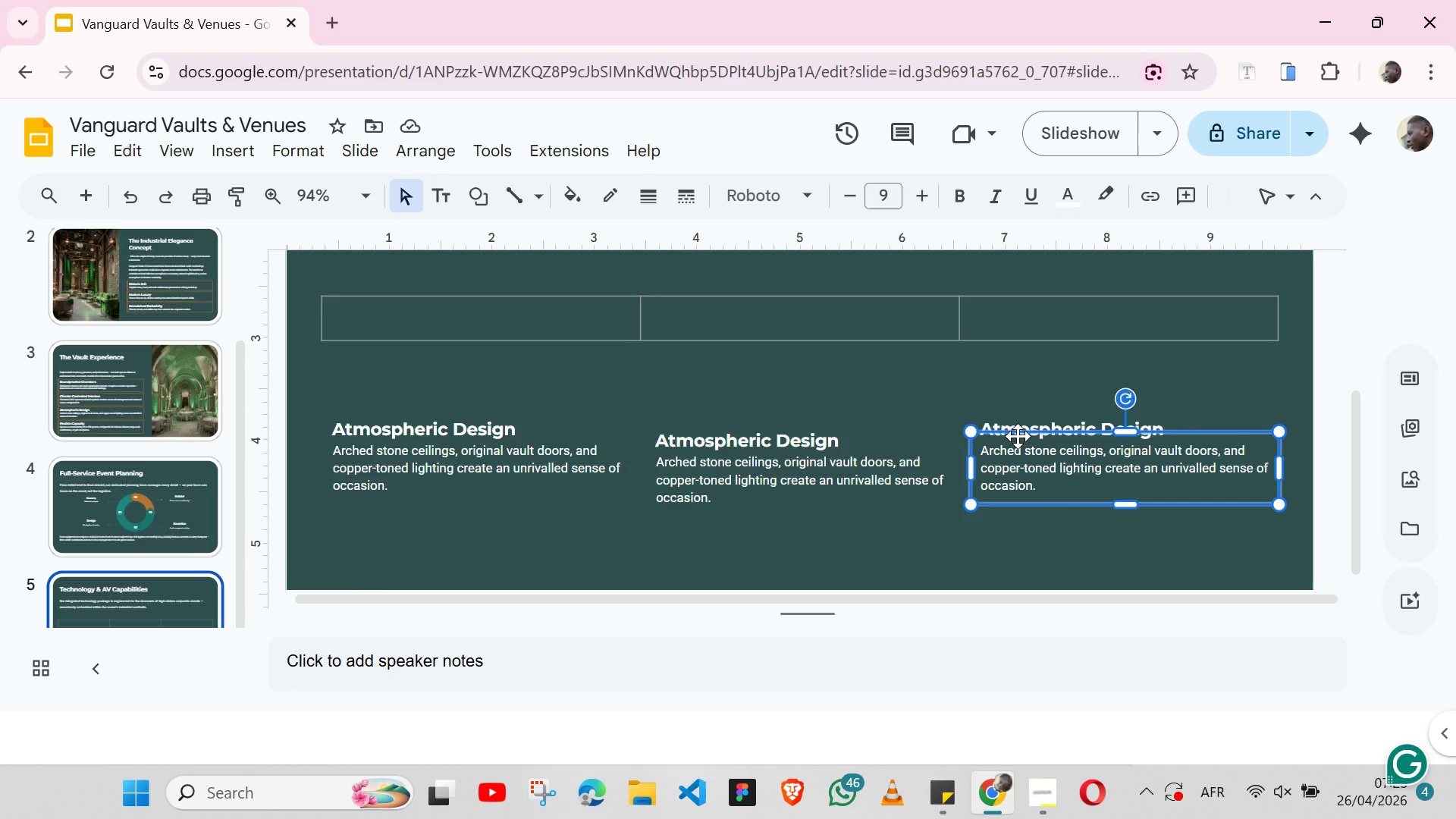 
hold_key(key=ShiftLeft, duration=1.53)
 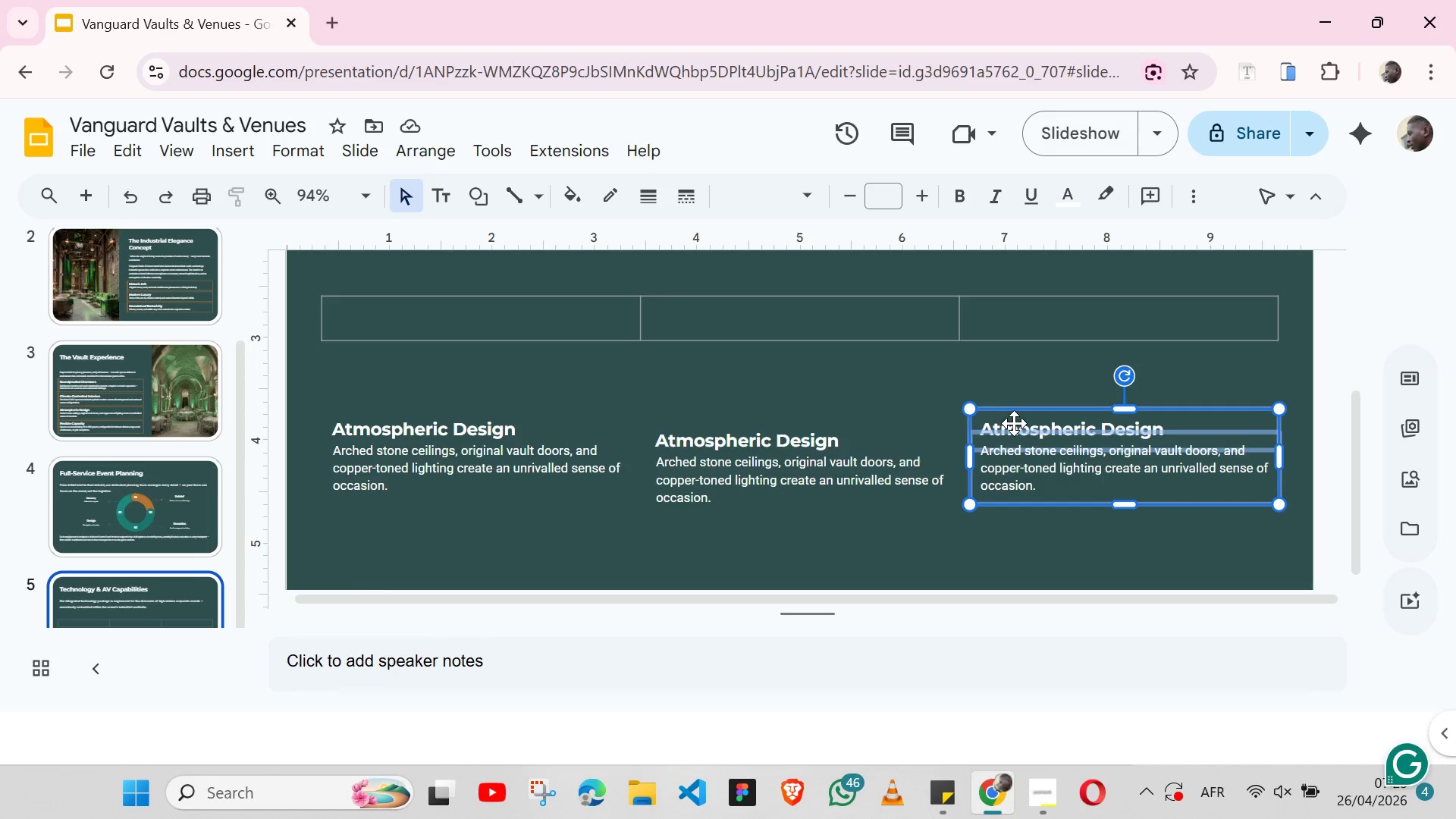 
left_click([1014, 423])
 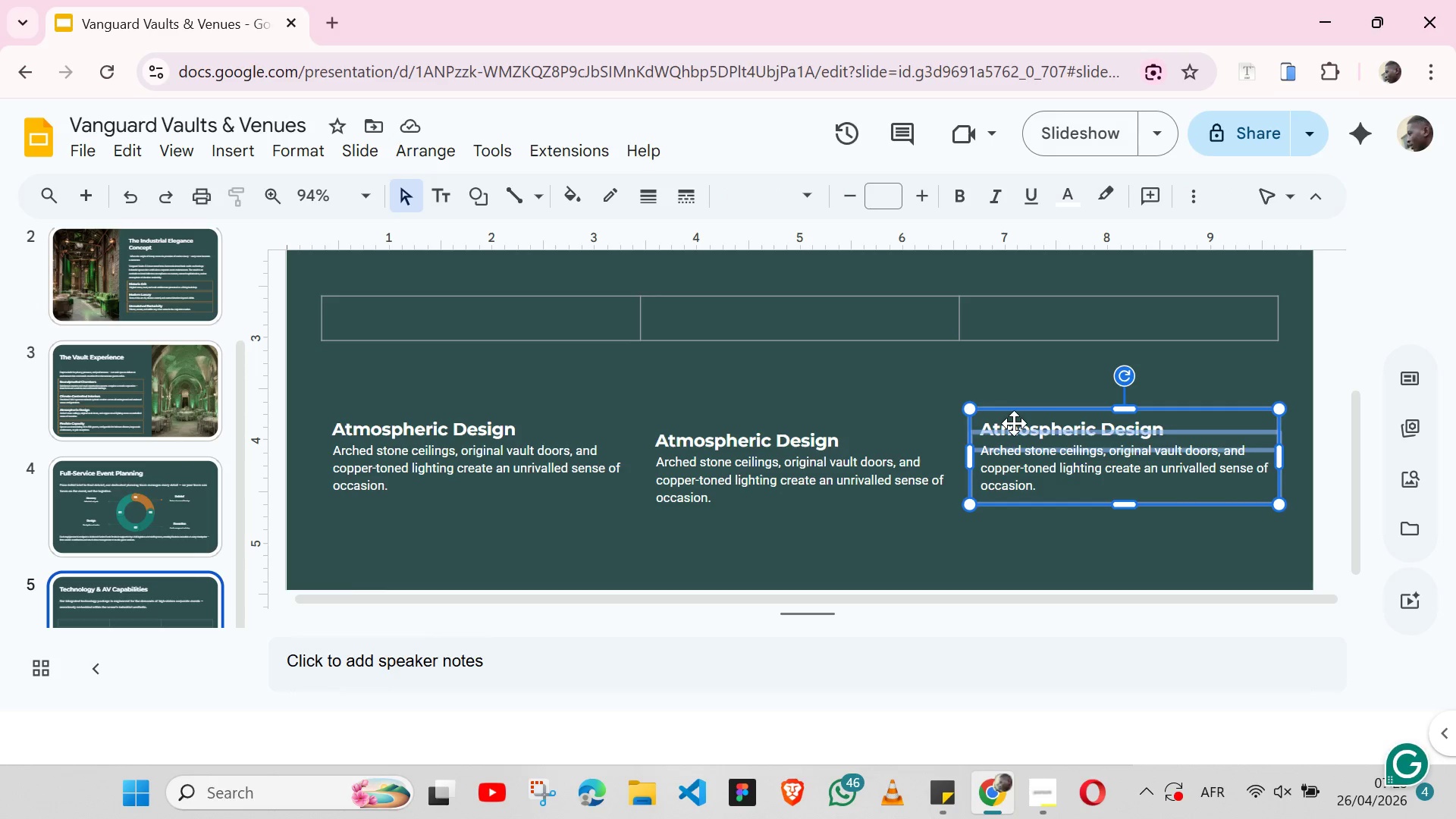 
key(Shift+ArrowLeft)
 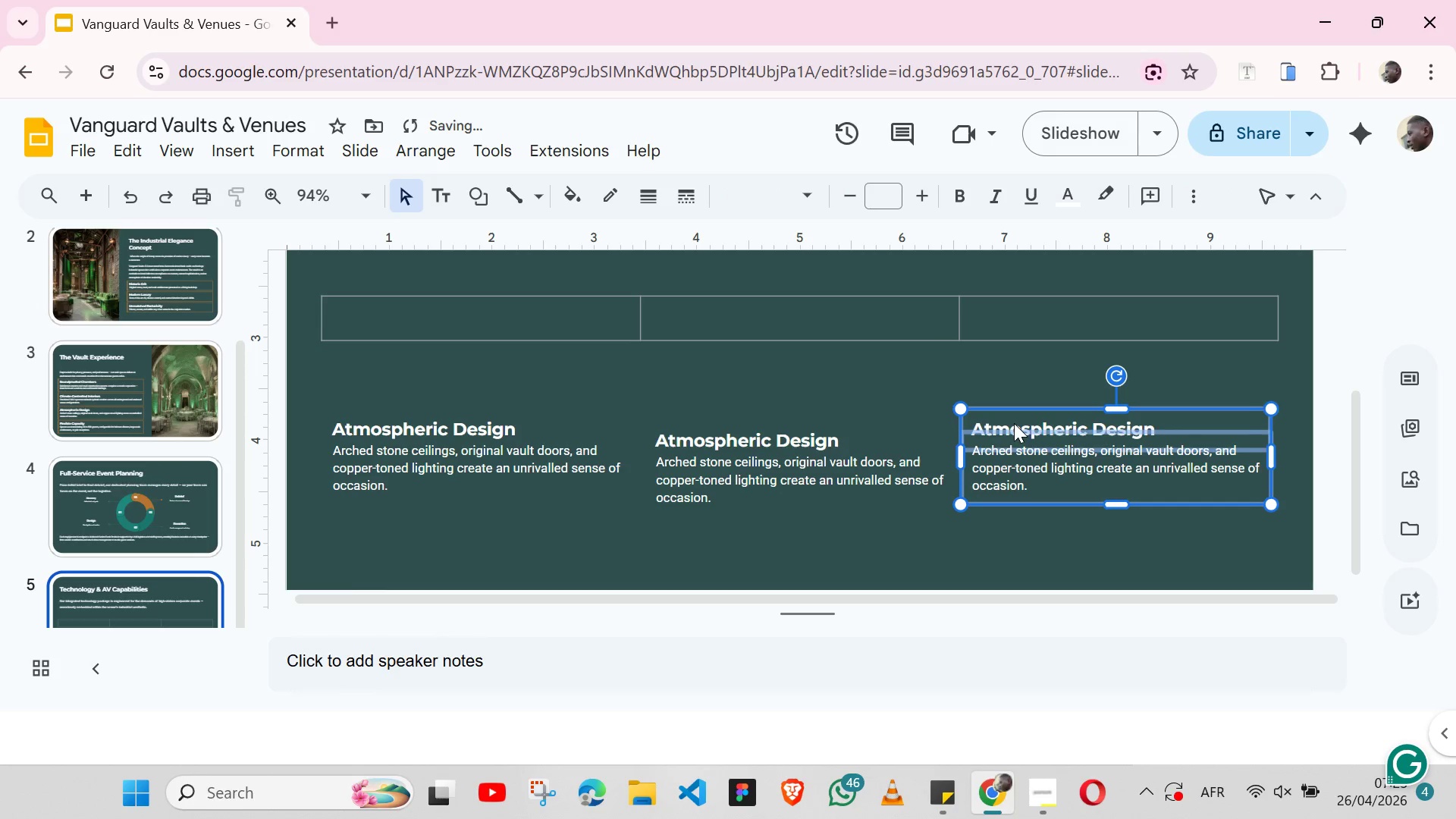 
key(Shift+ArrowLeft)
 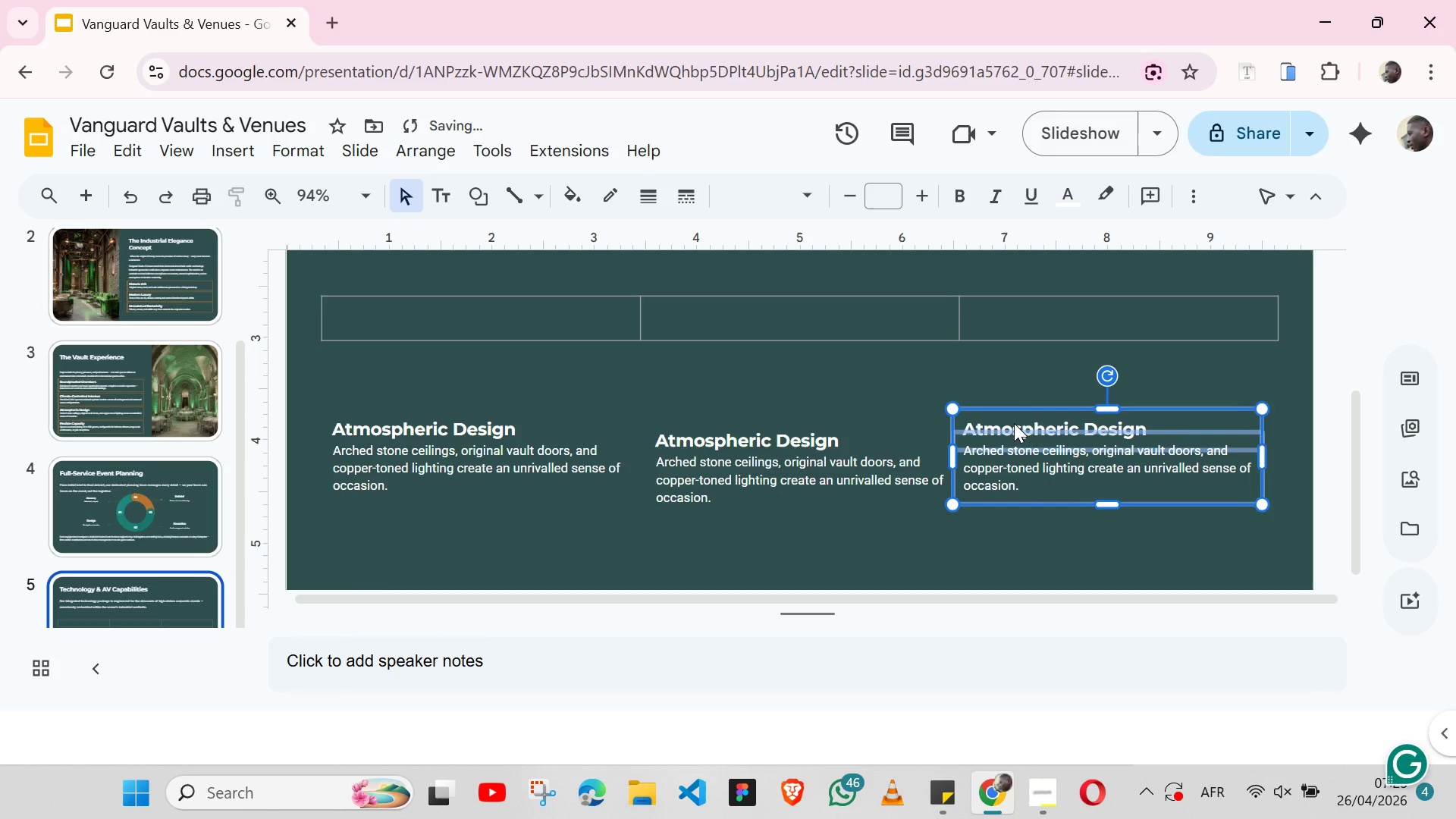 
key(Shift+ArrowLeft)
 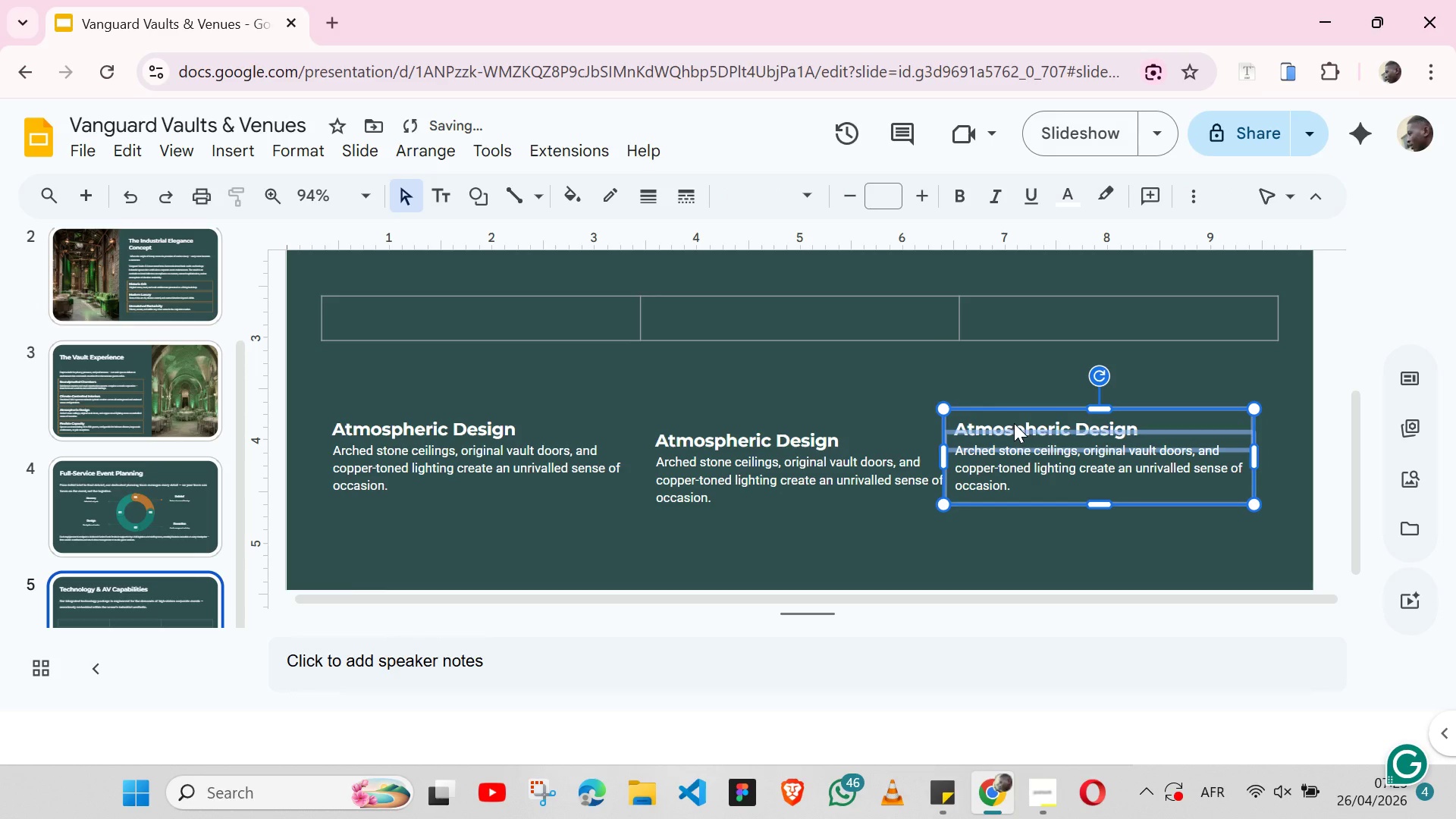 
hold_key(key=ShiftLeft, duration=1.49)
left_click([835, 530])
 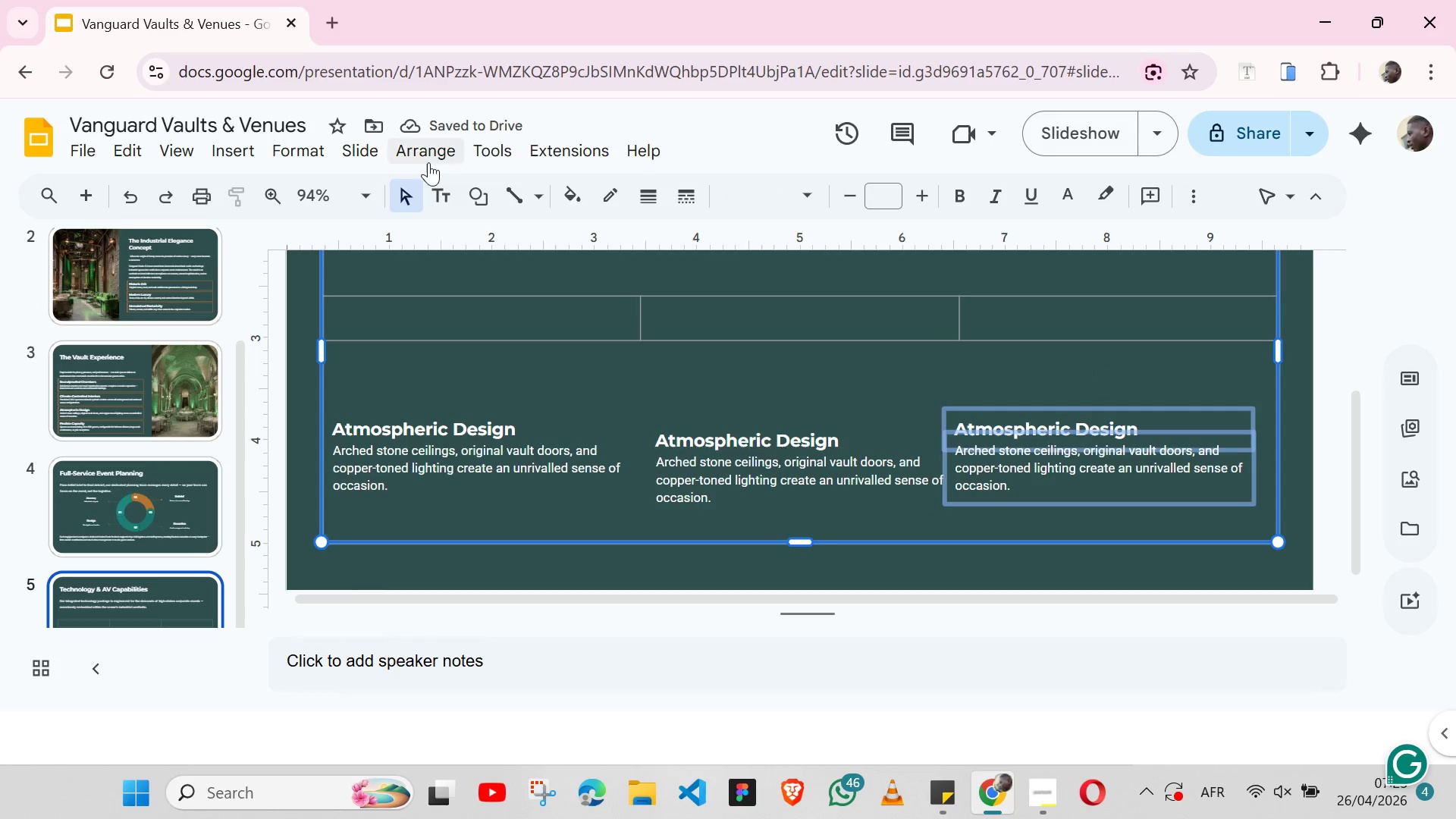 
left_click([428, 162])
 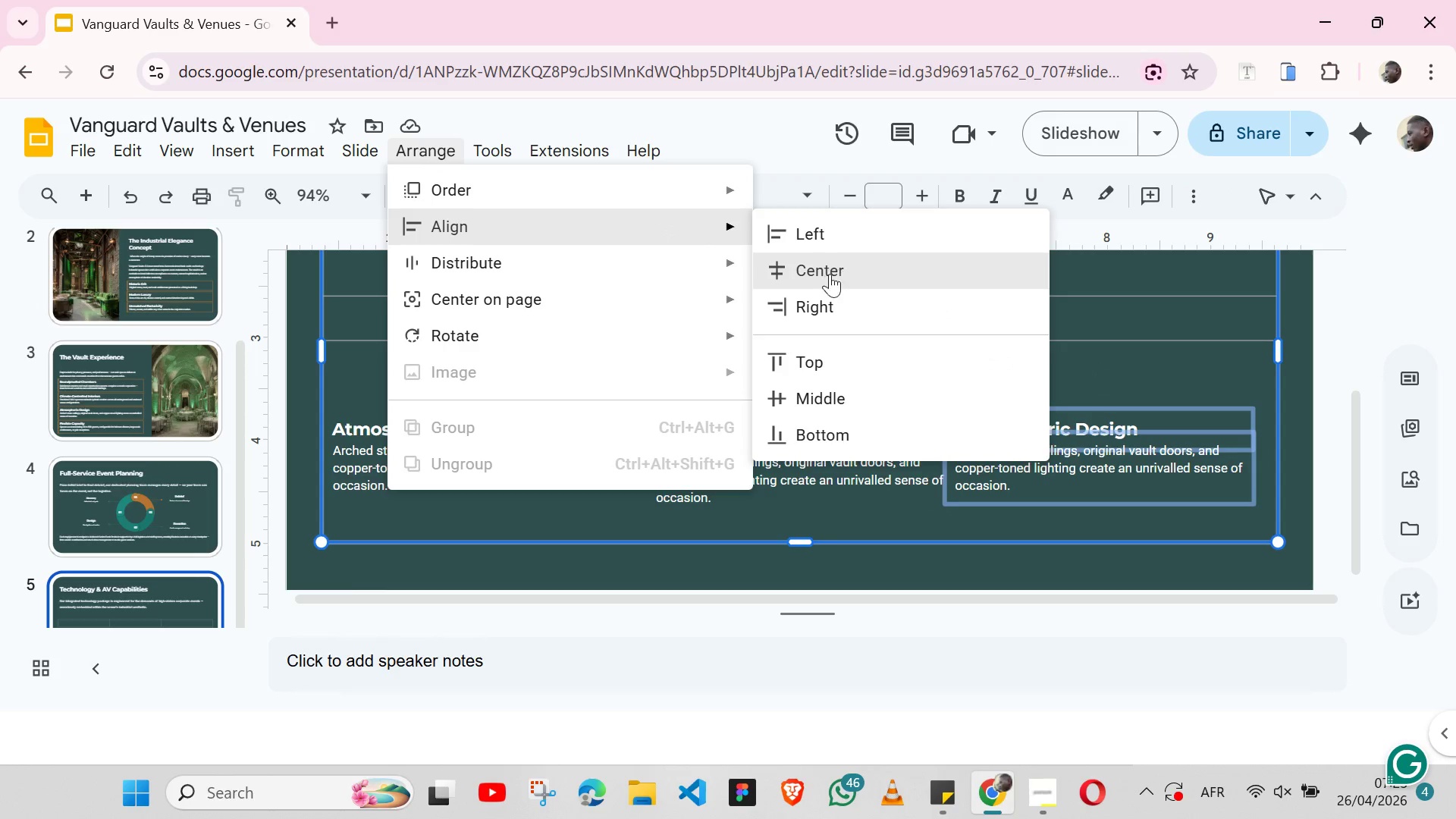 
left_click([820, 294])
 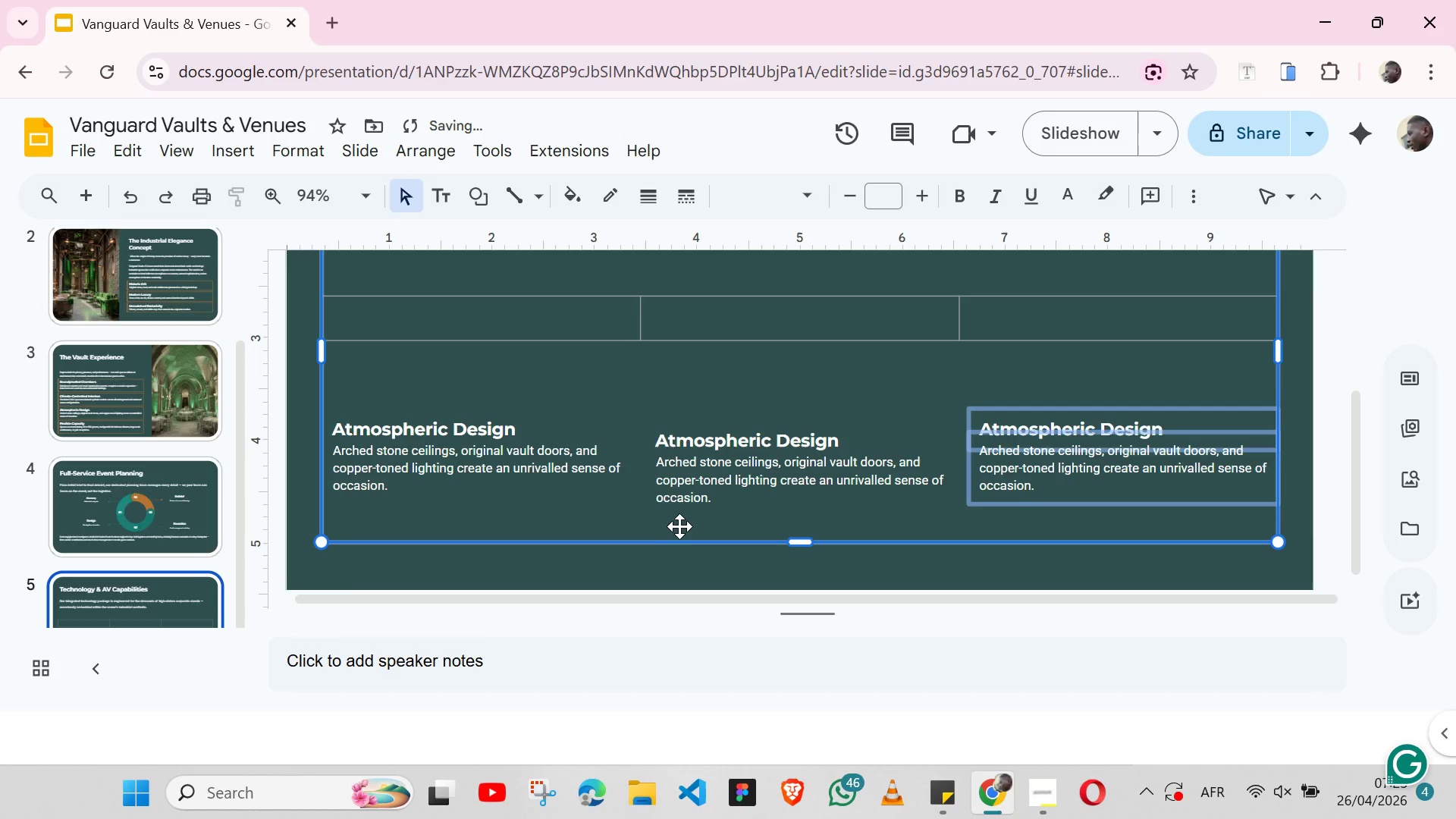 
left_click([611, 538])
 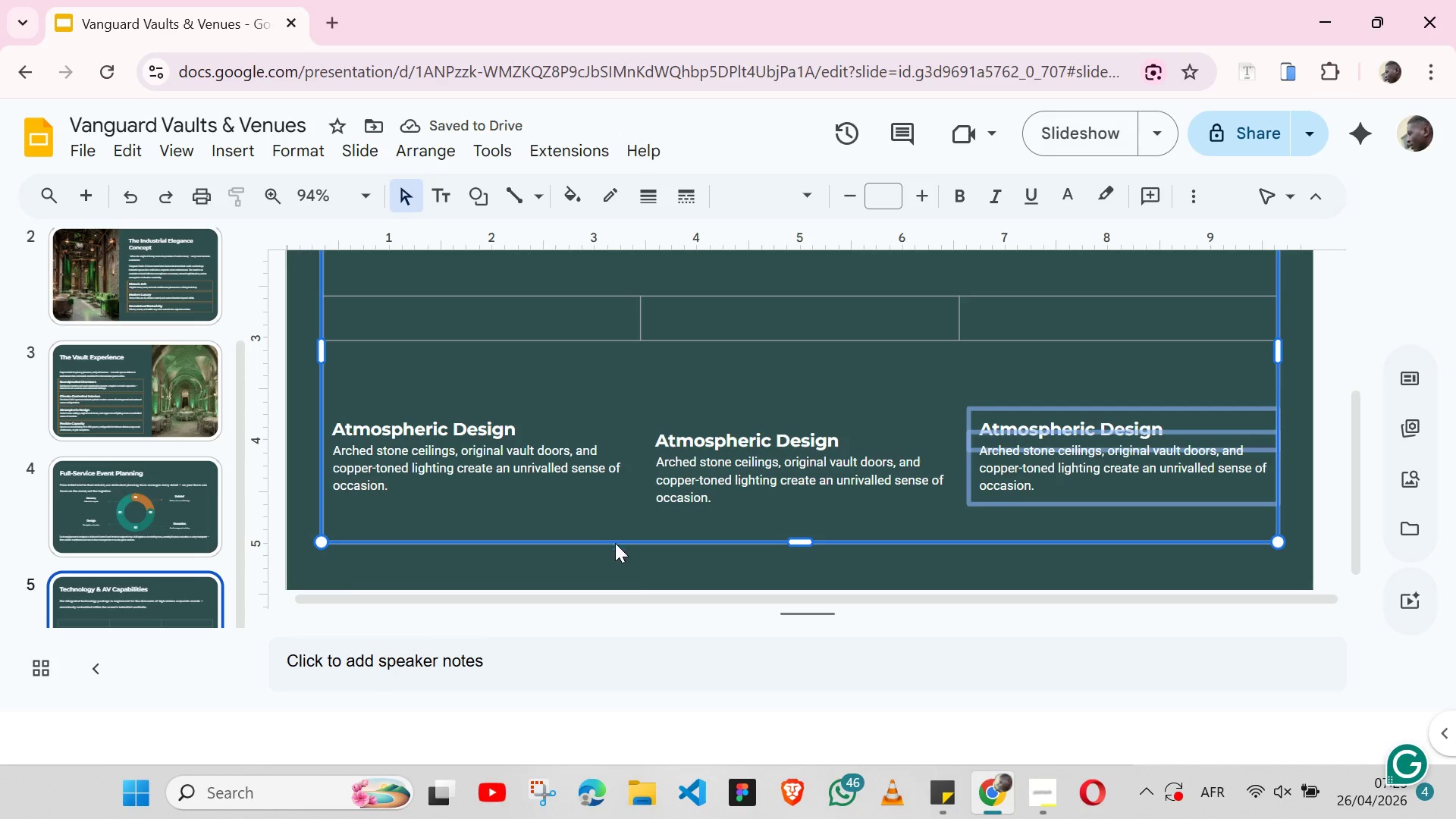 
left_click([635, 573])
 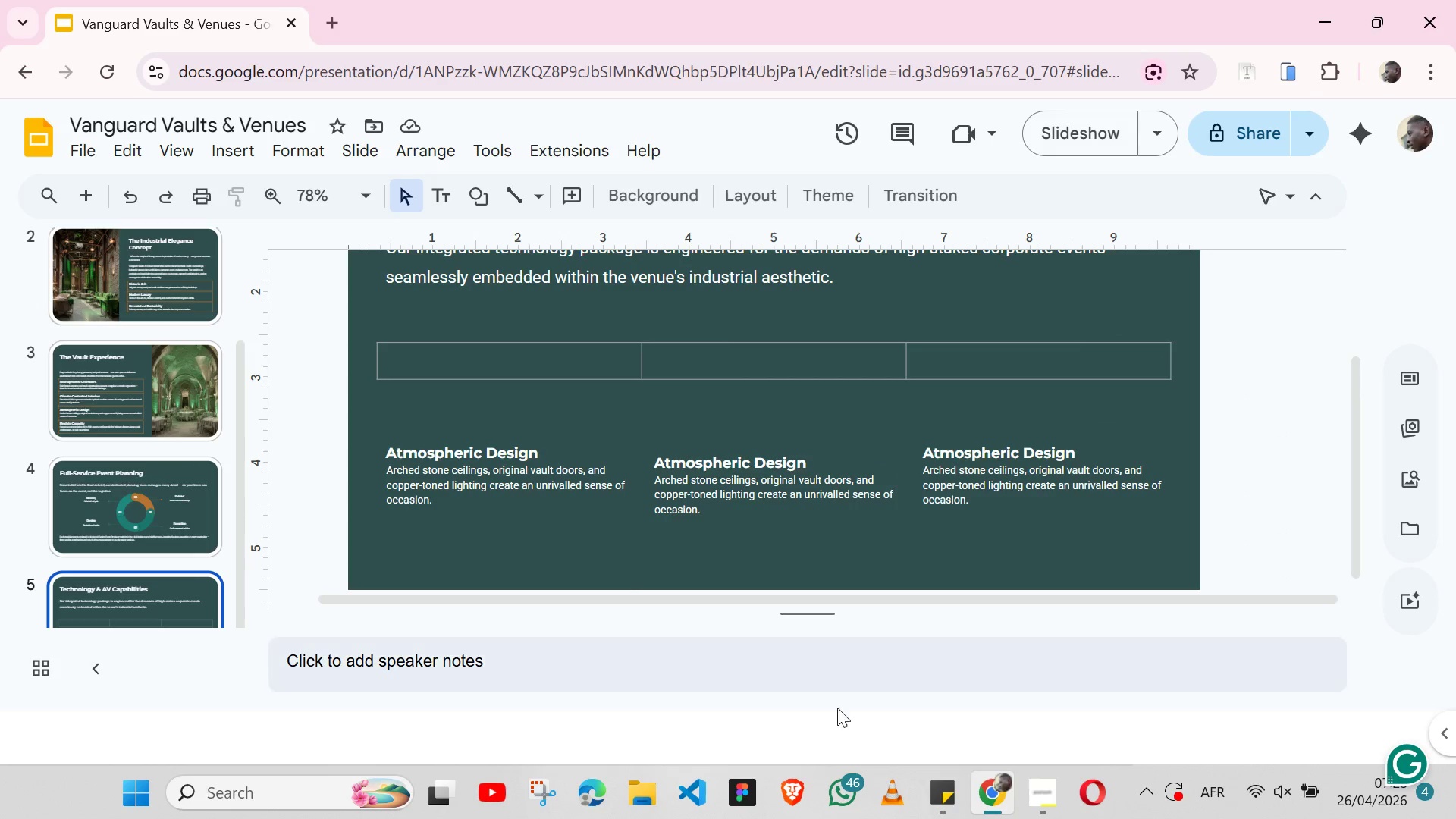 
left_click([967, 806])
 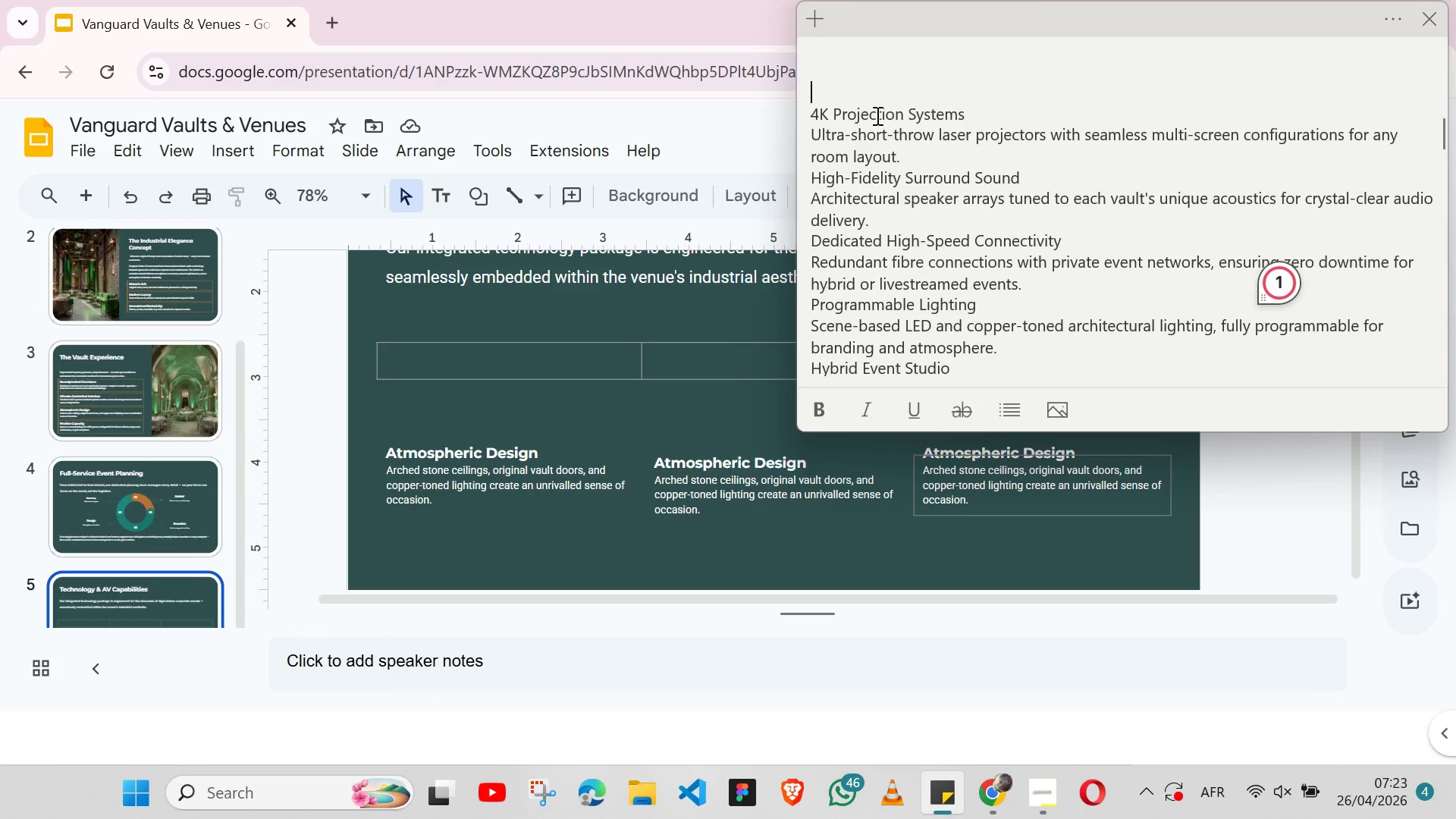 
double_click([872, 121])
 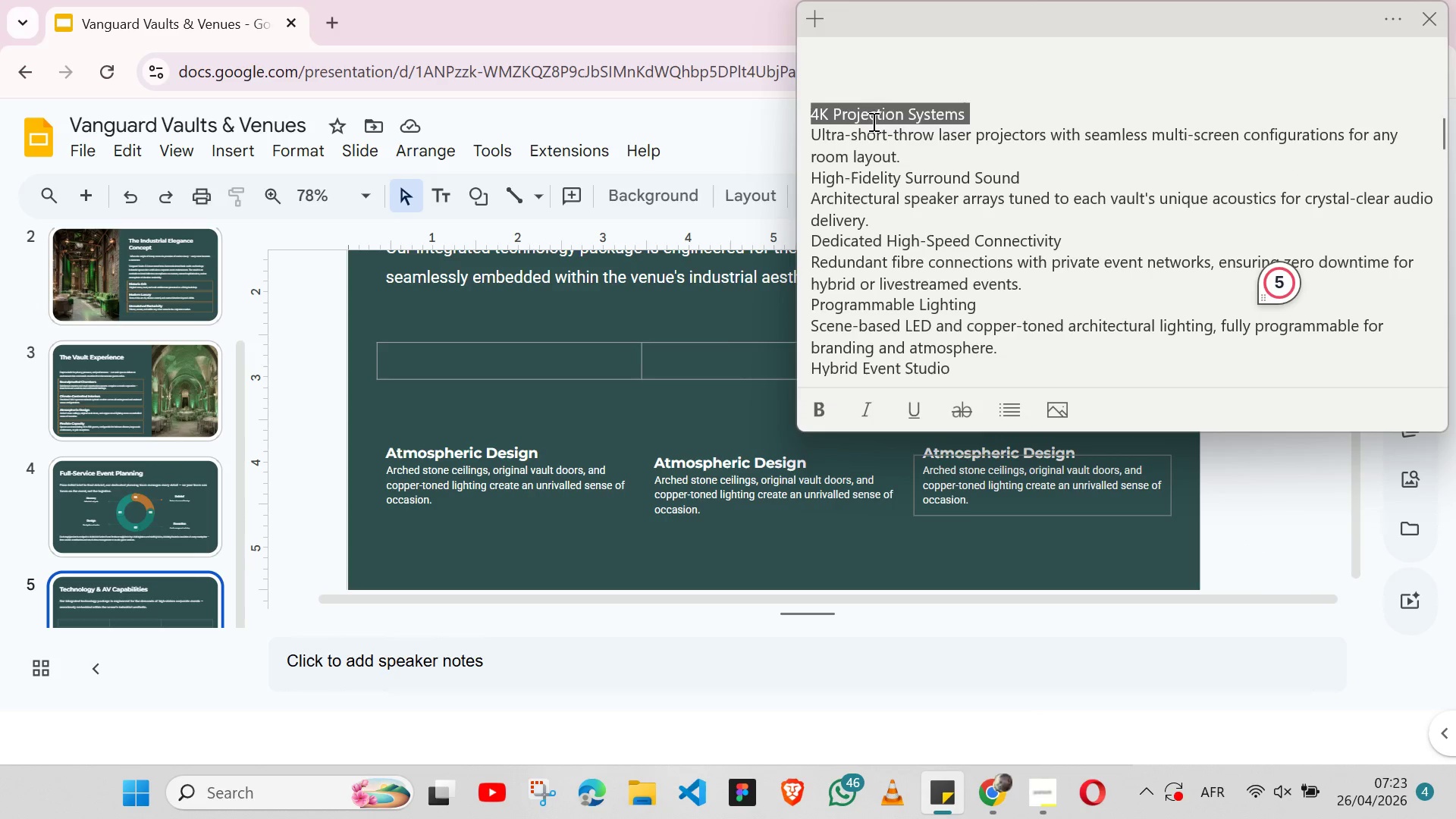 
triple_click([872, 121])
 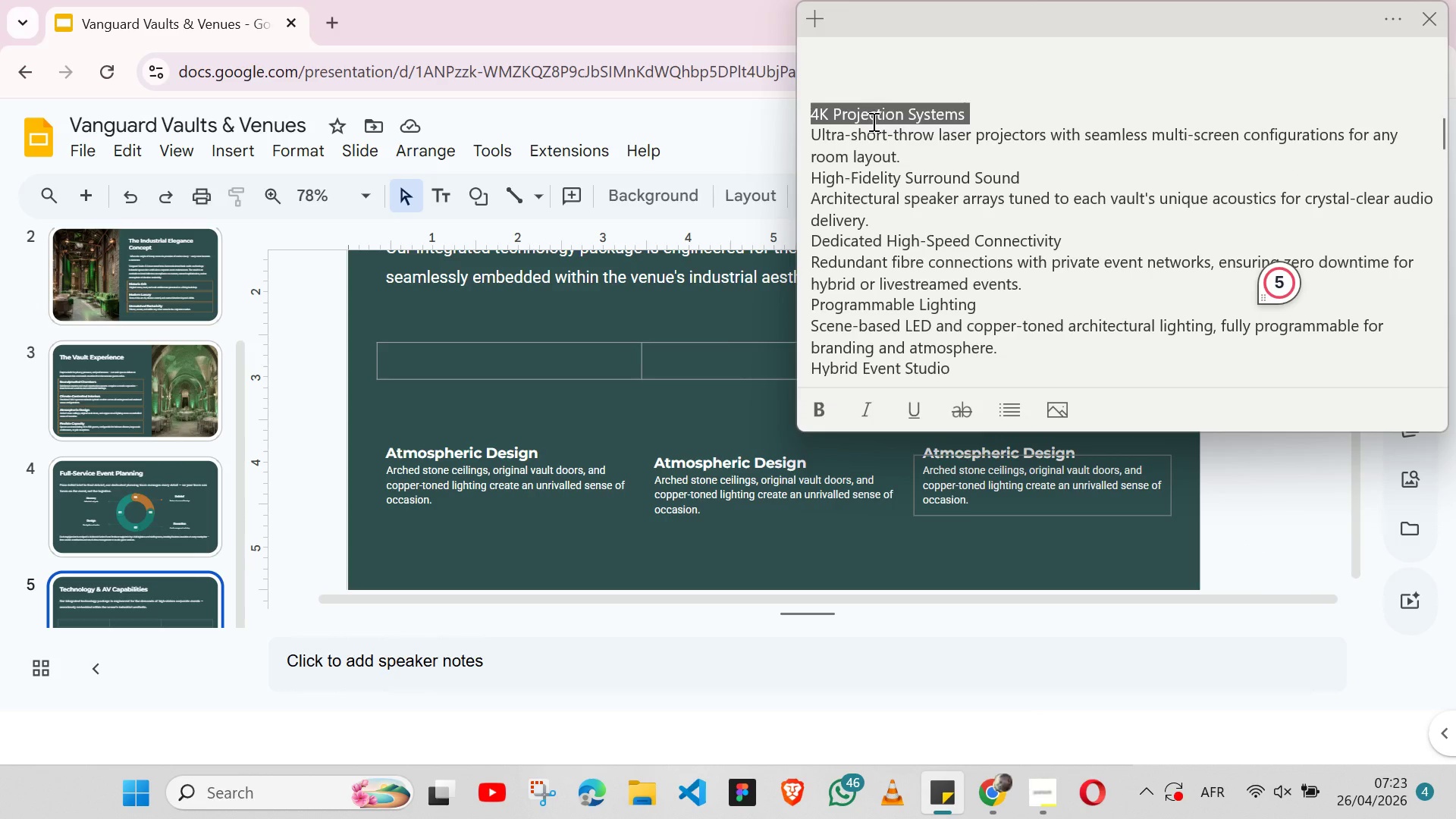 
key(Shift+ShiftLeft)
 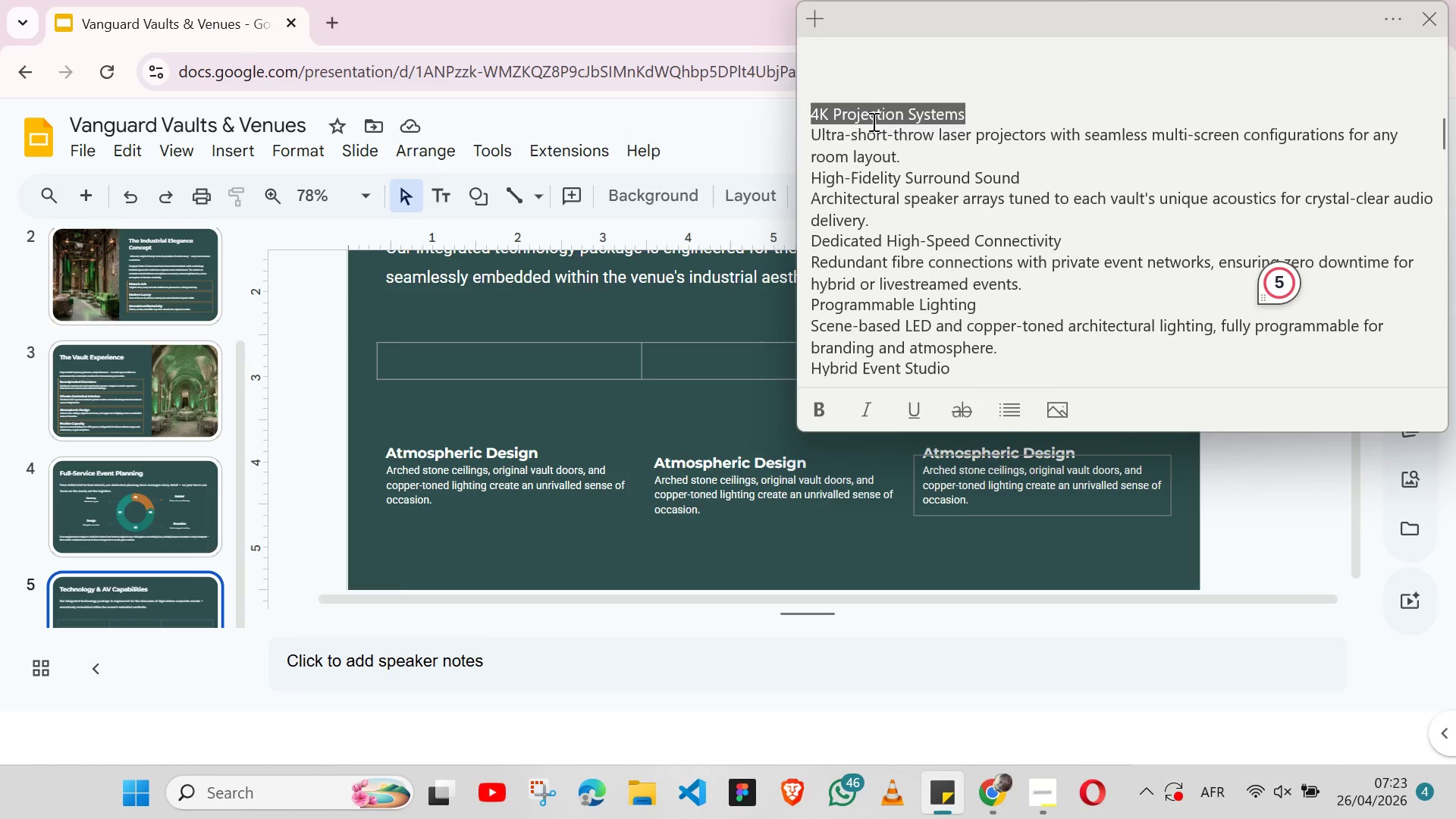 
key(Shift+ArrowLeft)
 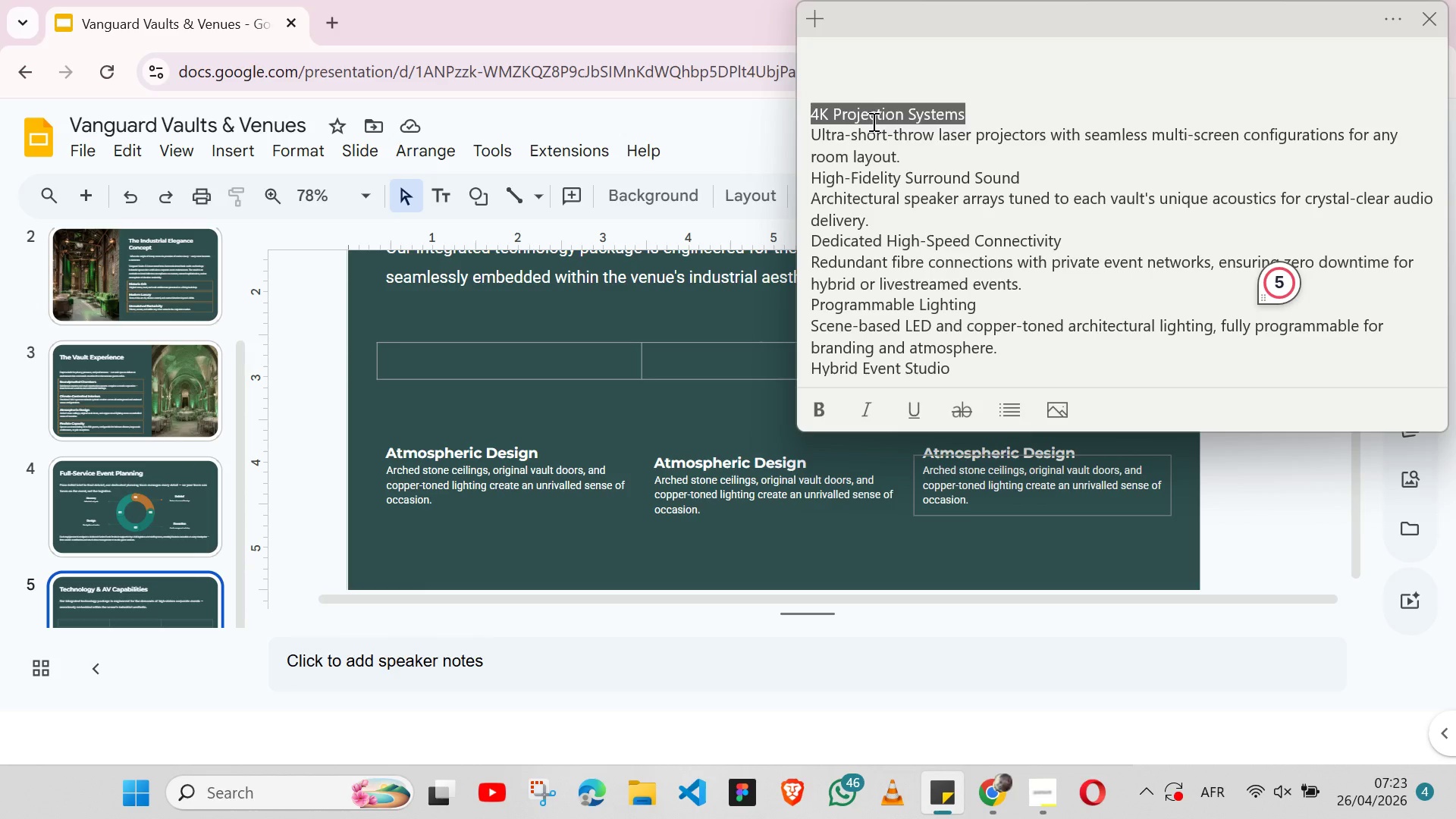 
key(Control+ControlLeft)
 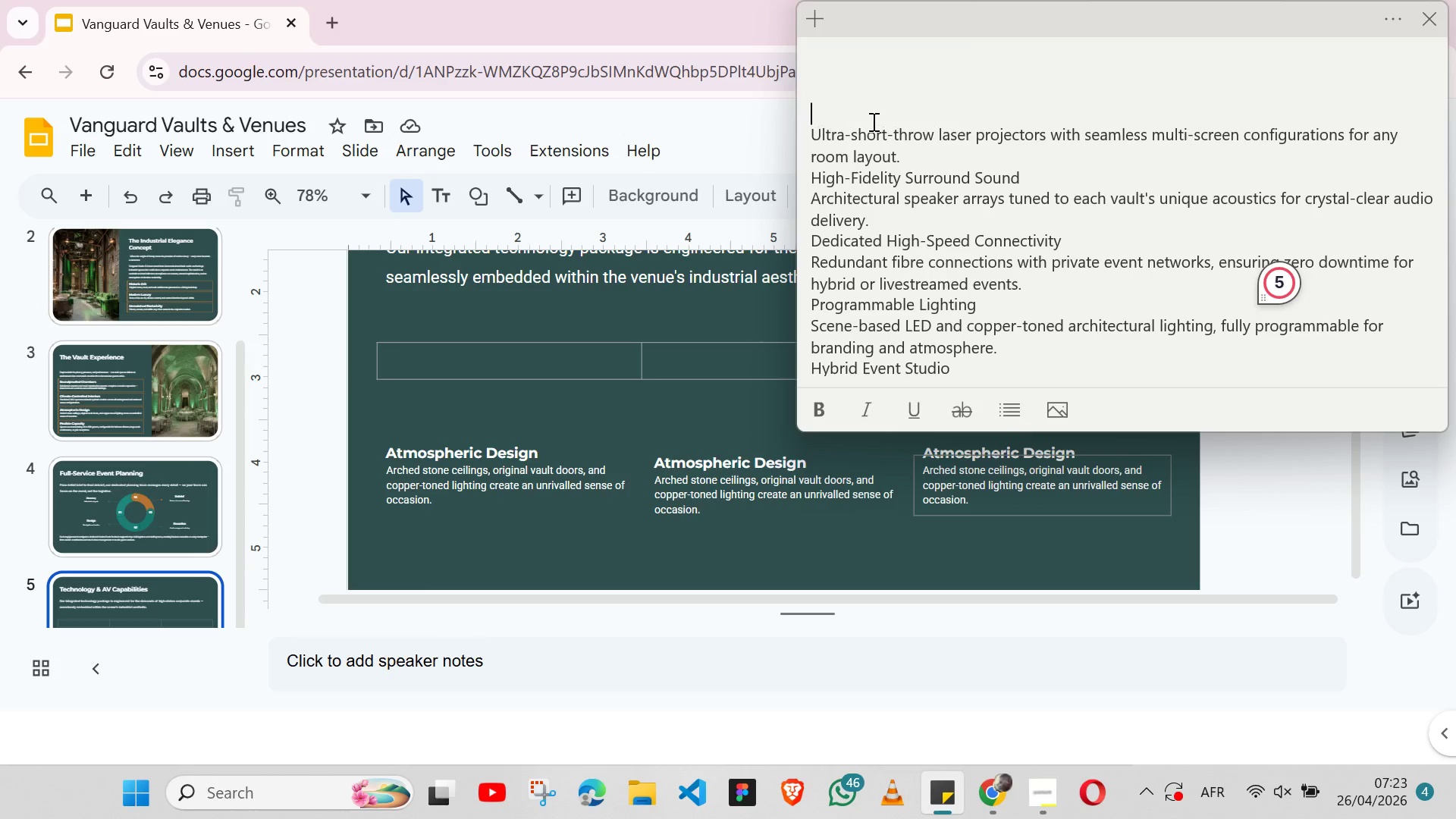 
key(Control+X)
 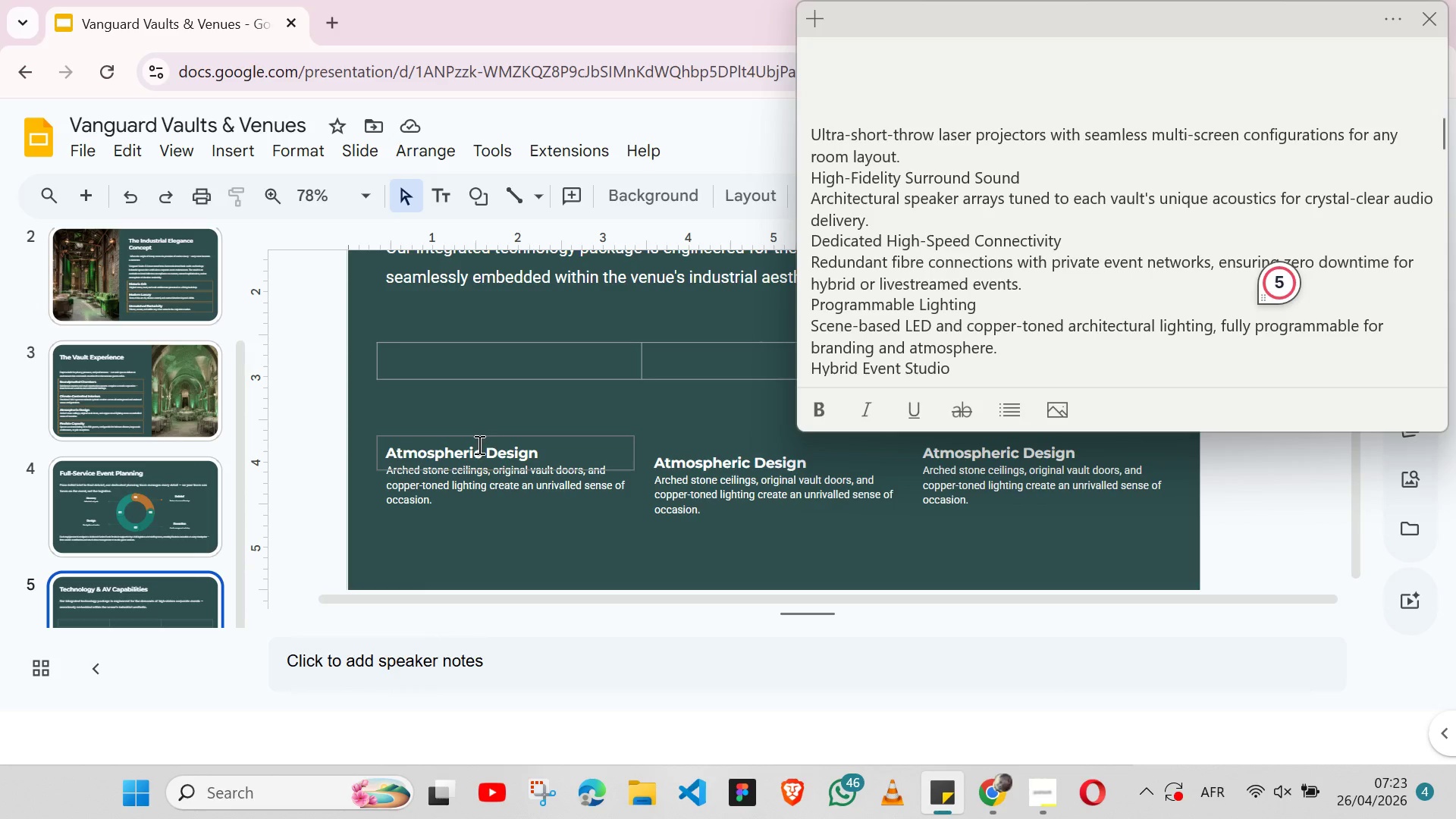 
double_click([479, 446])
 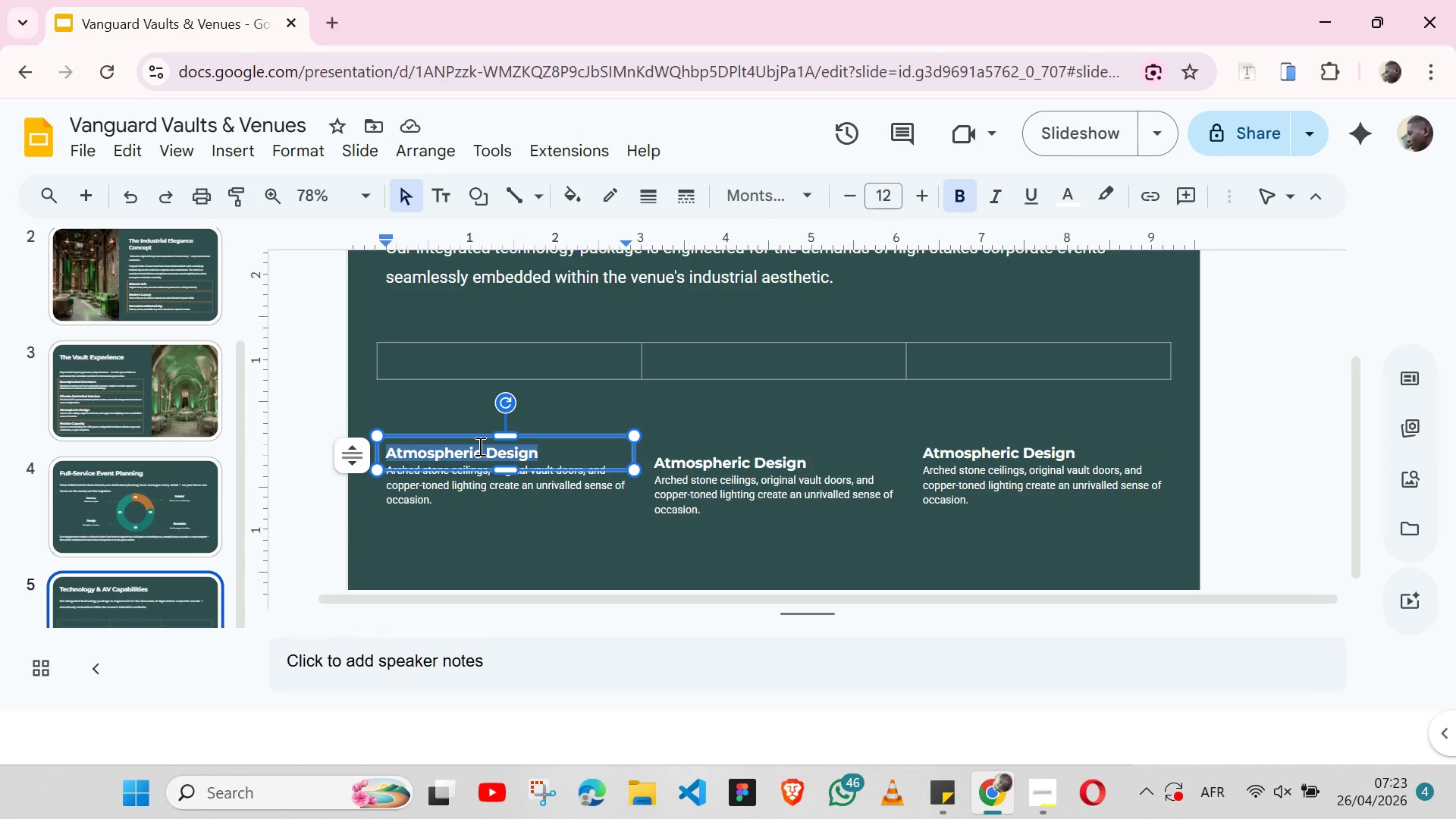 
triple_click([479, 446])
 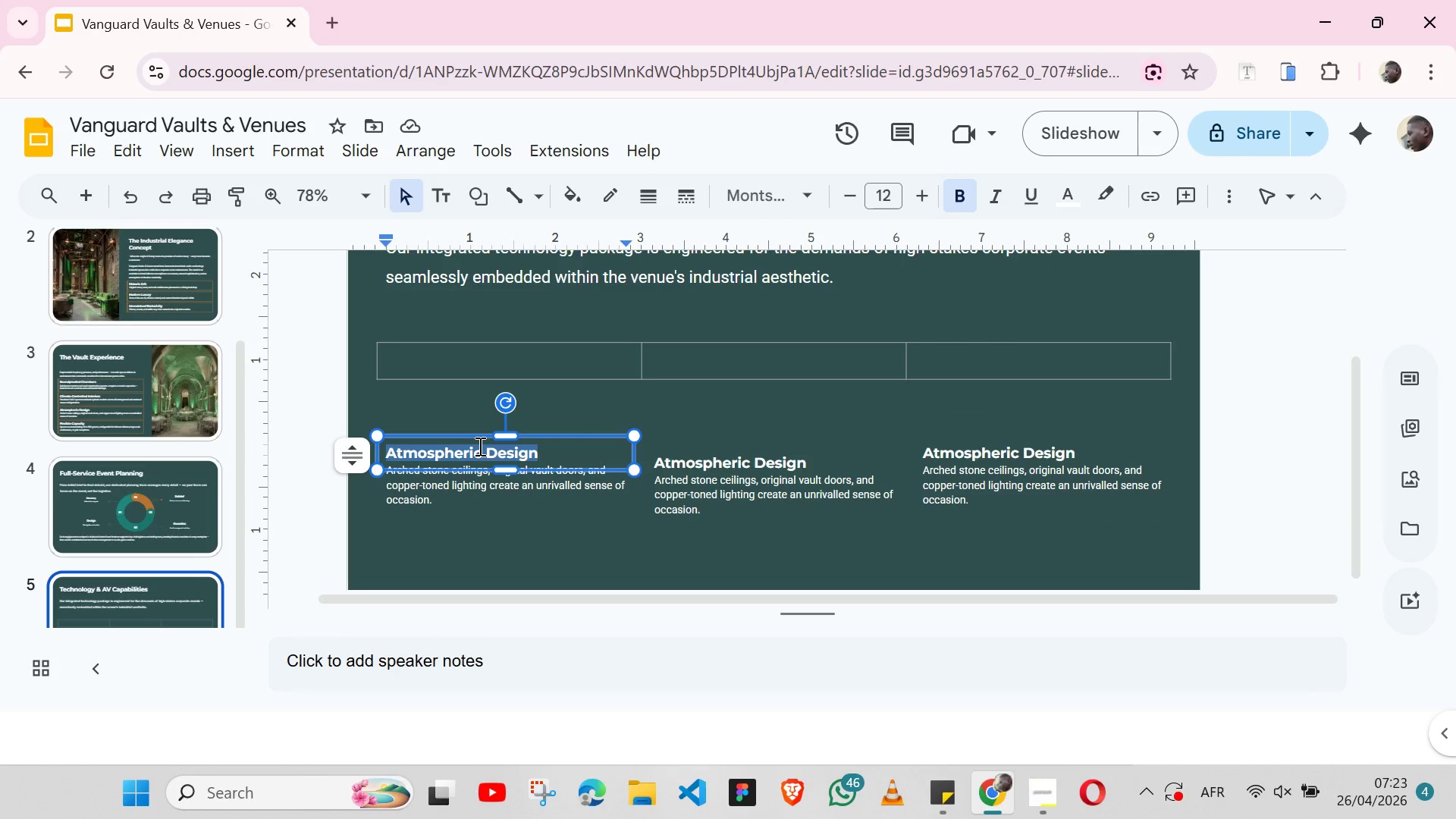 
key(Control+ControlLeft)
 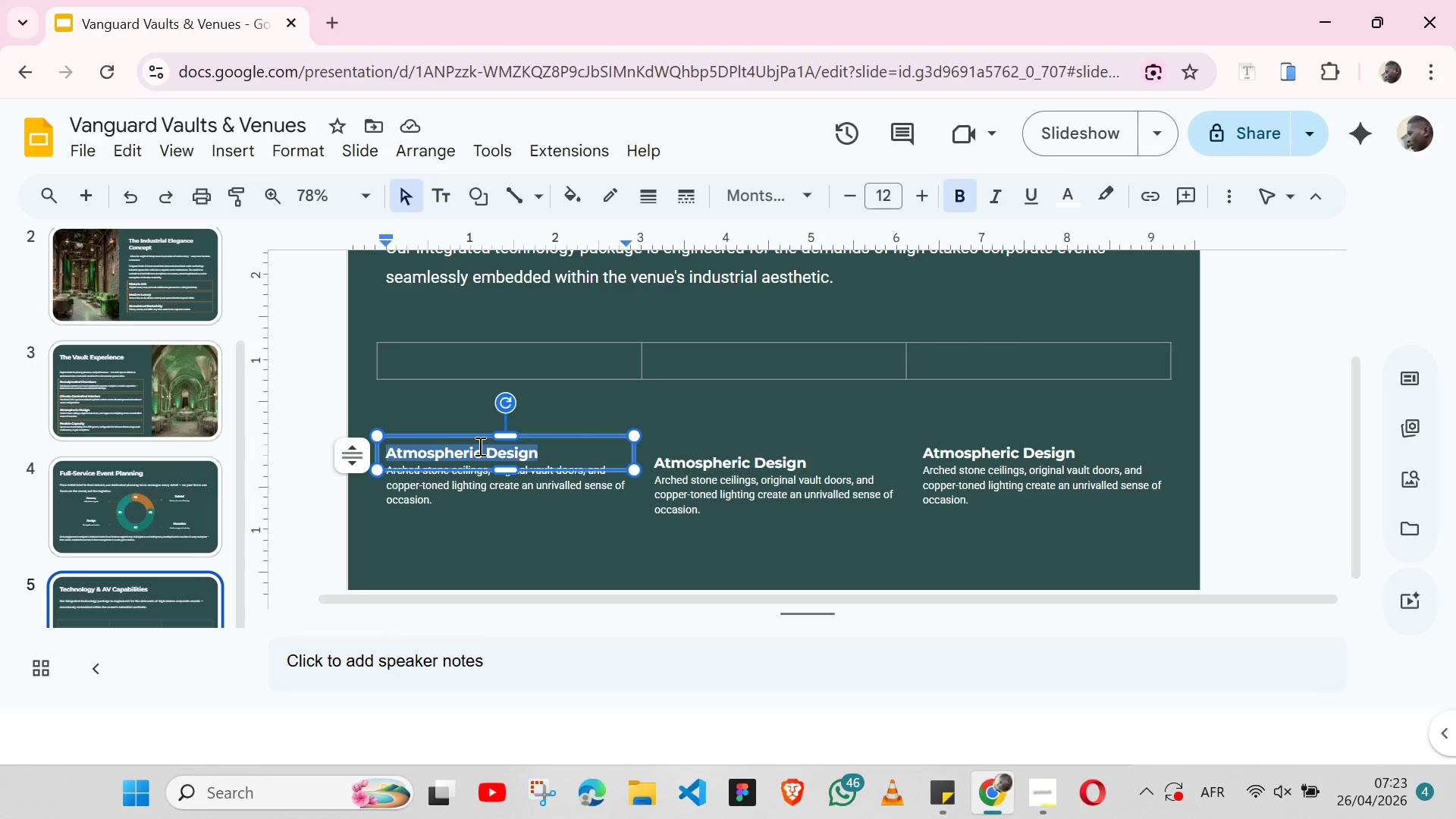 
key(Control+V)
 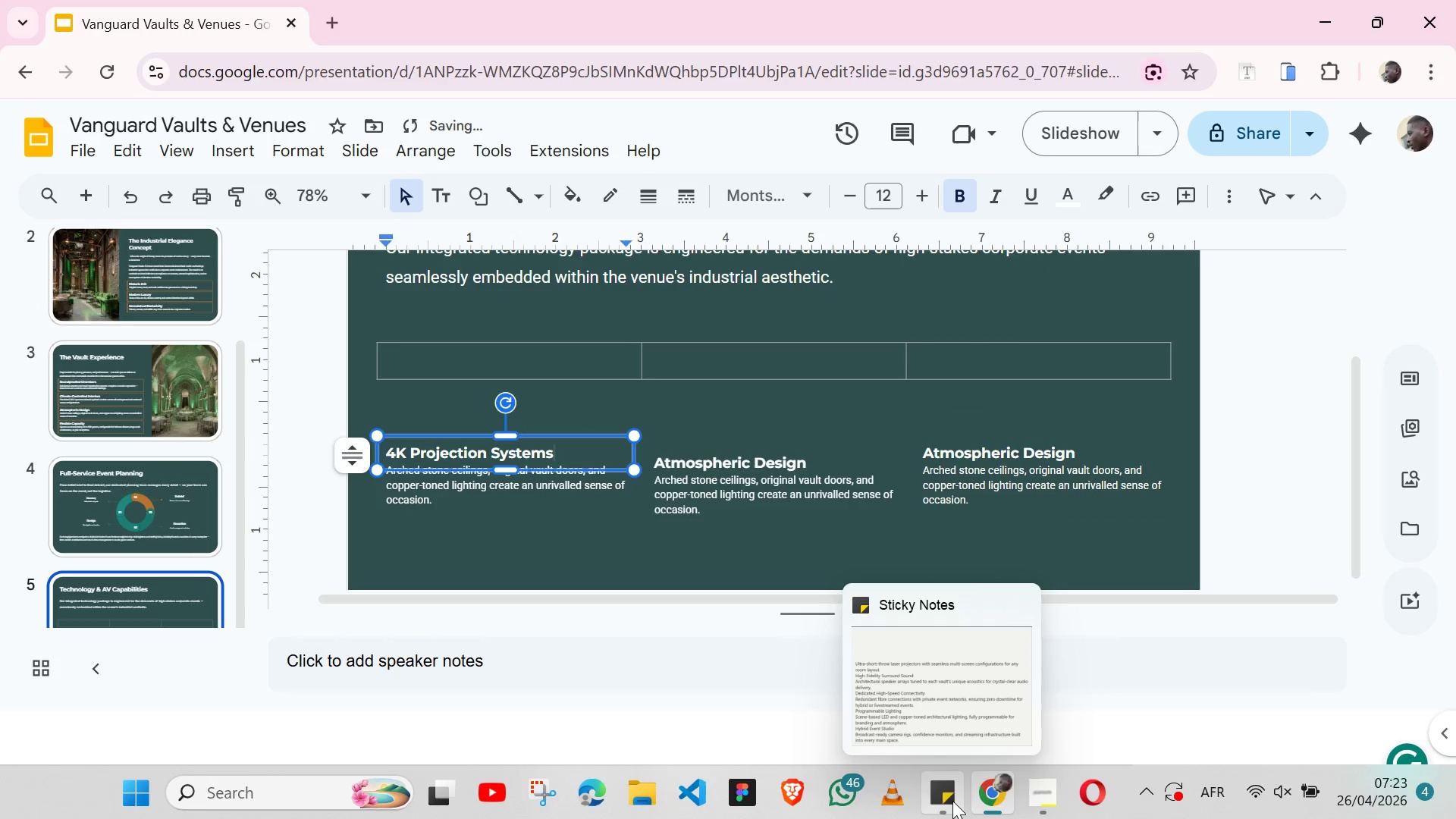 
left_click([952, 799])
 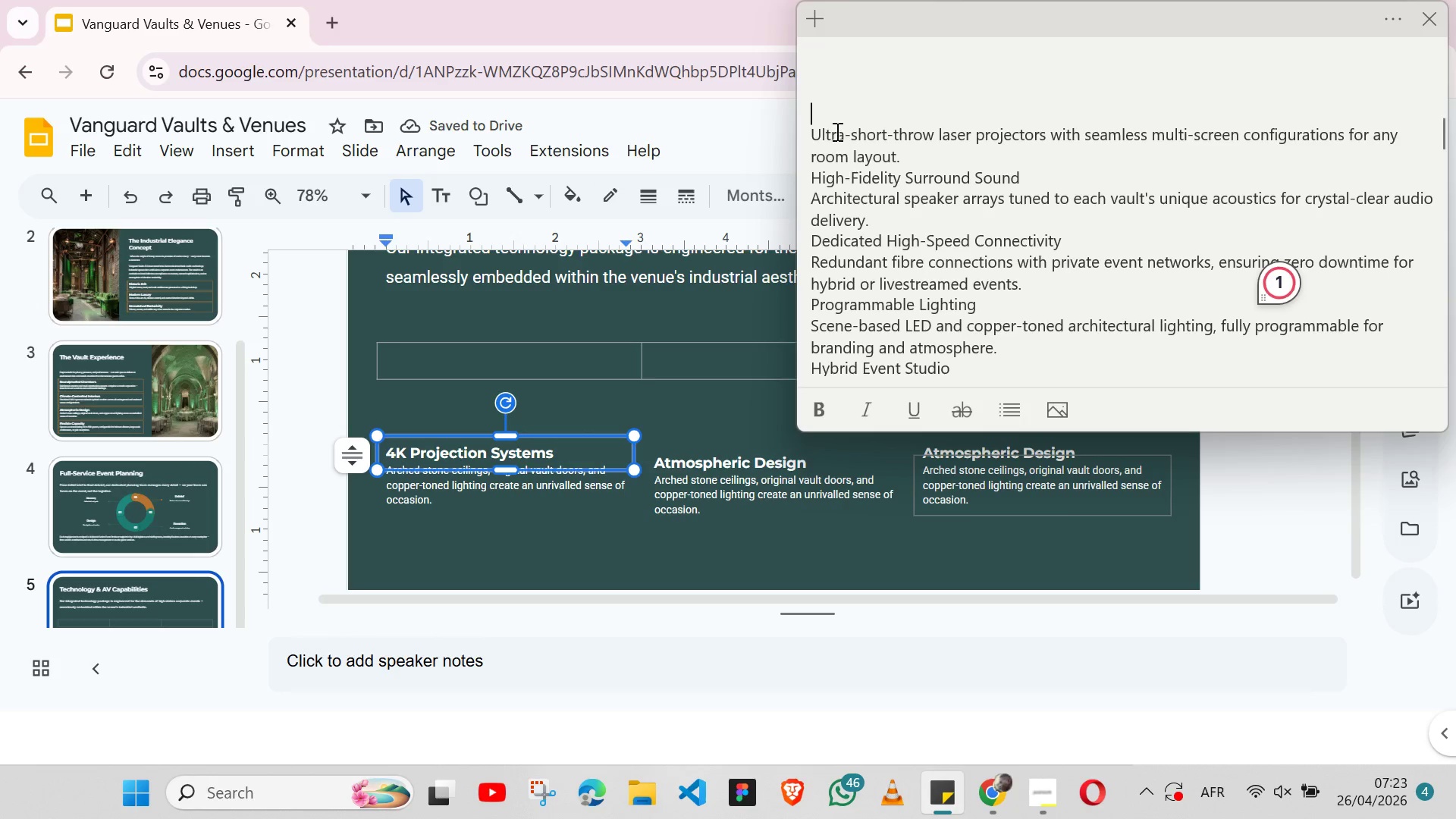 
double_click([836, 129])
 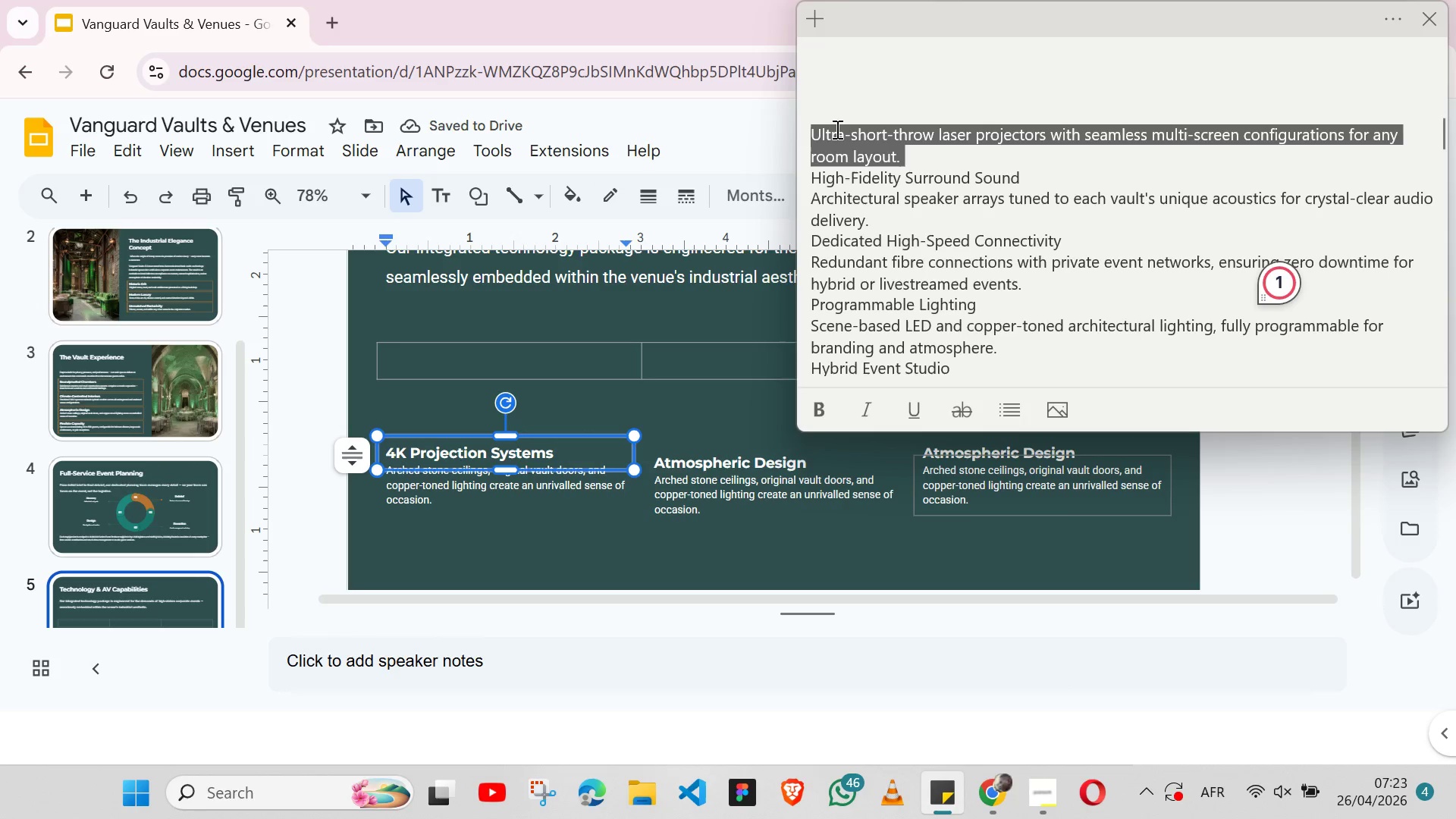 
triple_click([836, 129])
 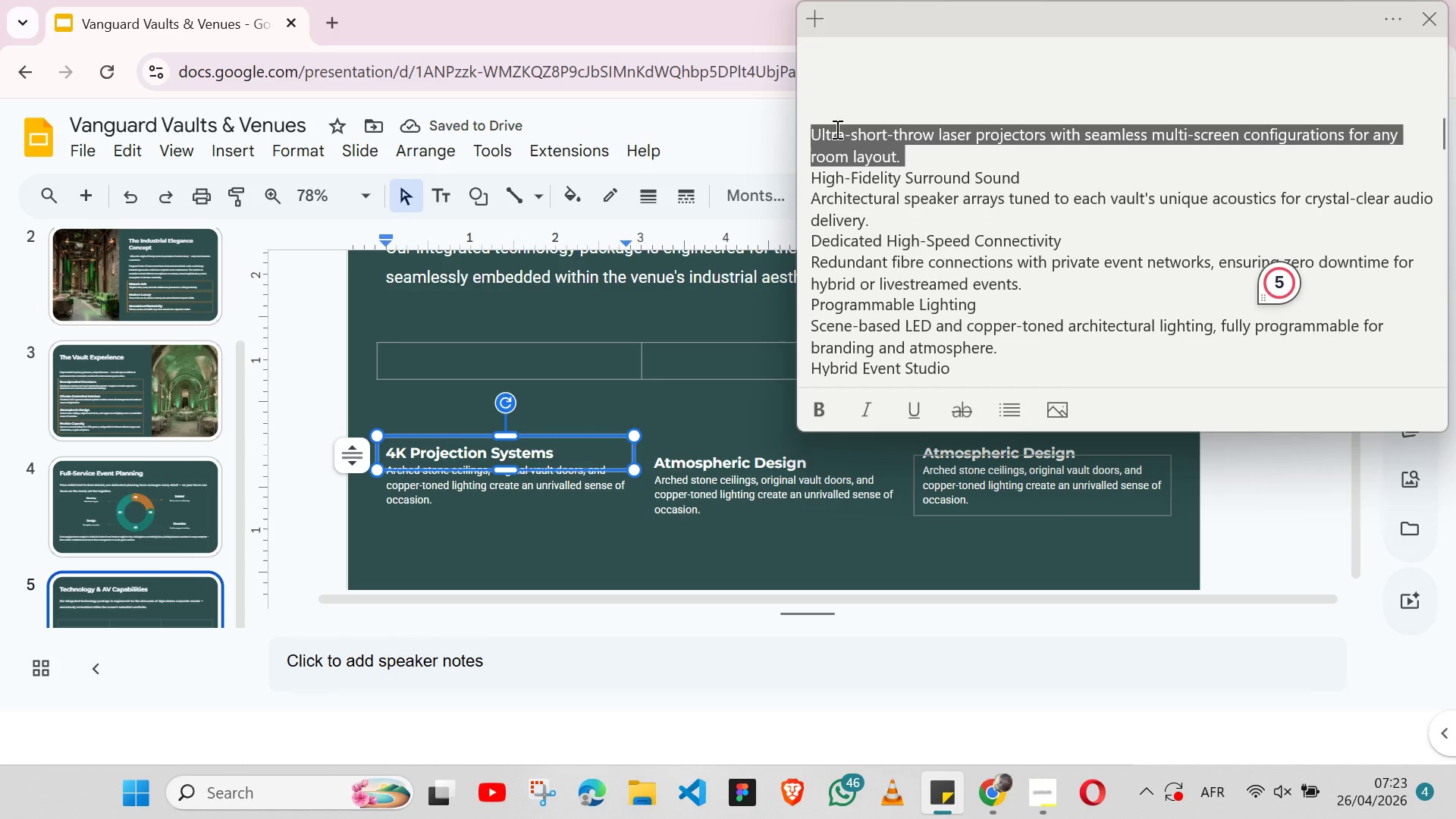 
key(Shift+ArrowLeft)
 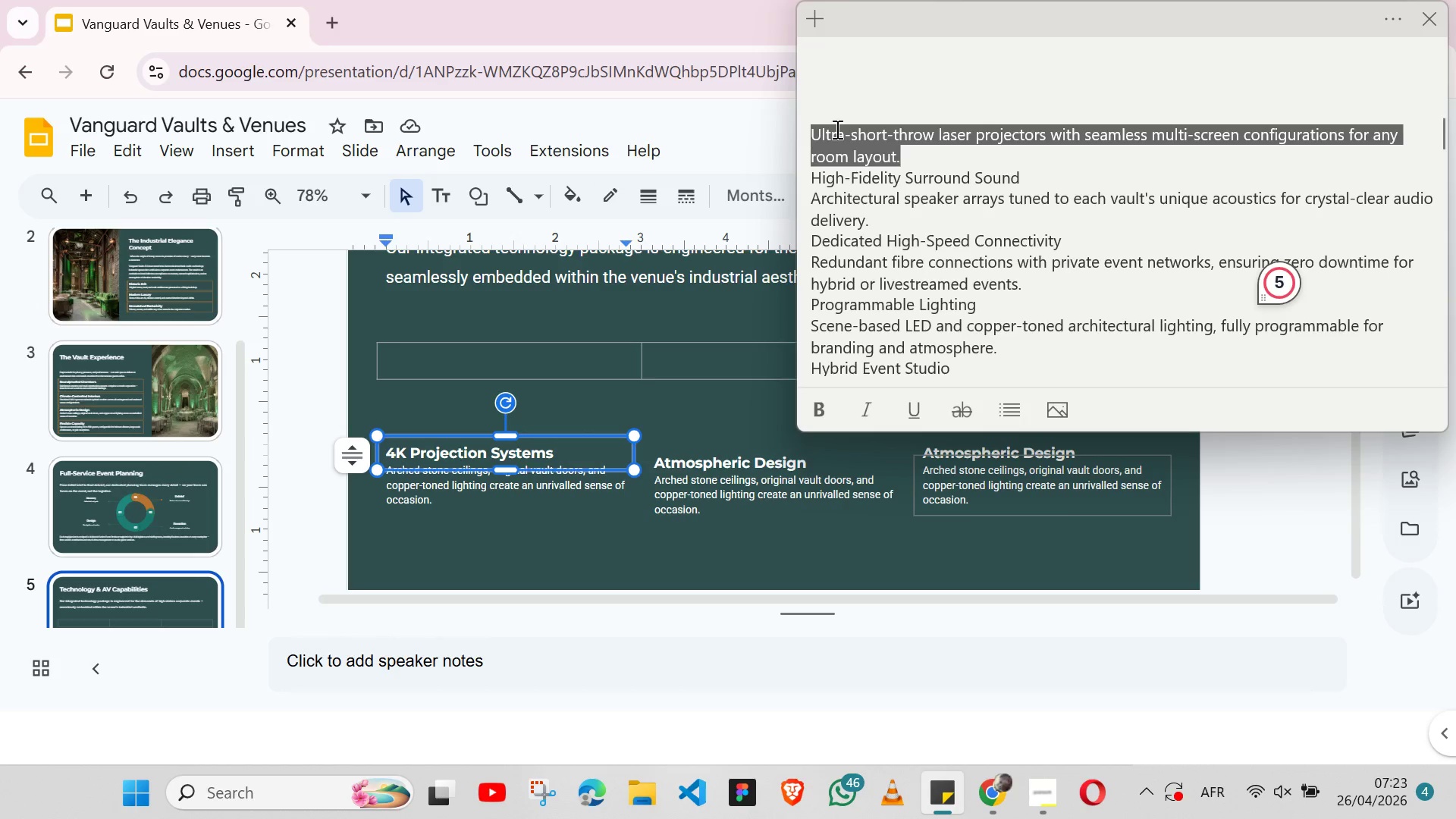 
key(Control+X)
 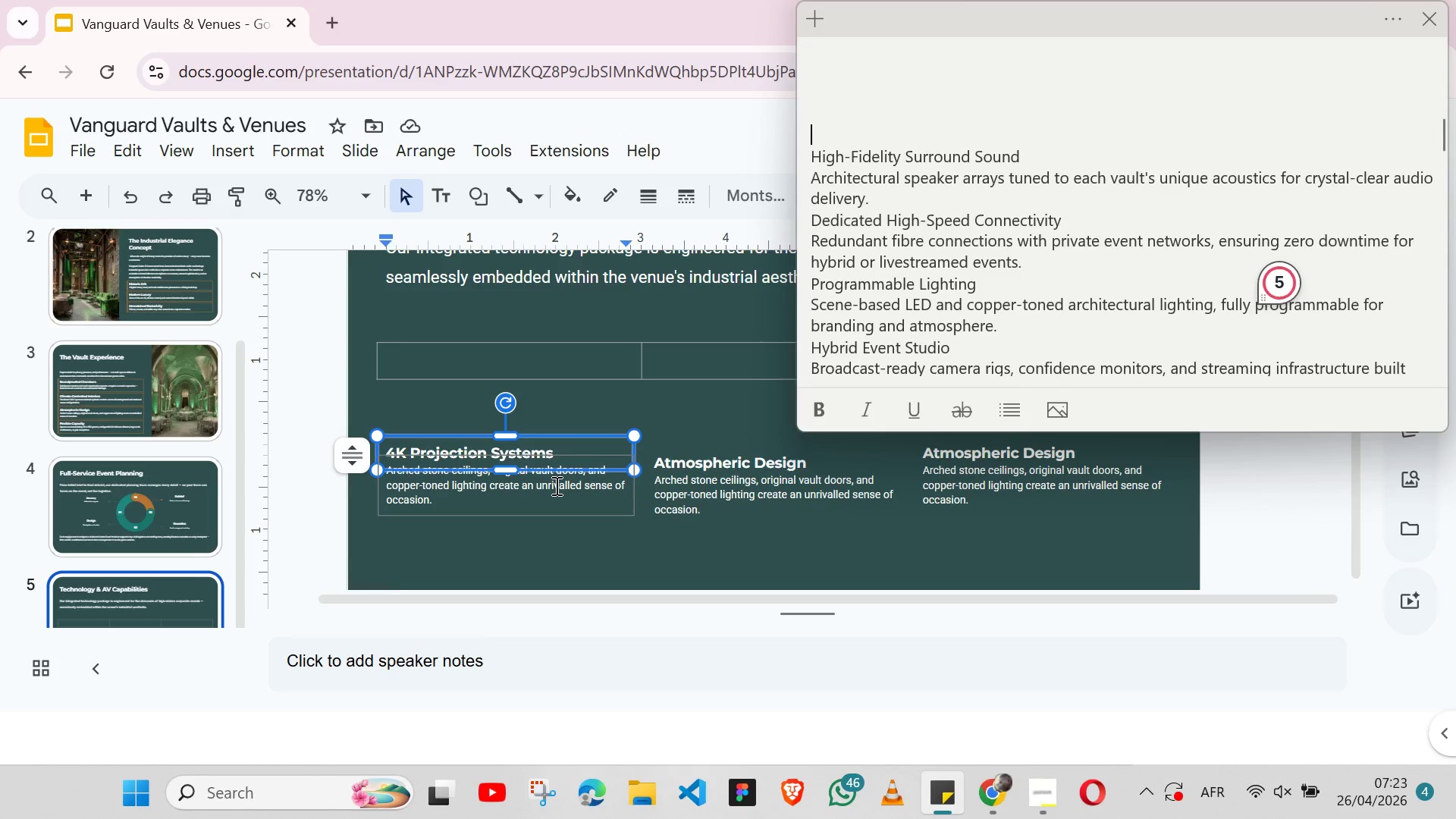 
double_click([555, 485])
 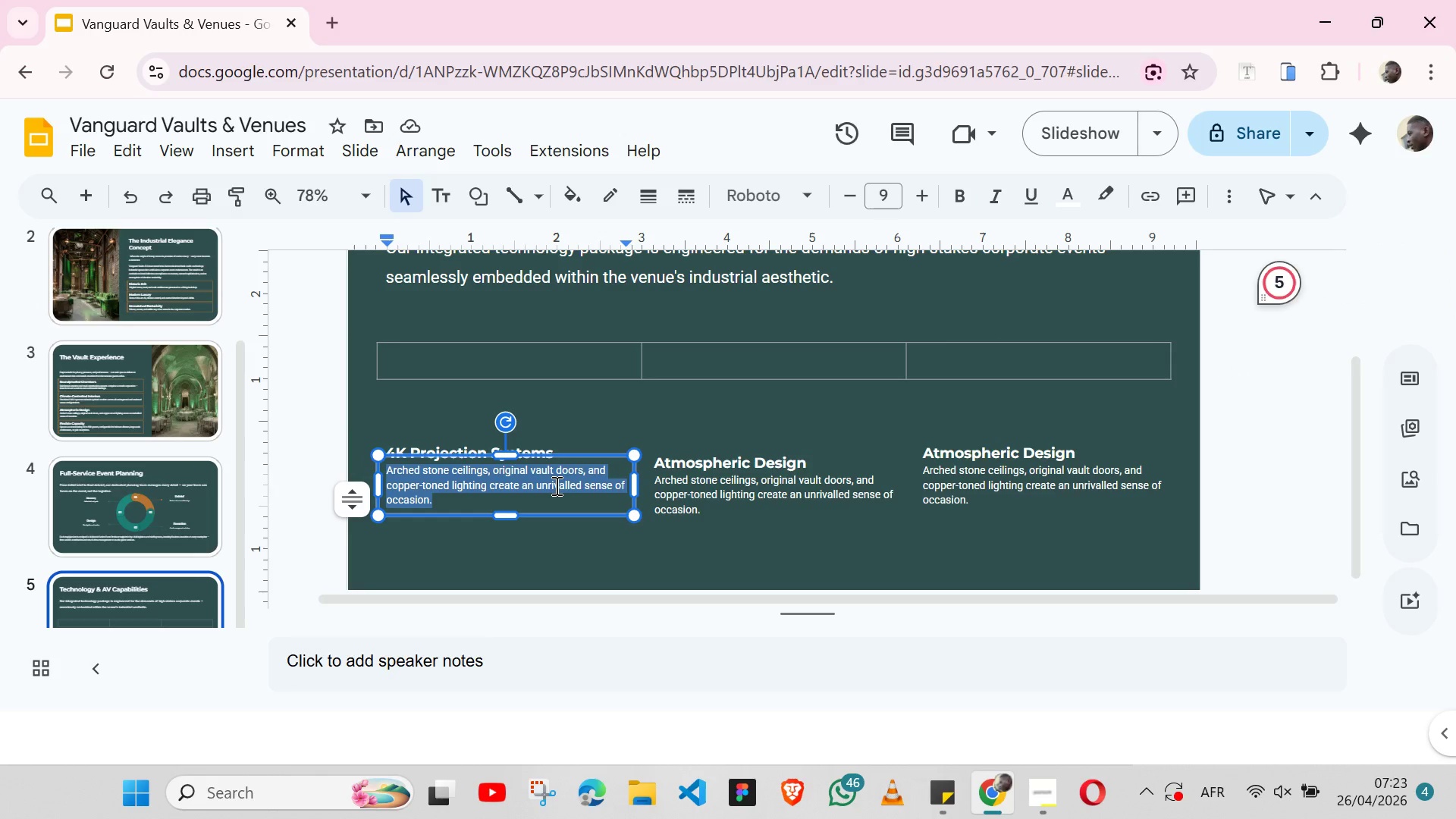 
triple_click([555, 485])
 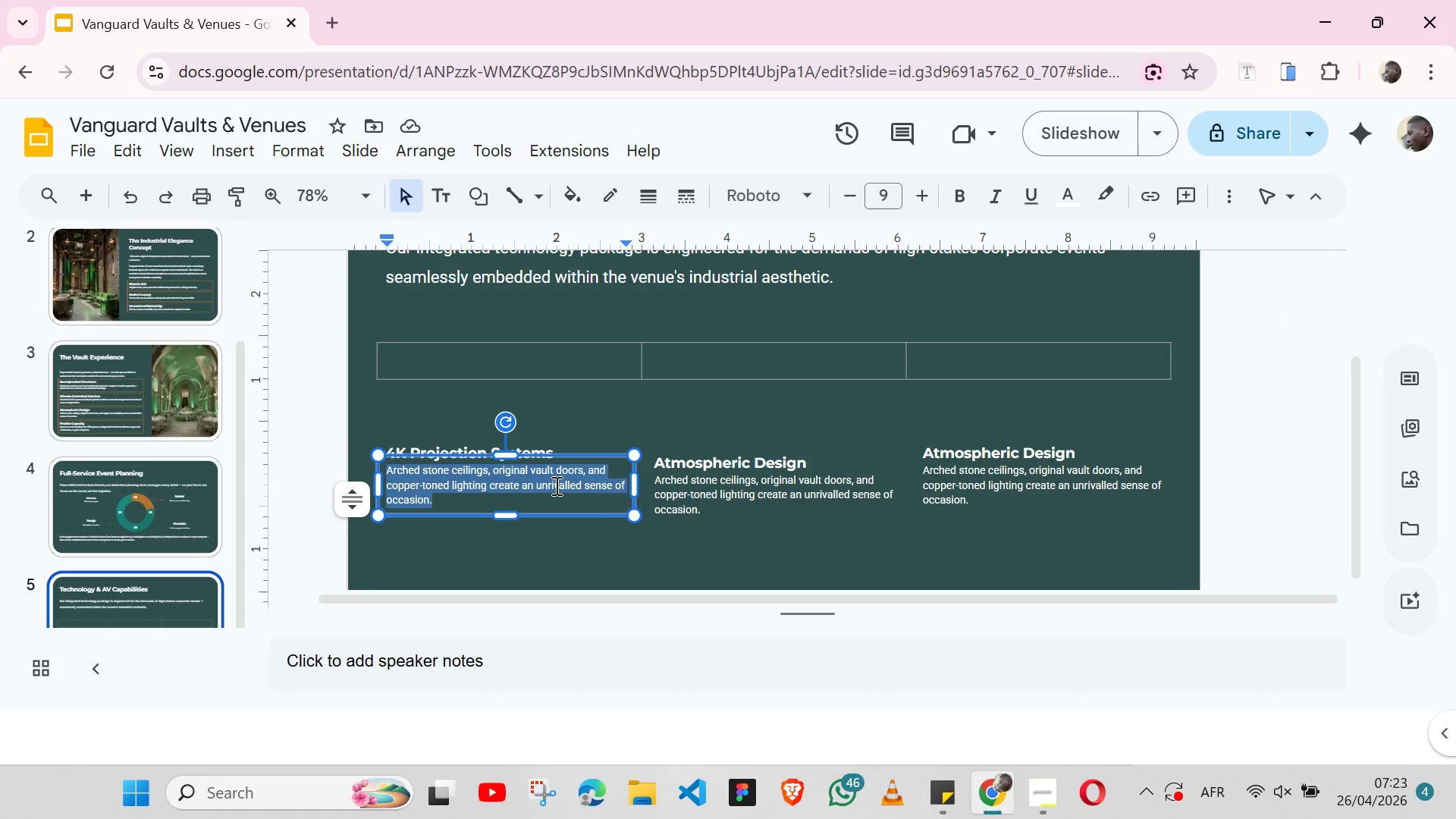 
key(Control+V)
 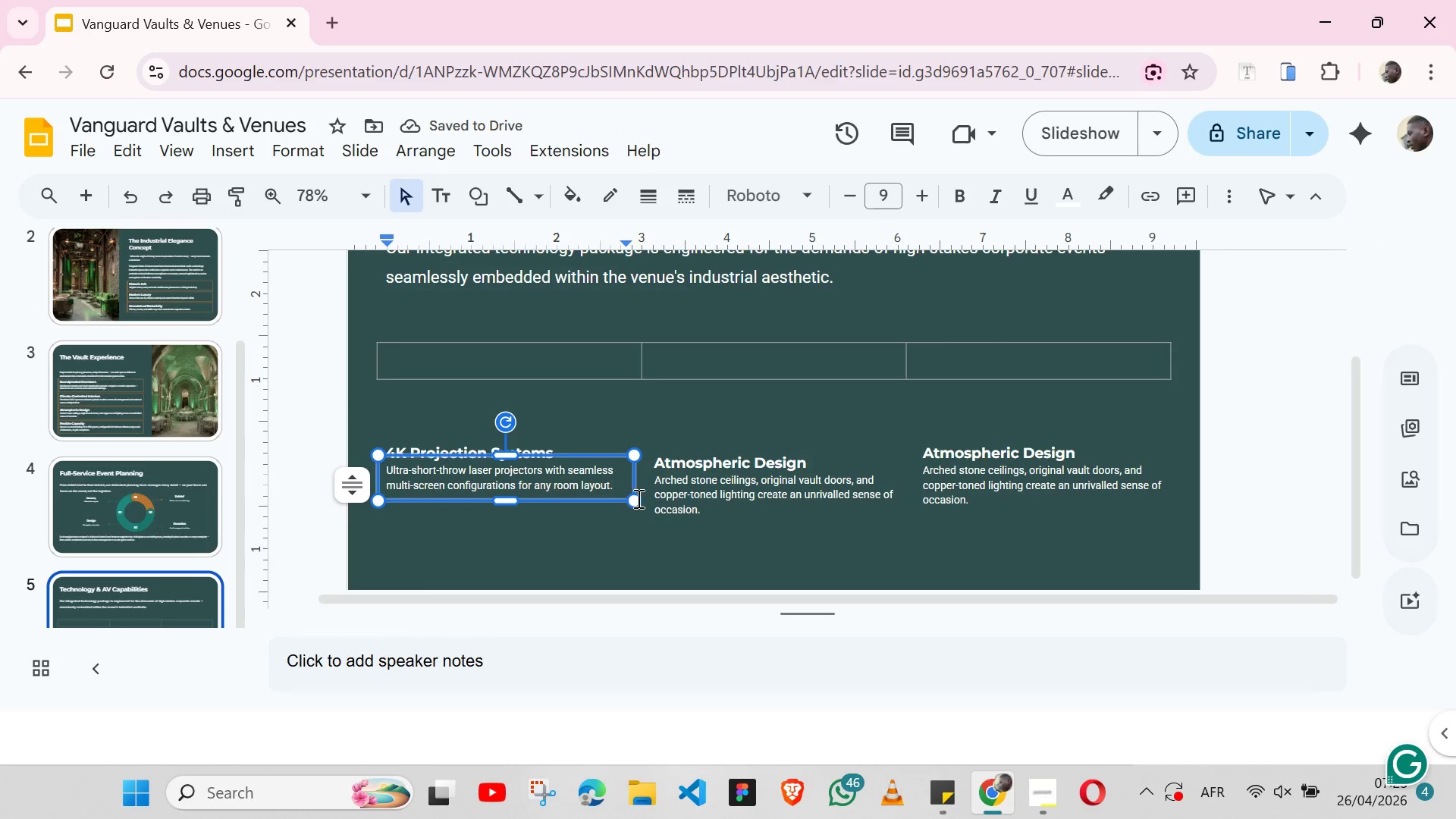 
left_click([954, 806])
 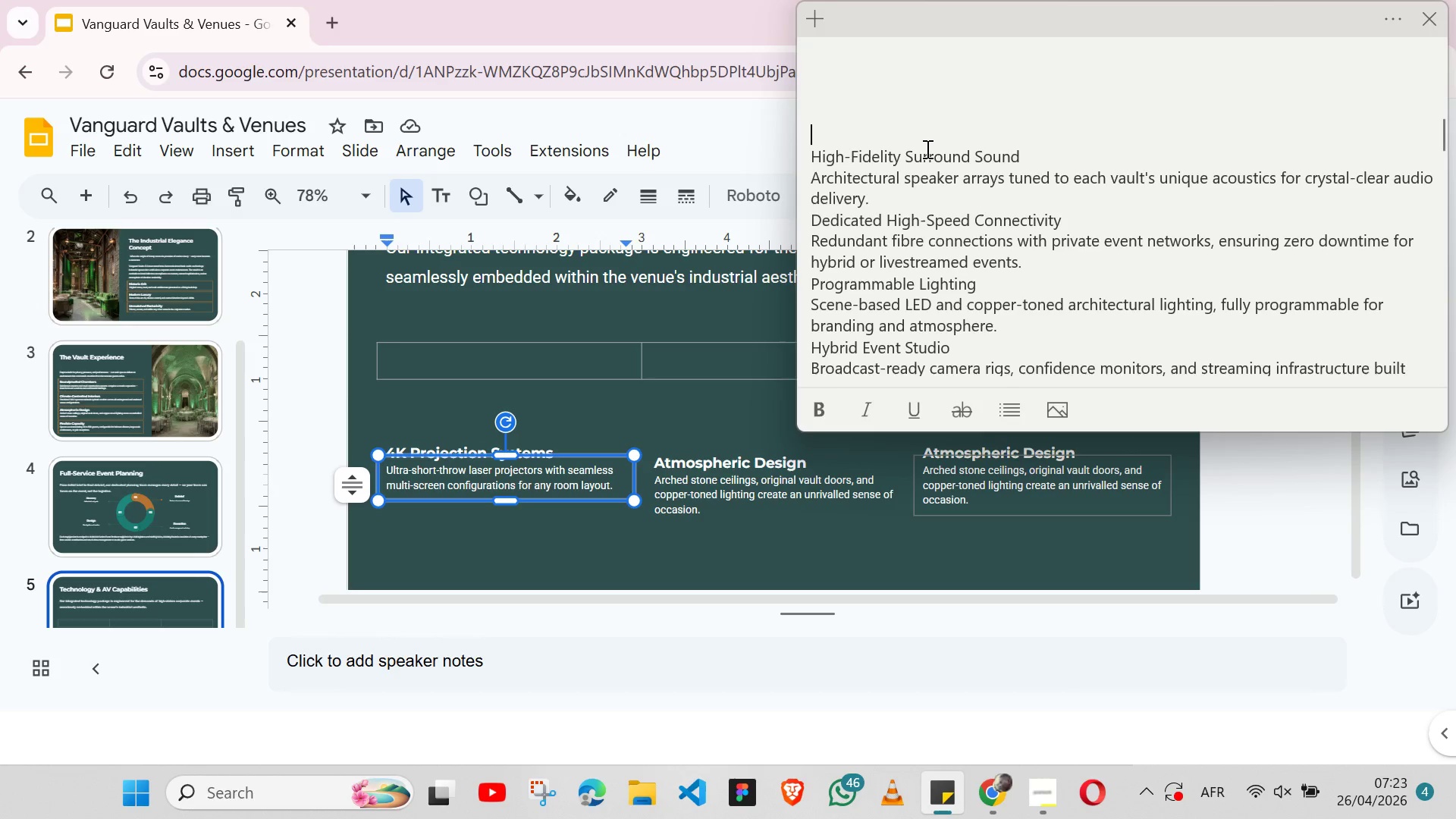 
double_click([926, 149])
 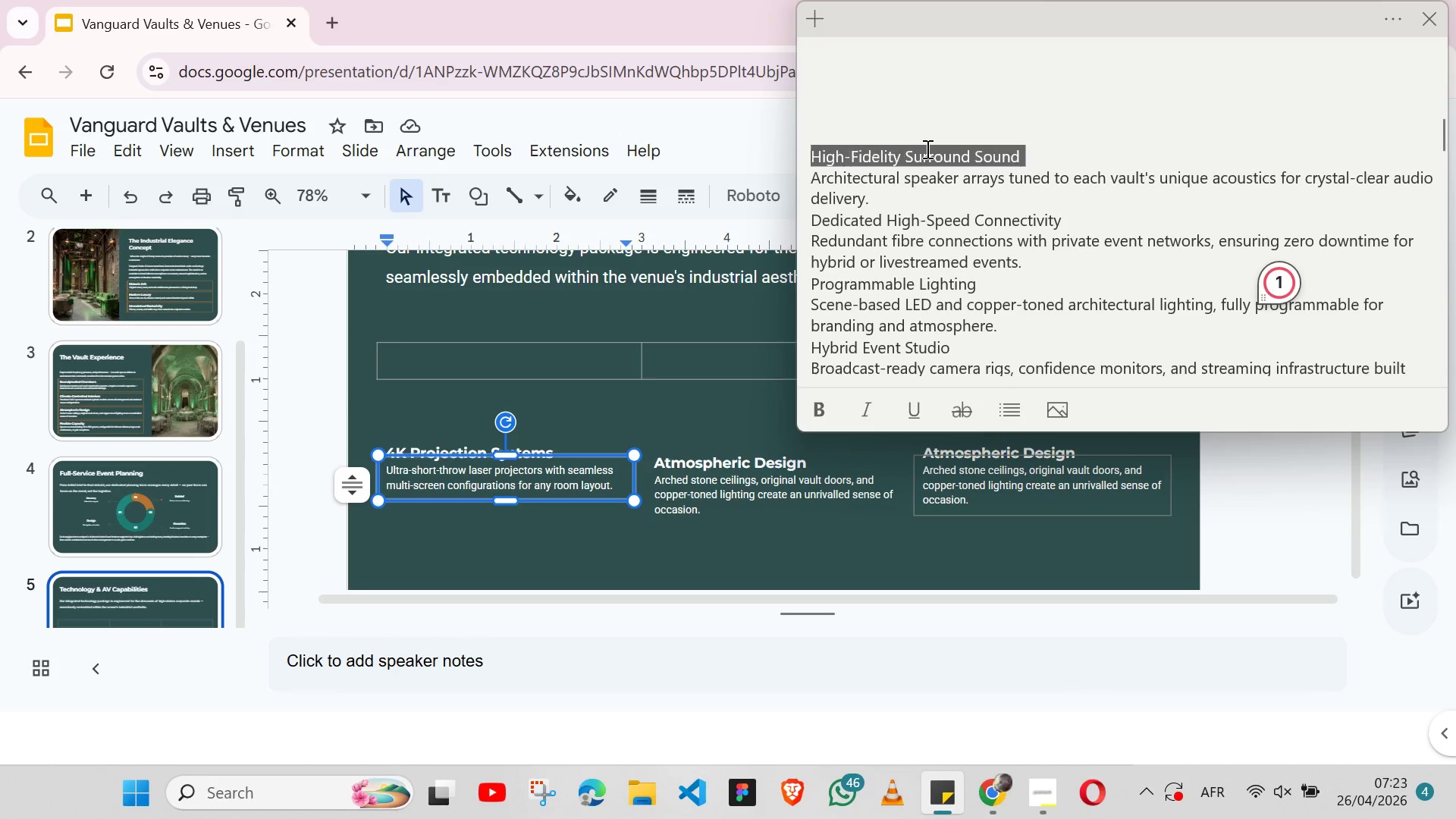 
triple_click([926, 149])
 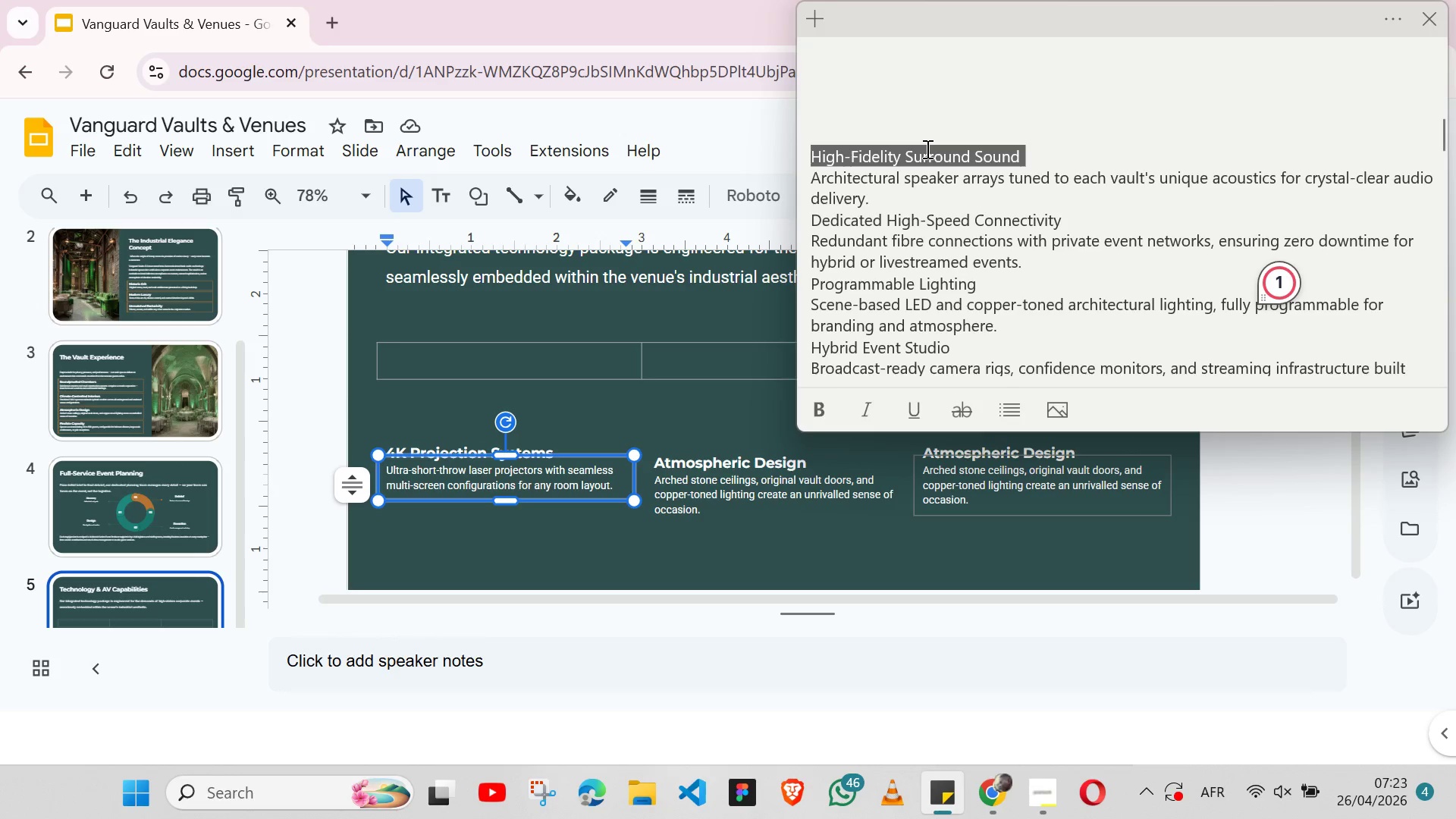 
key(Shift+ArrowLeft)
 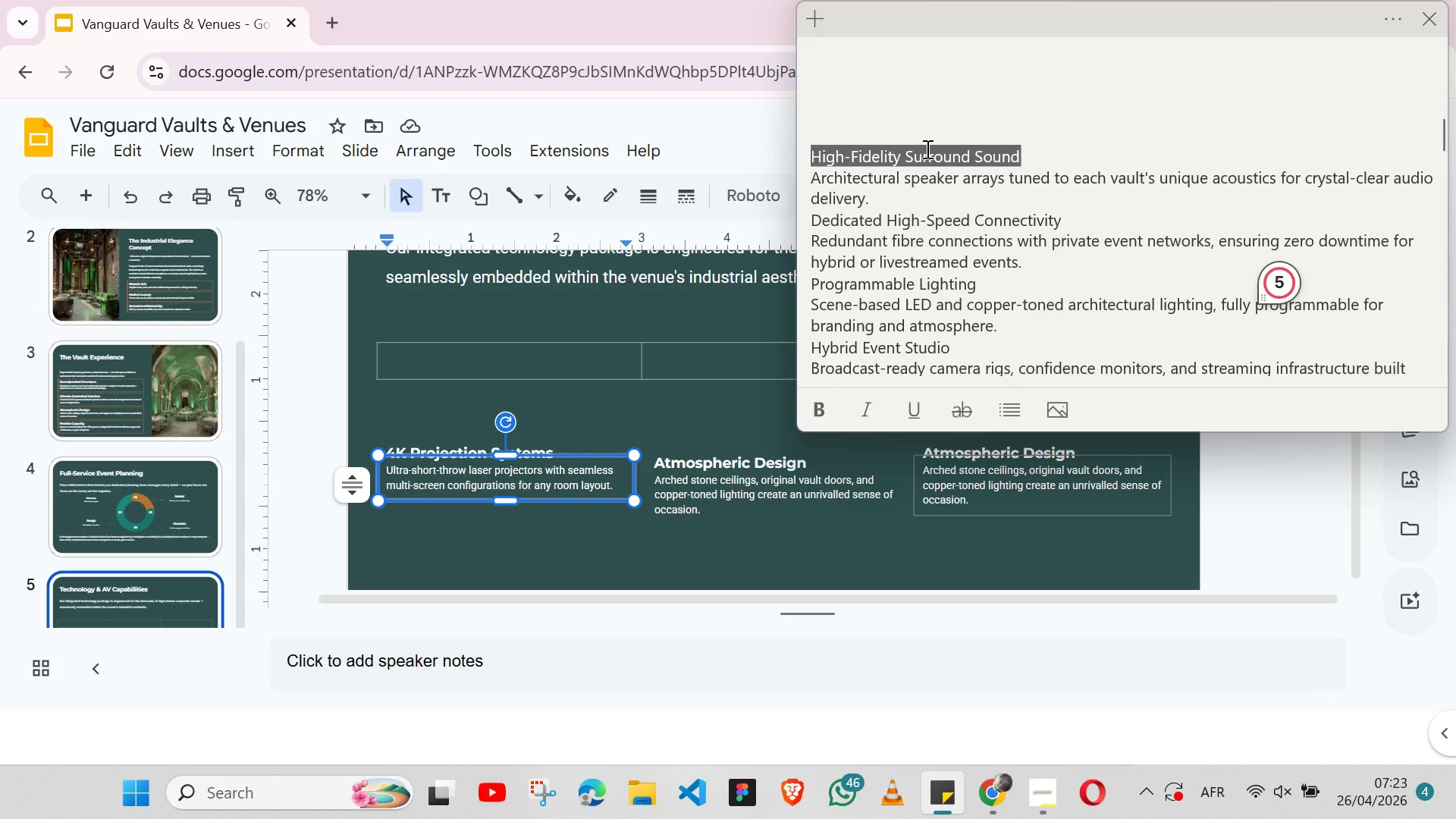 
key(Control+X)
 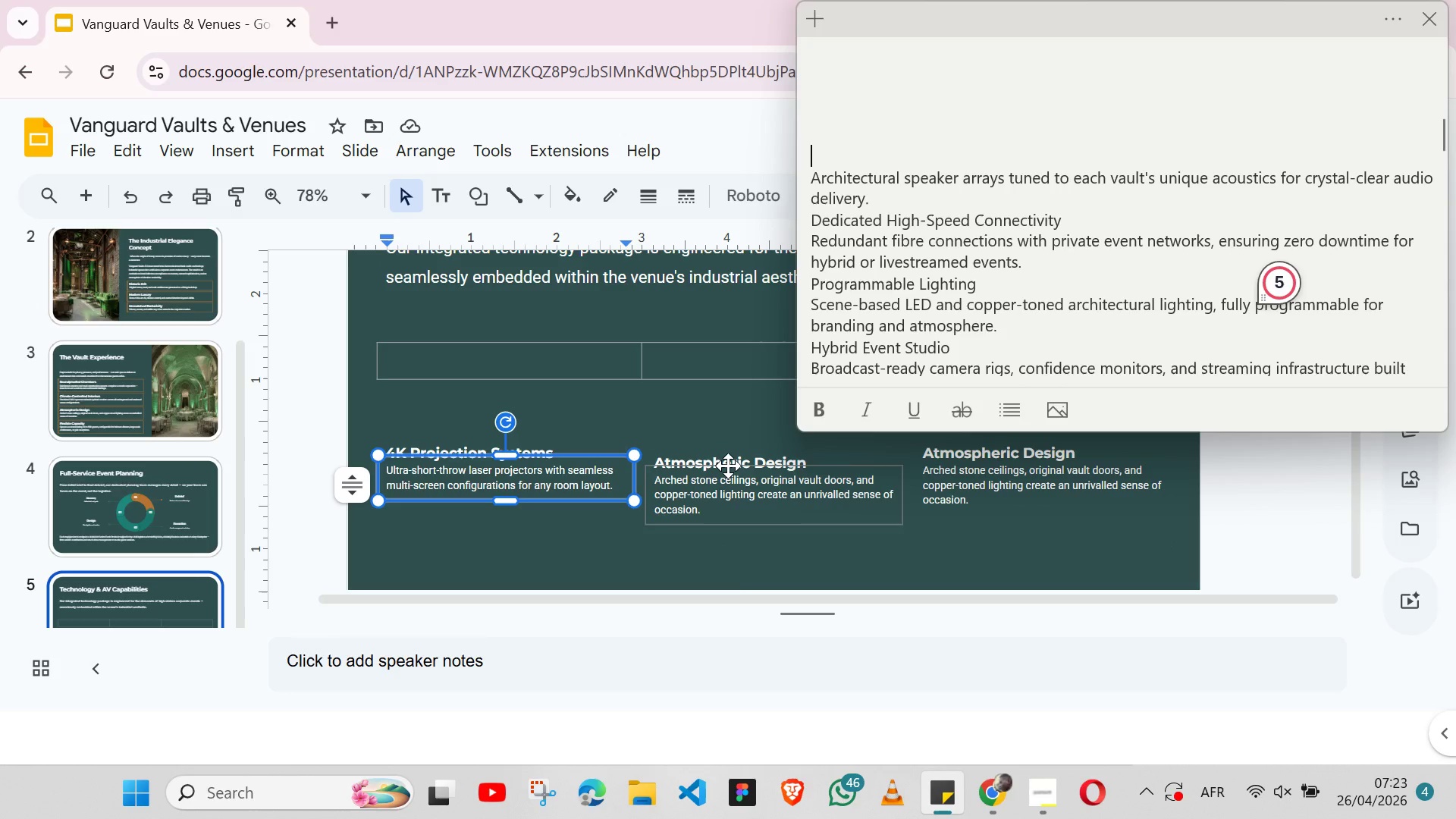 
left_click([728, 466])
 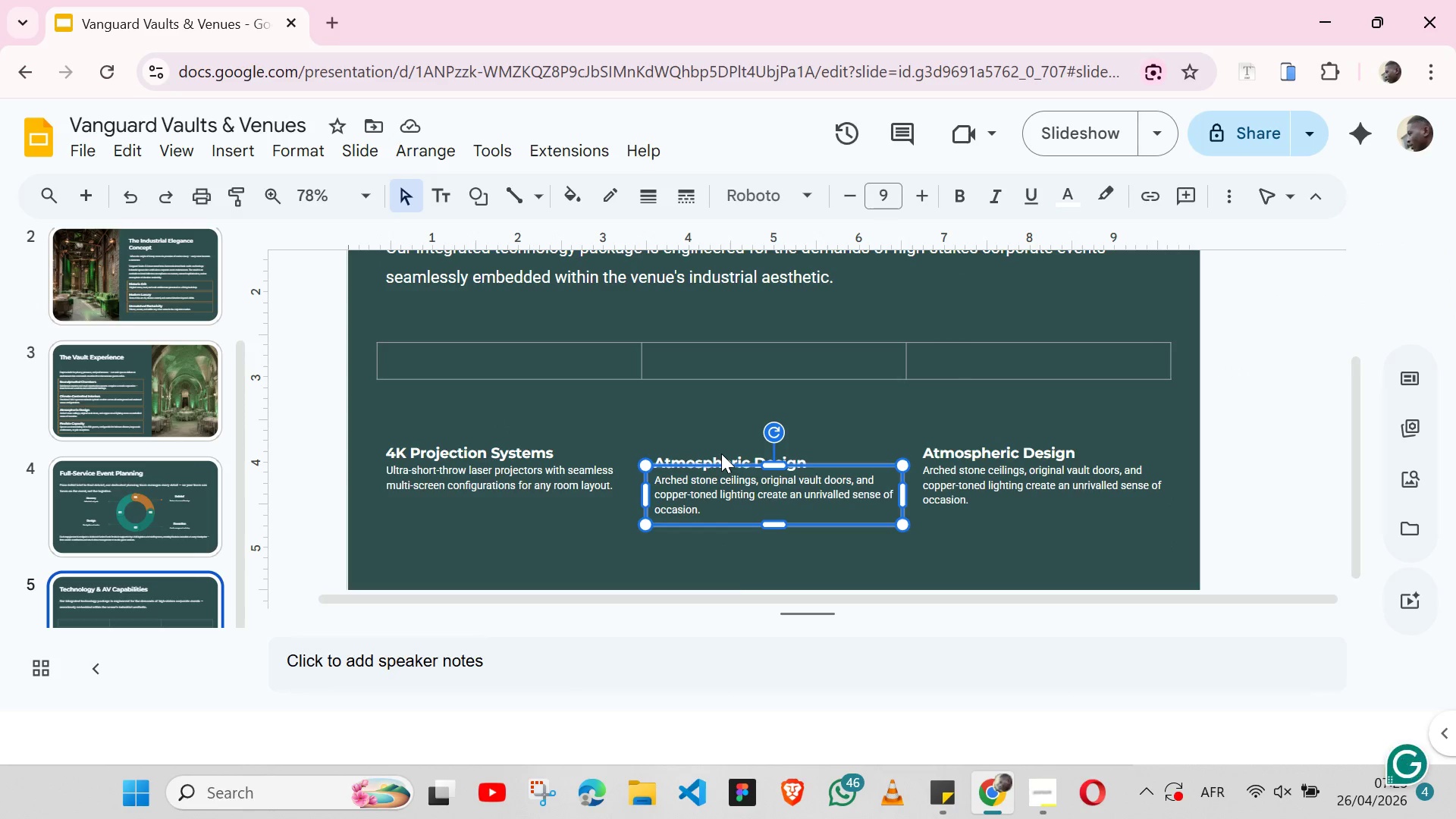 
double_click([721, 453])
 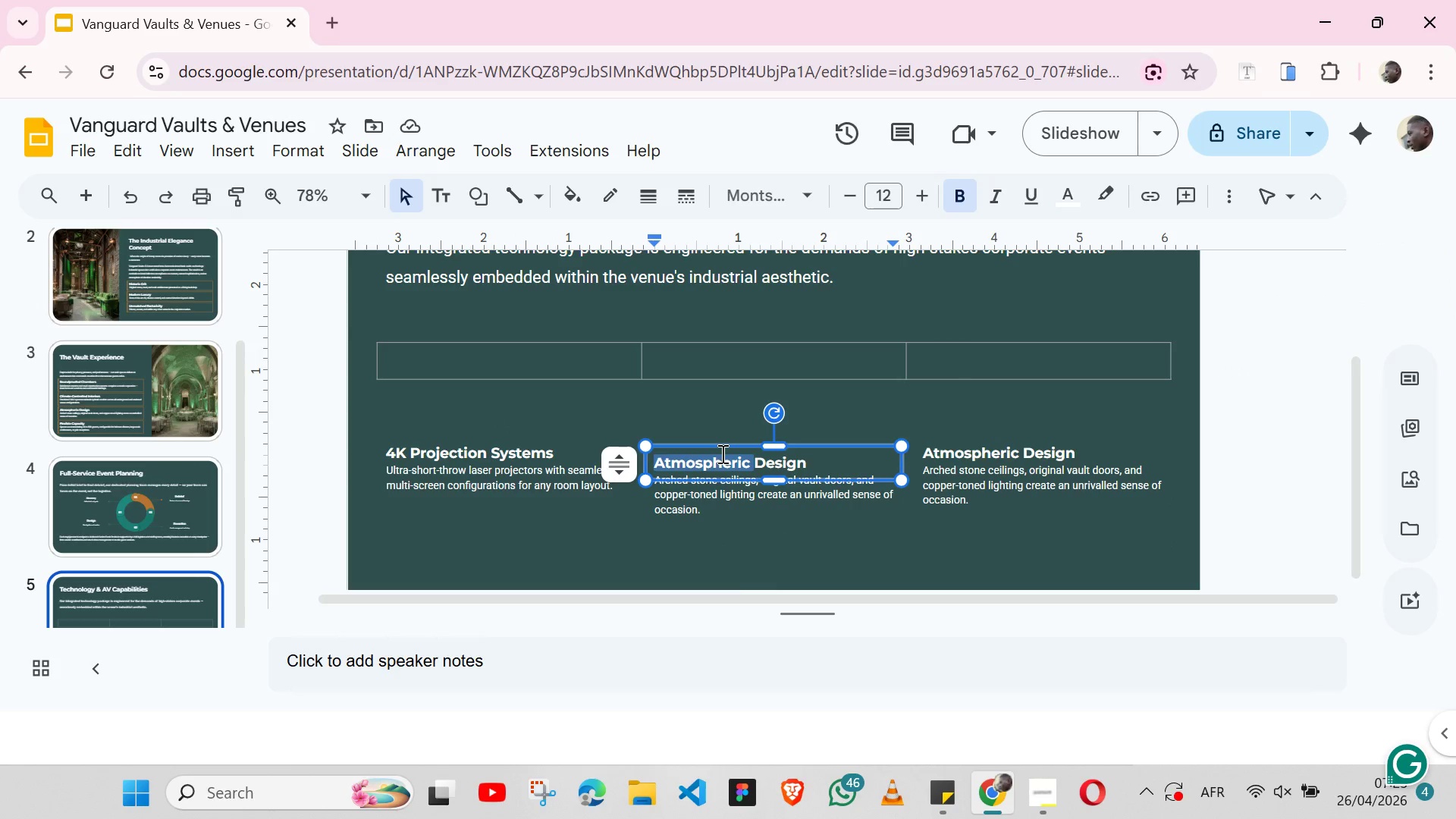 
triple_click([721, 453])
 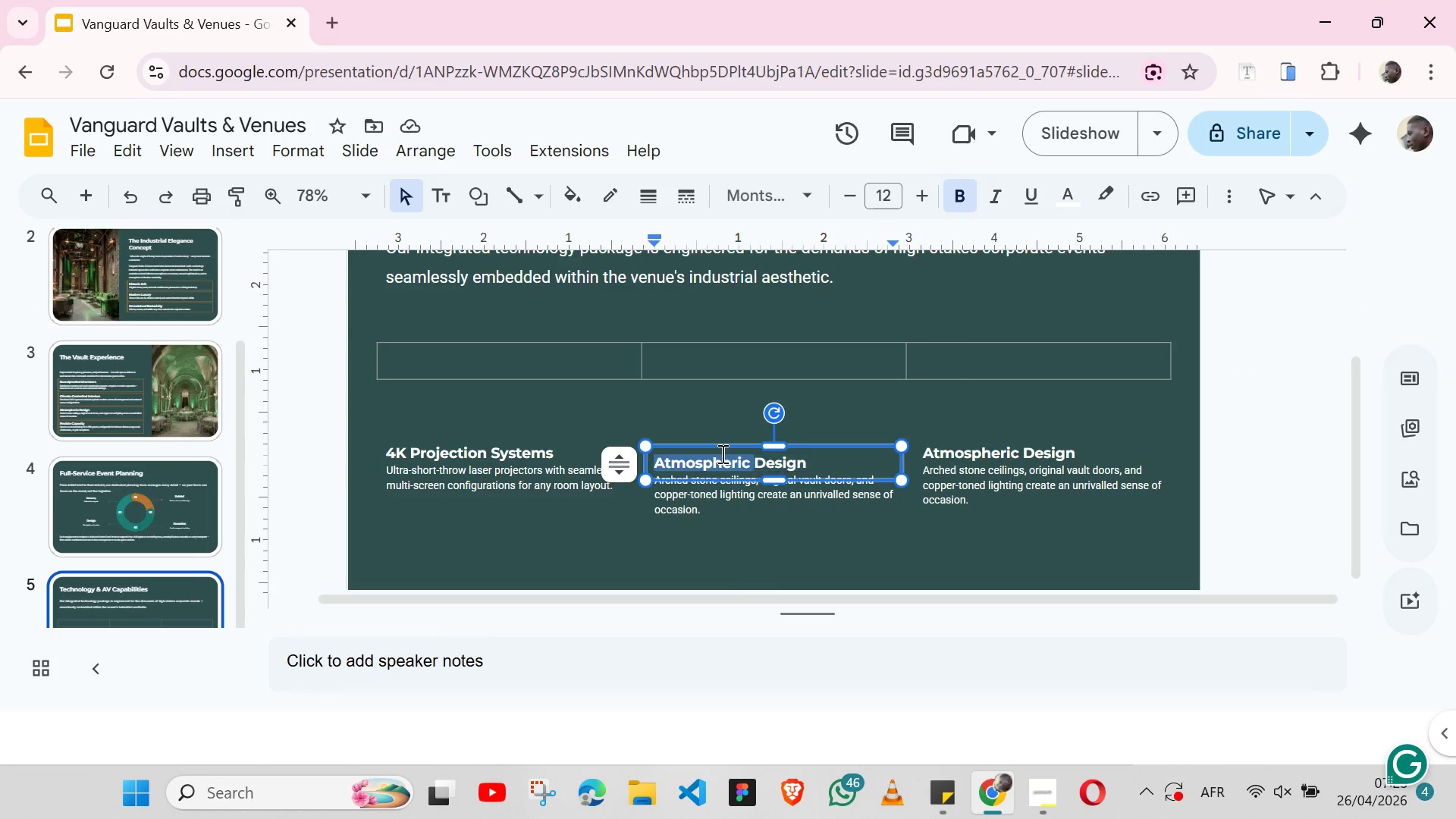 
triple_click([721, 453])
 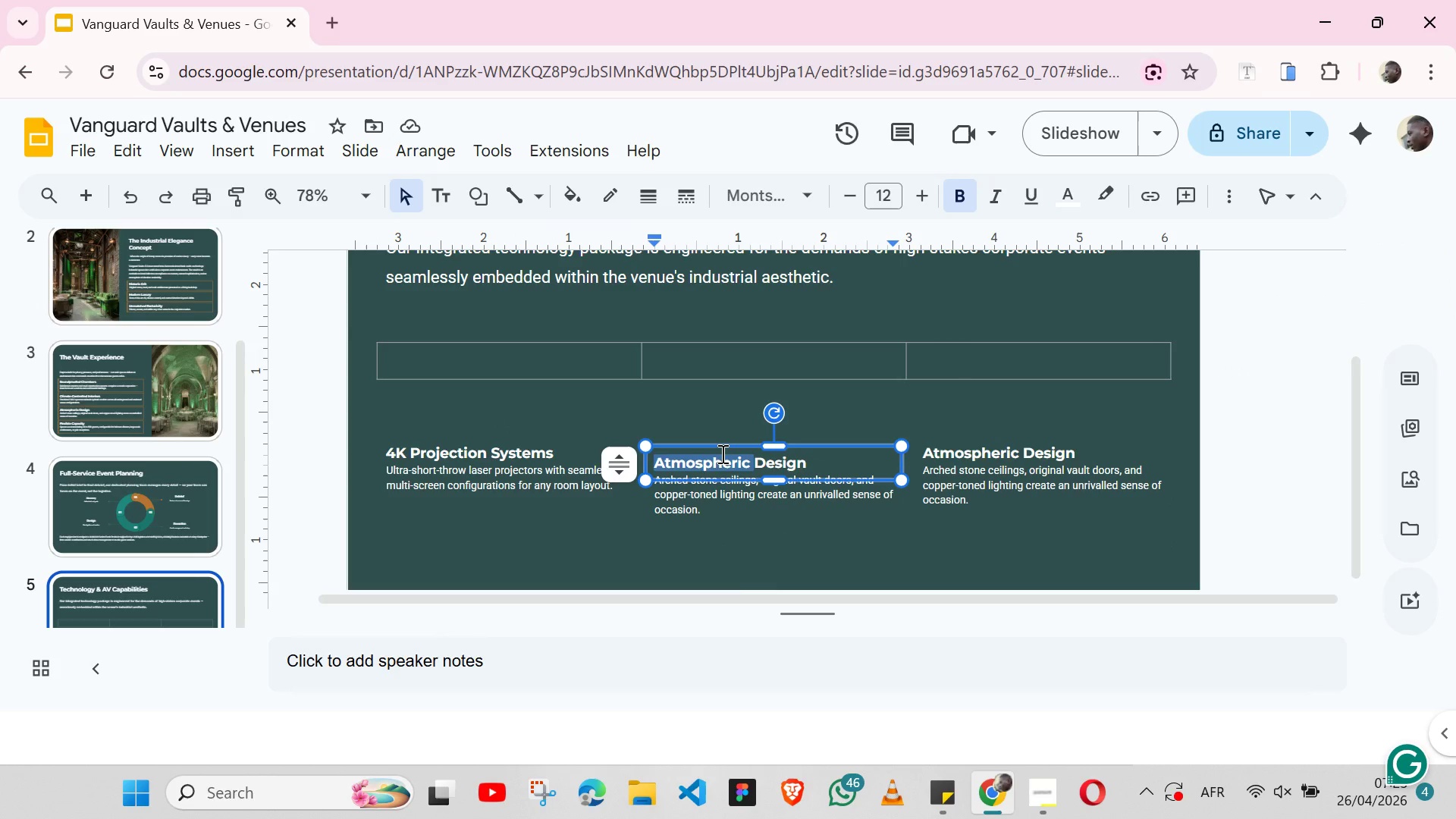 
left_click([721, 453])
 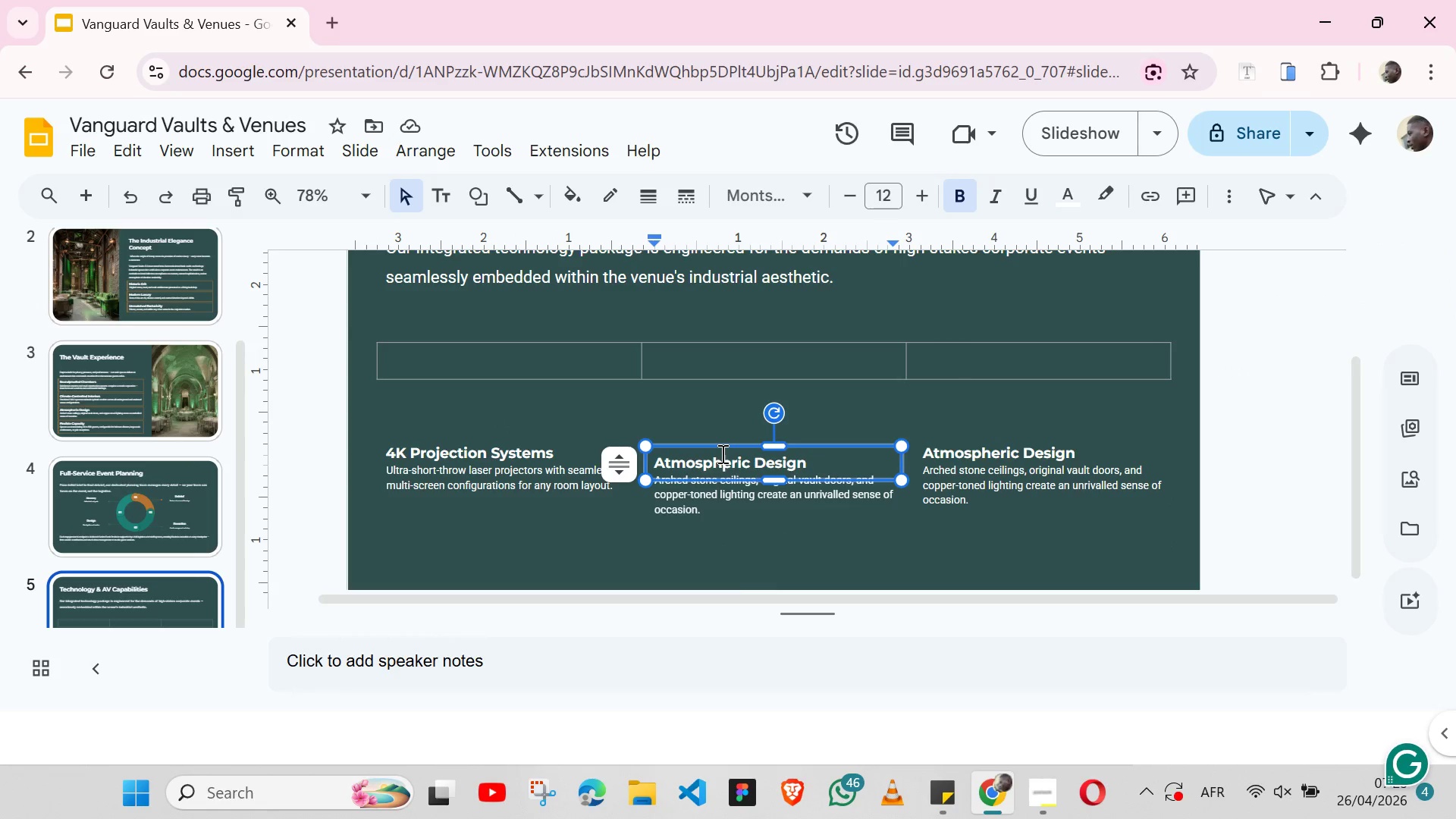 
double_click([721, 453])
 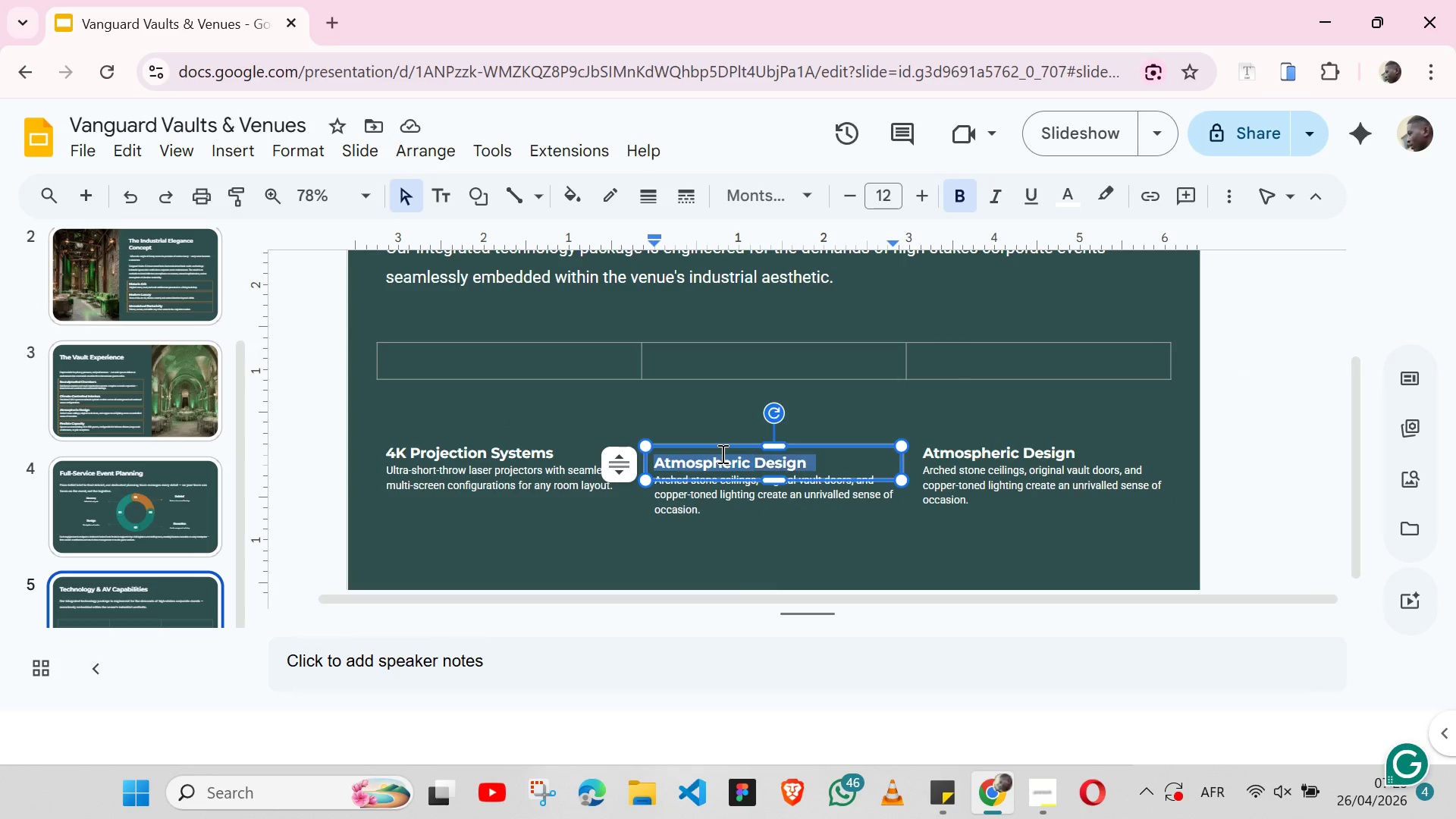 
triple_click([721, 453])
 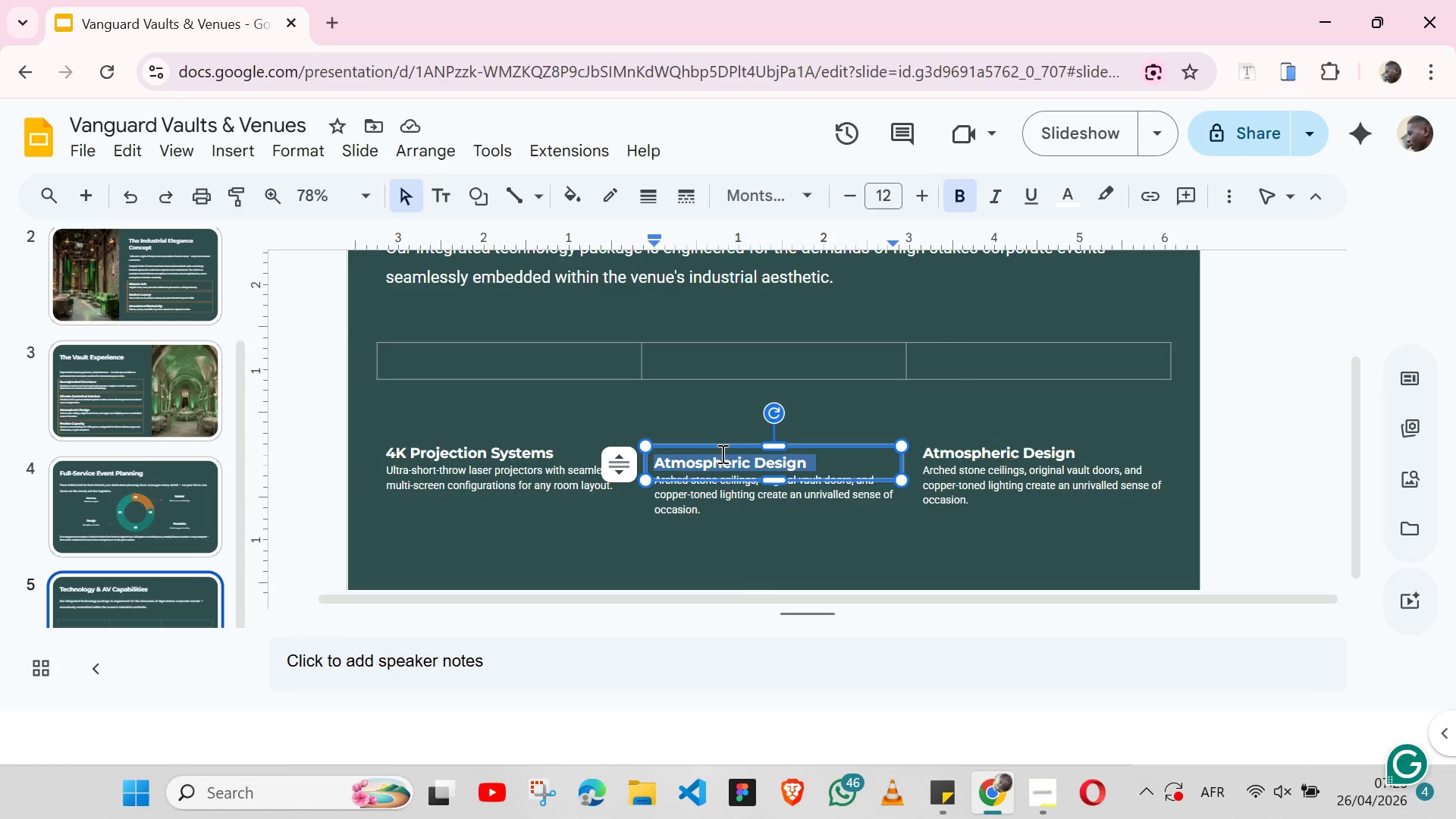 
key(Control+V)
 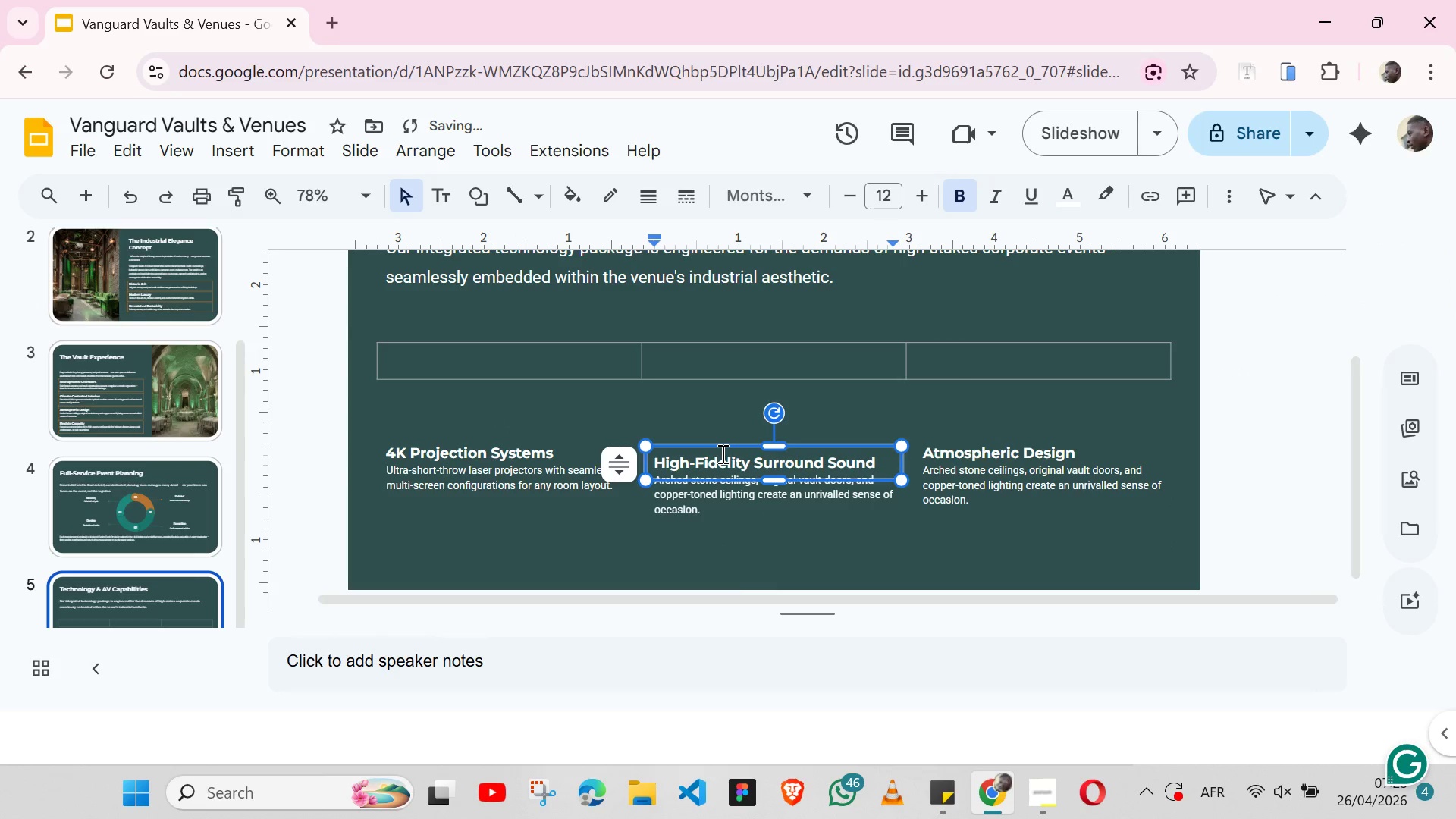 
key(Alt+Tab)
 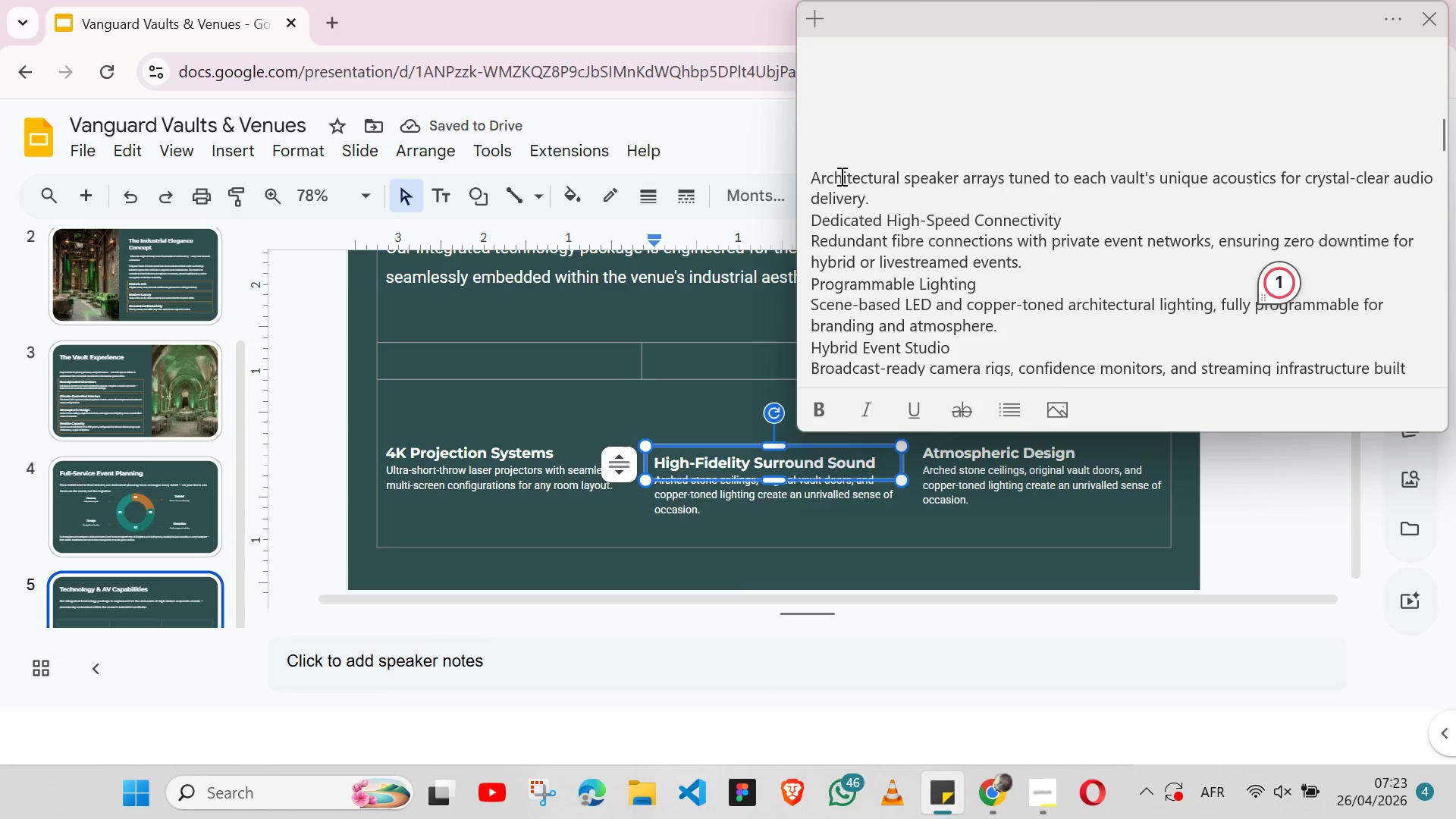 
double_click([840, 176])
 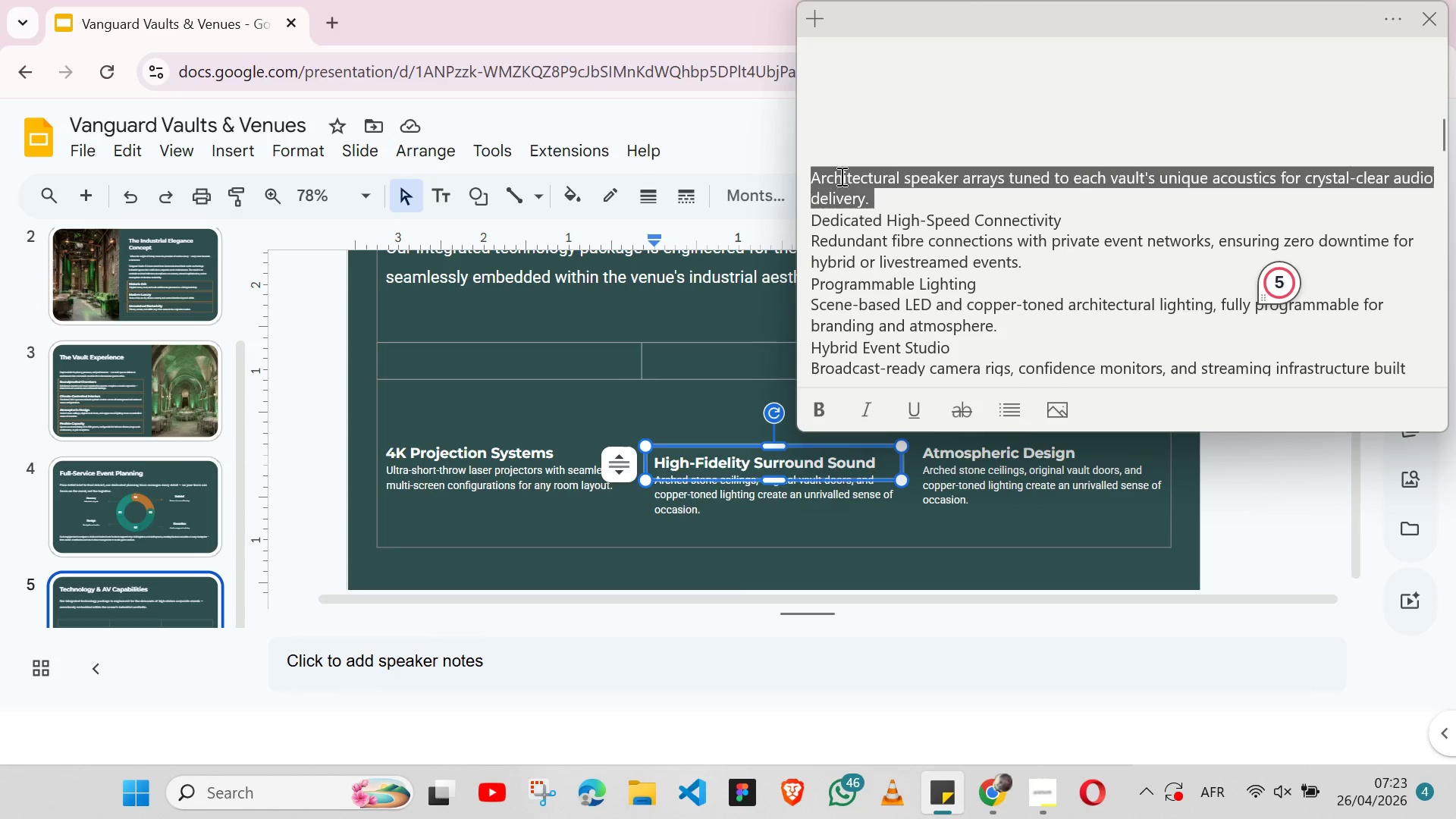 
triple_click([840, 176])
 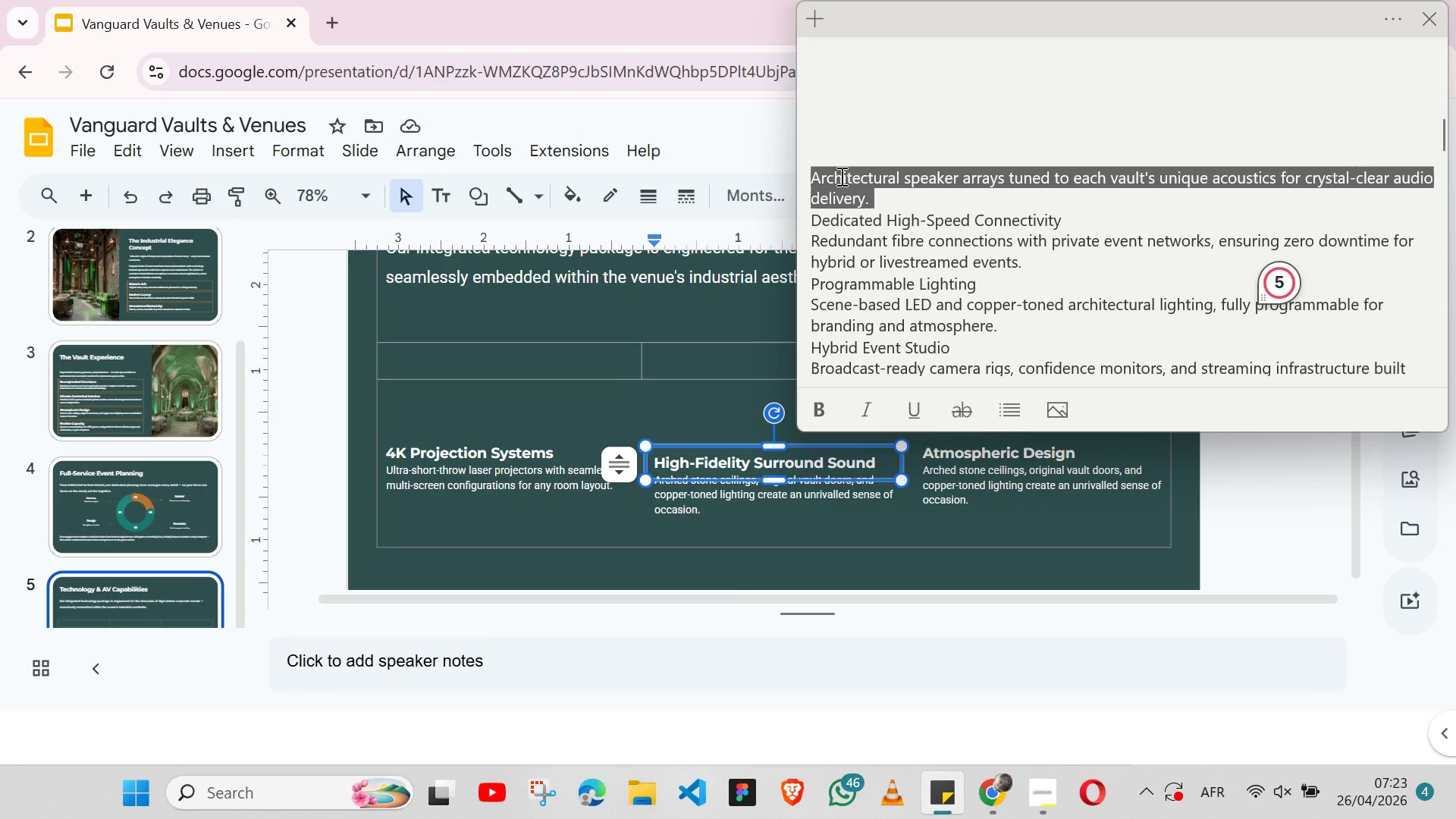 
key(Shift+ArrowLeft)
 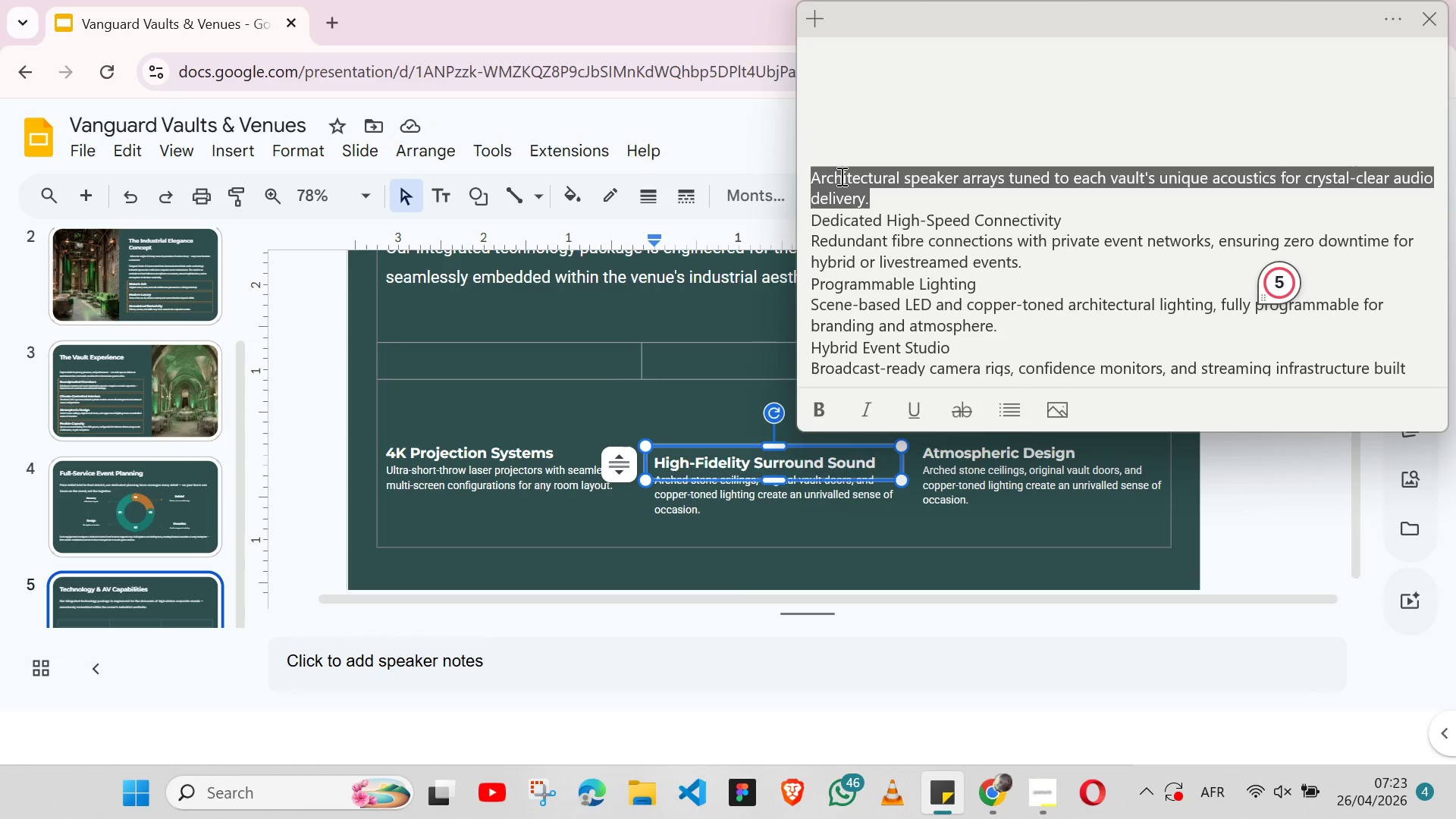 
key(Control+ControlLeft)
 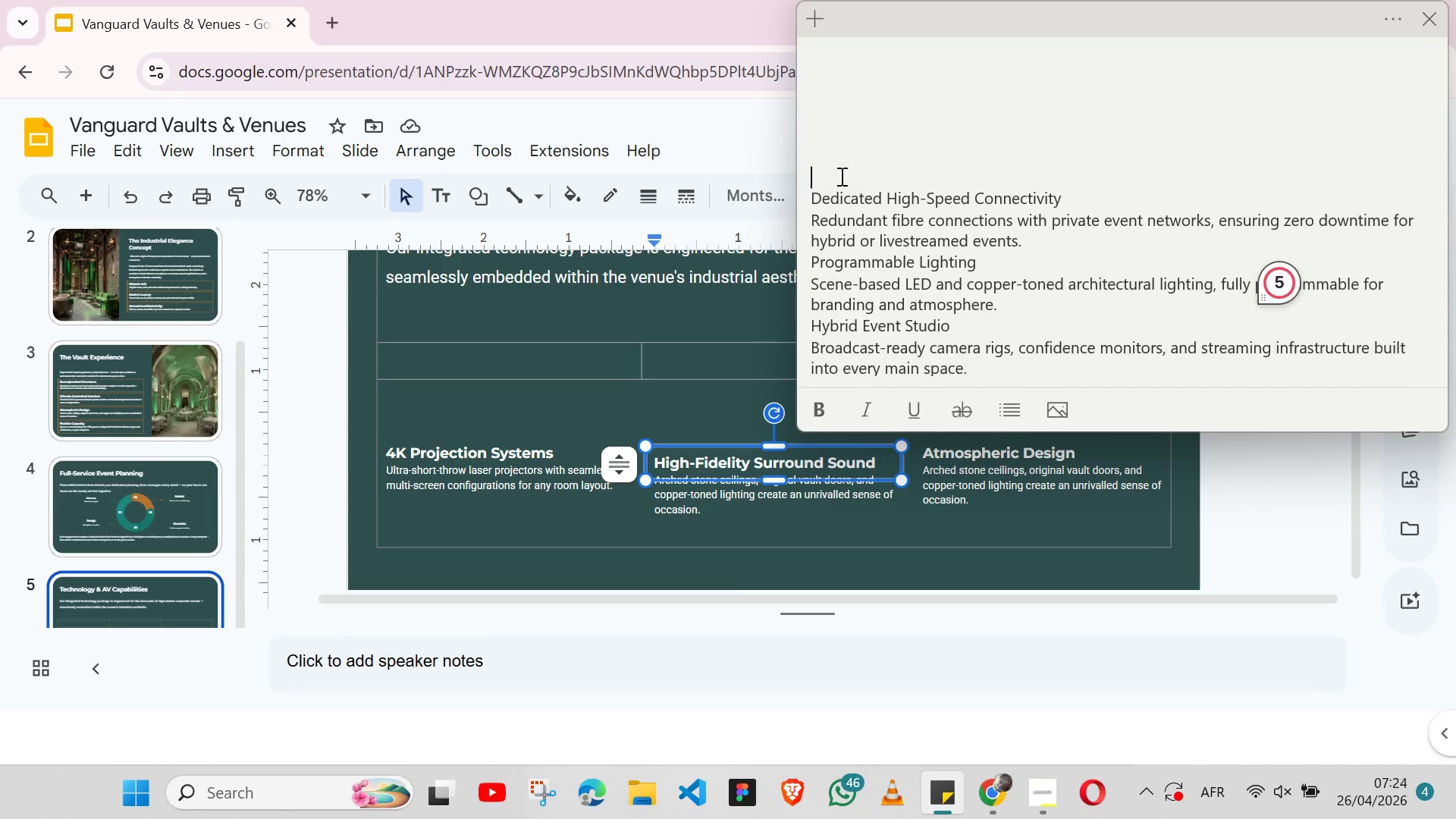 
key(Control+X)
 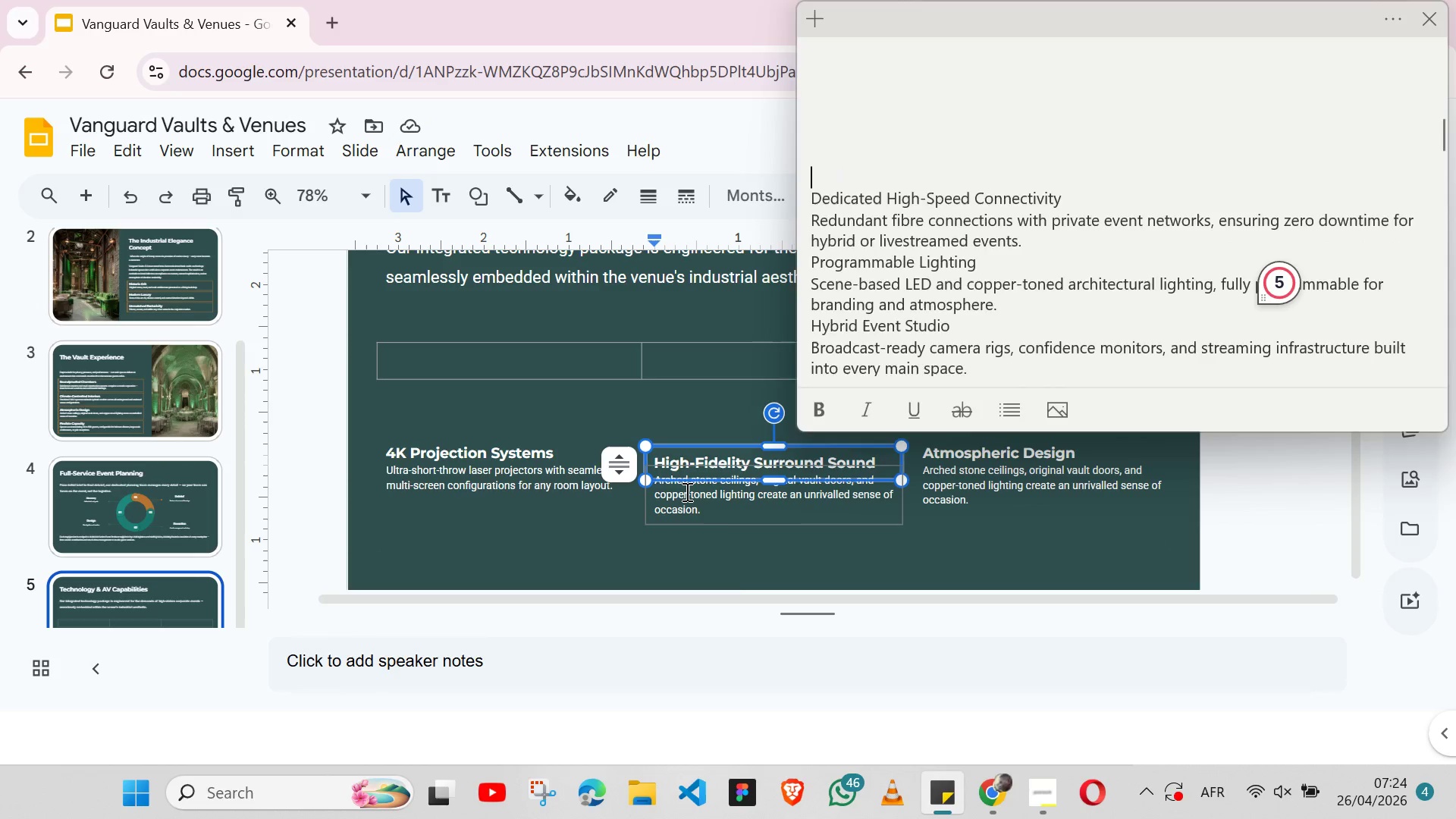 
double_click([686, 491])
 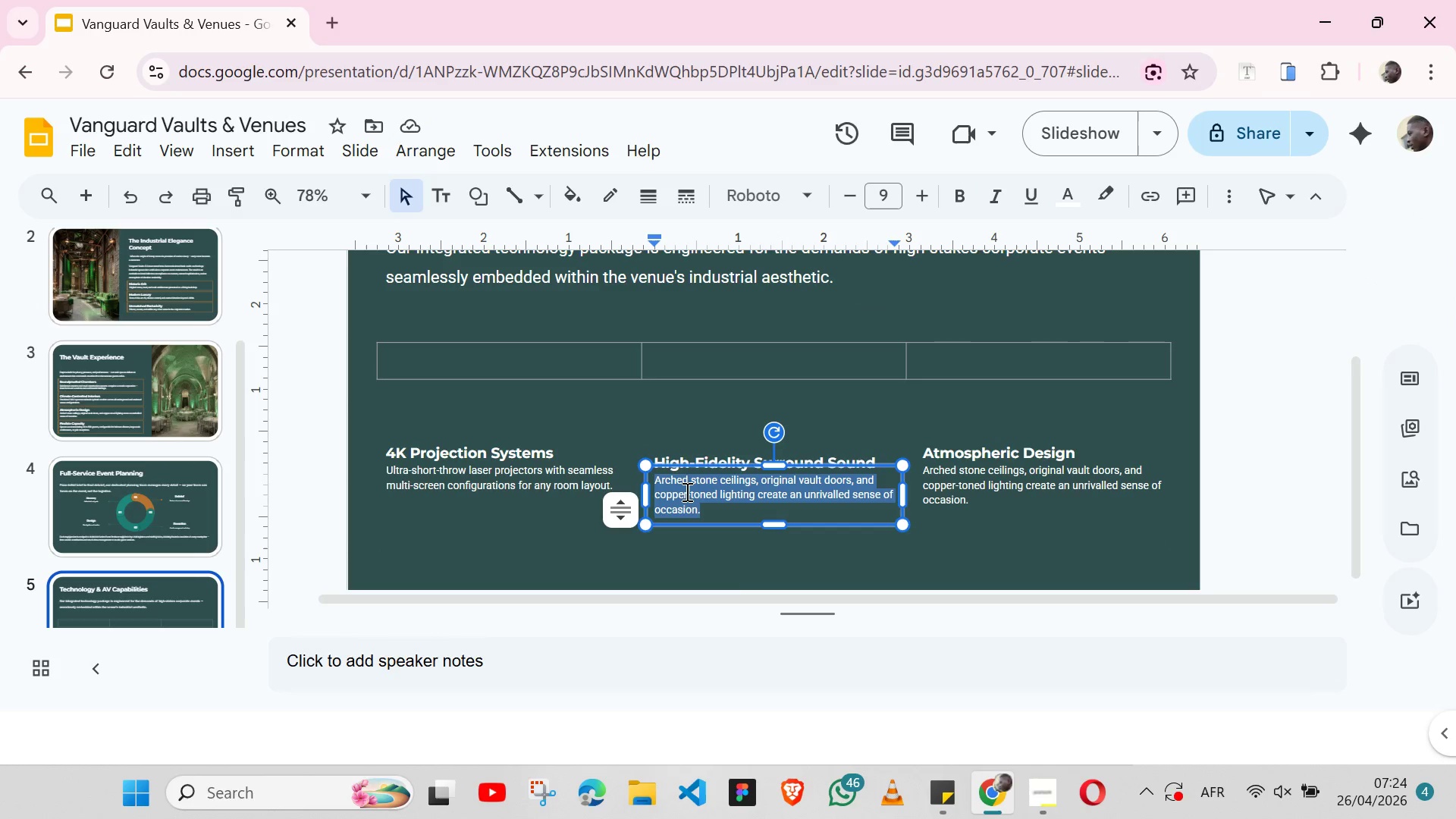 
triple_click([686, 491])
 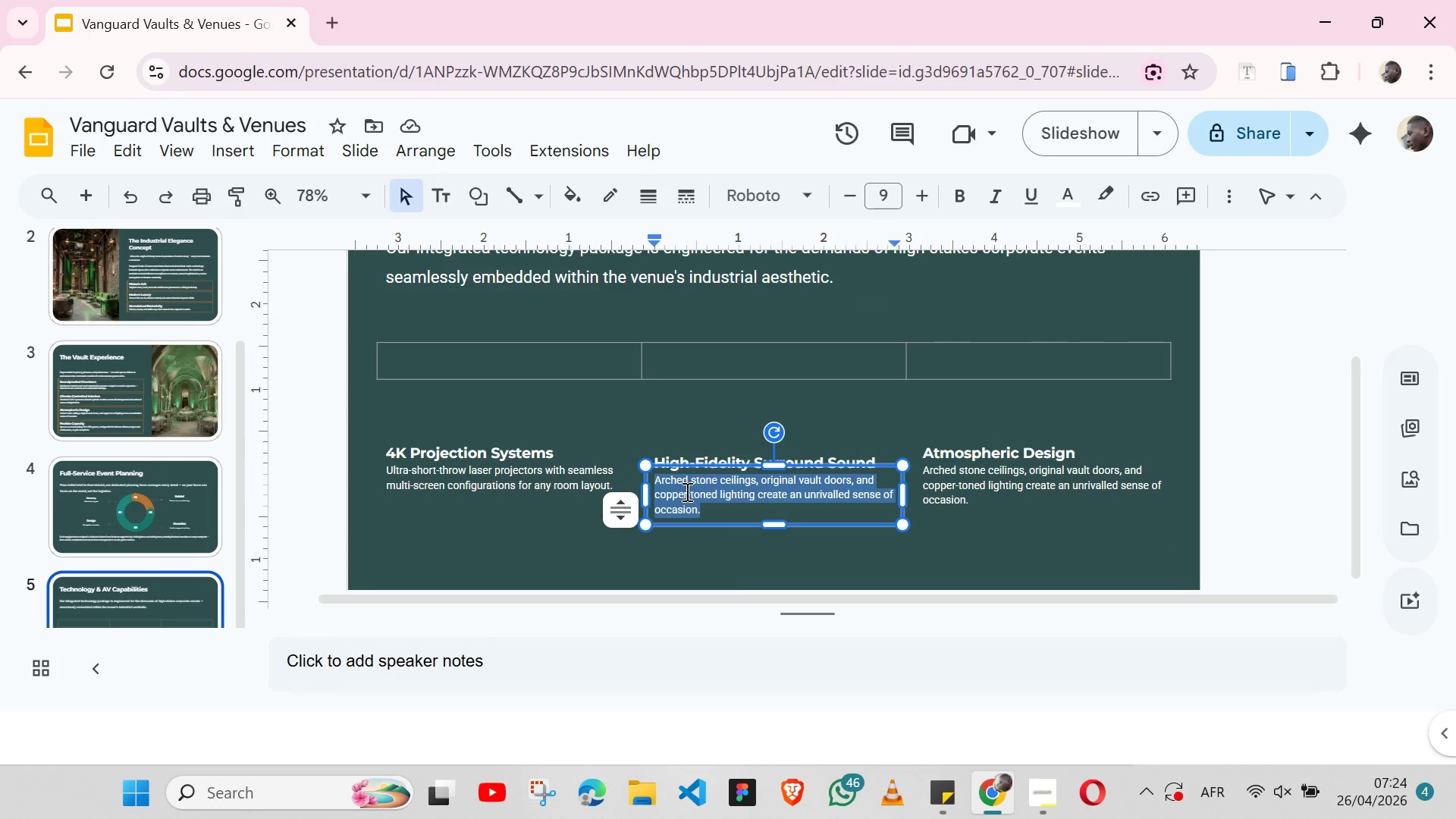 
key(Control+V)
 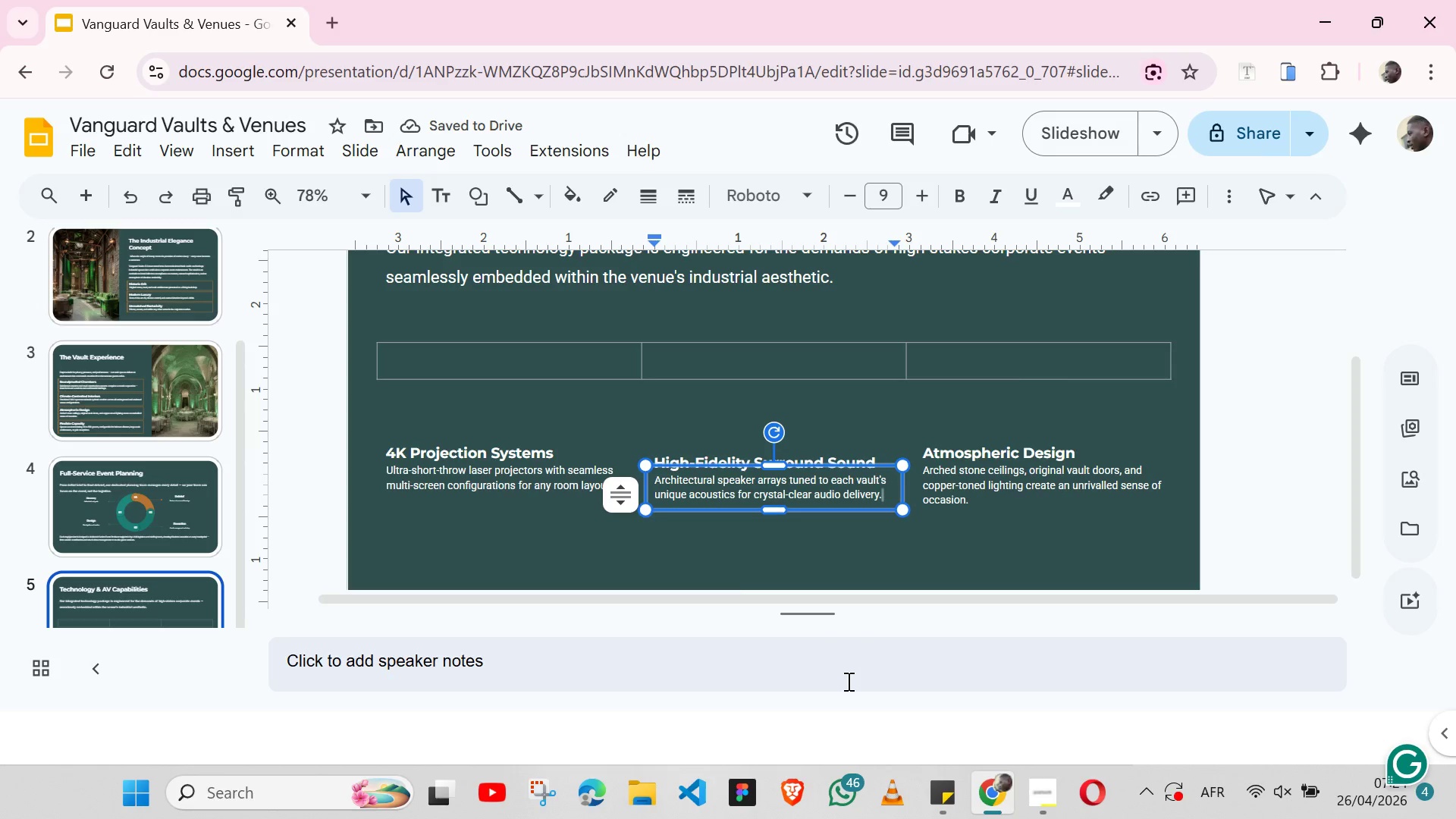 
left_click([942, 767])
 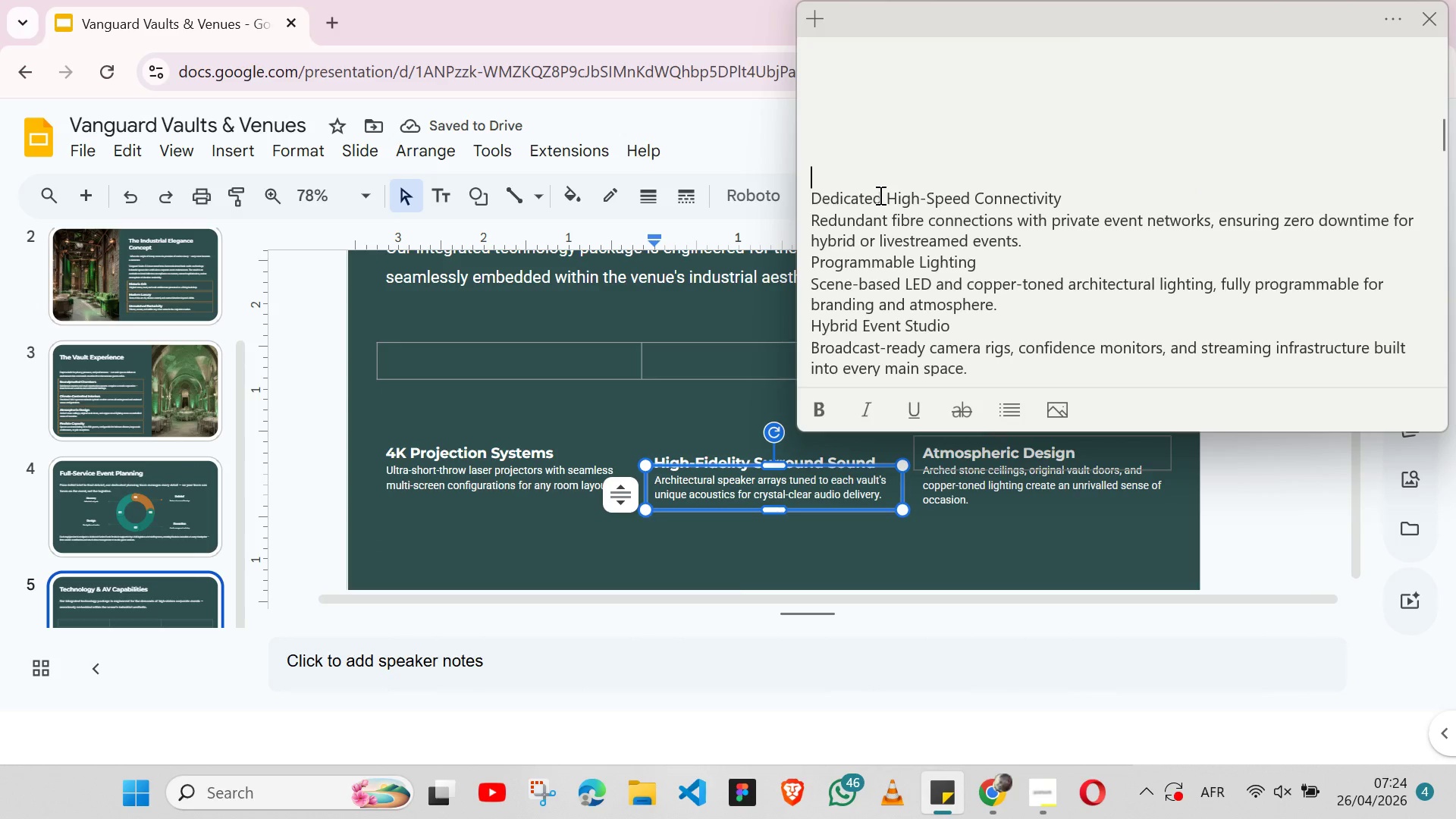 
double_click([879, 195])
 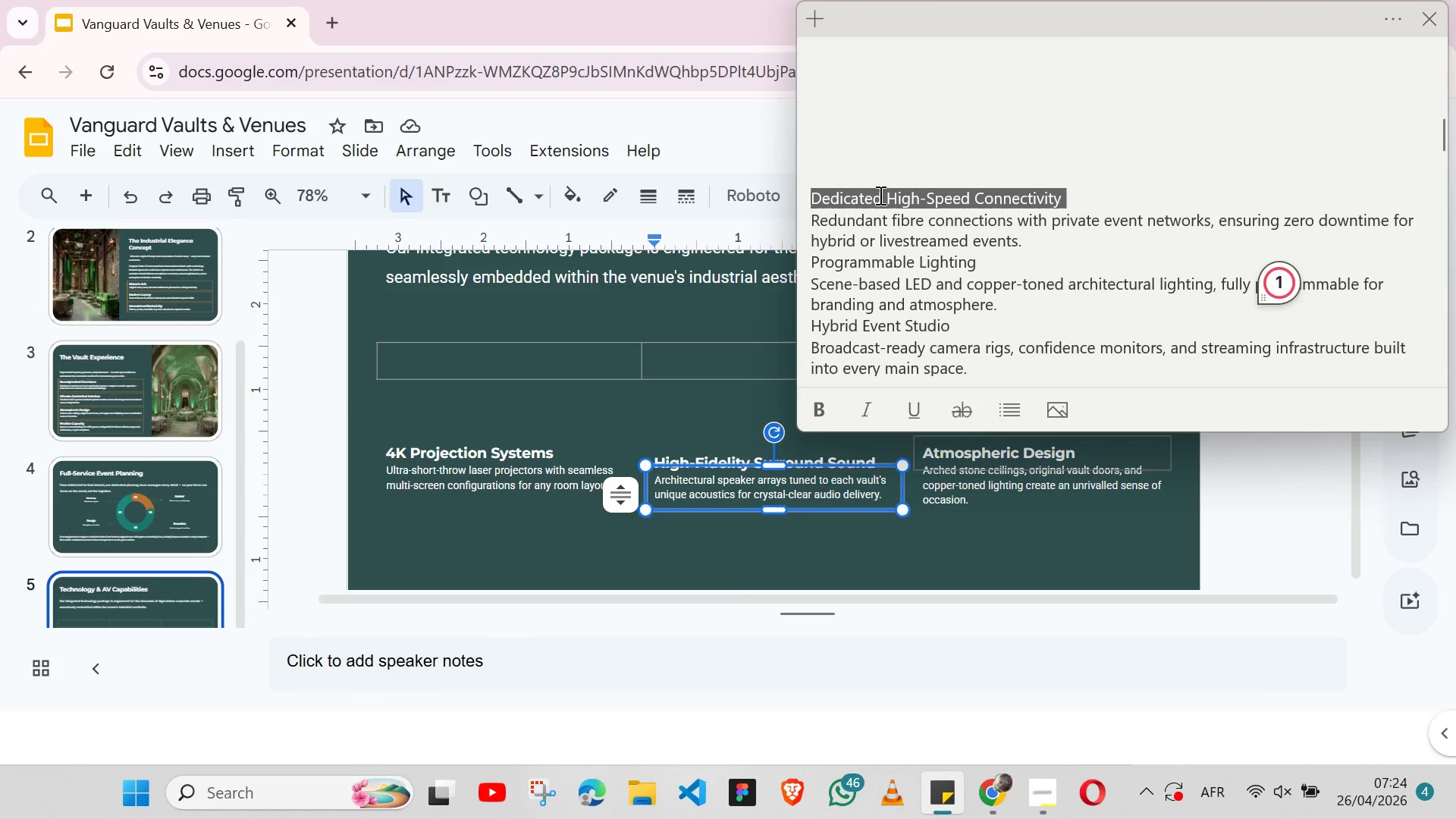 
triple_click([879, 195])
 